 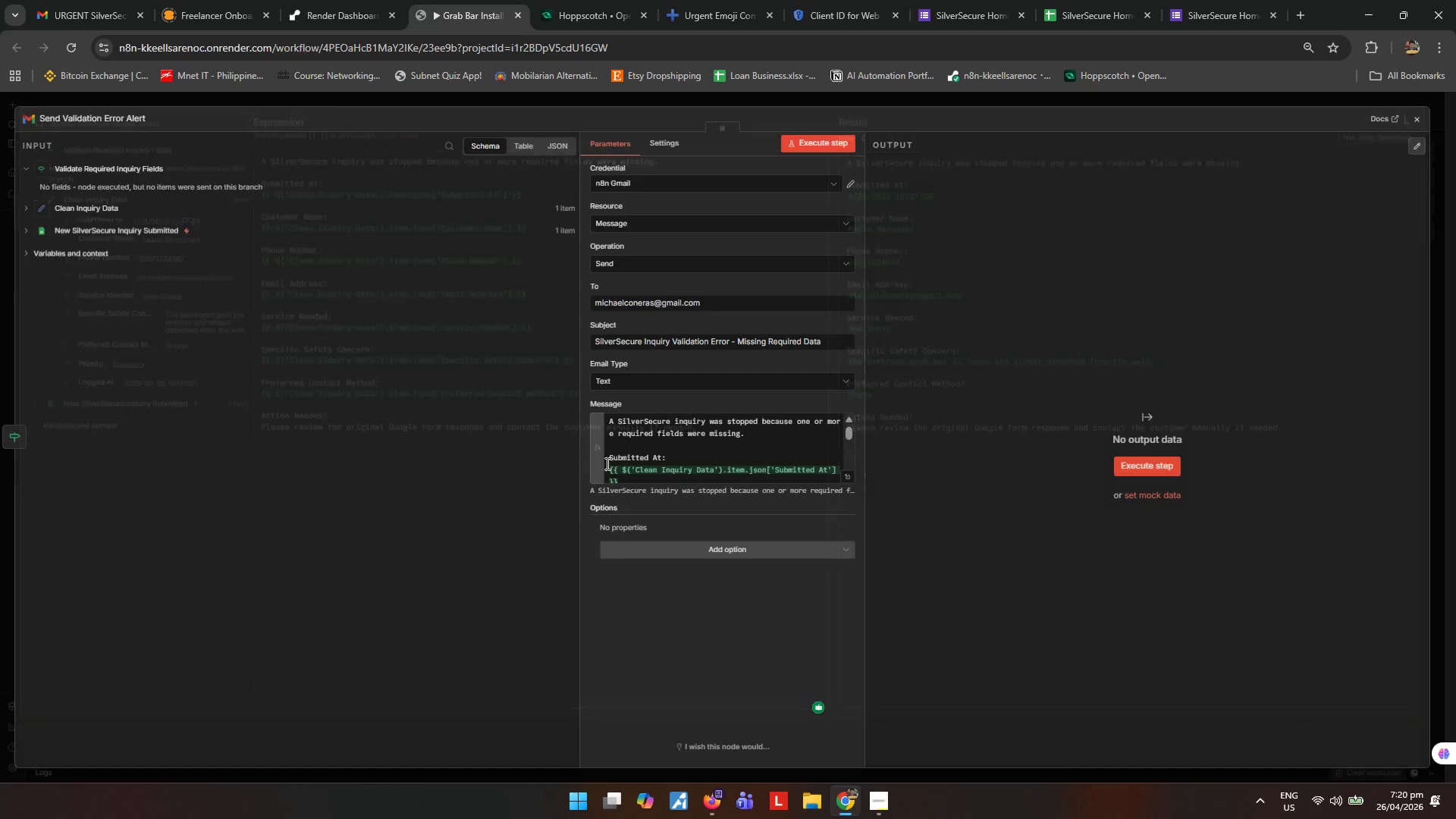 
left_click([1426, 121])
 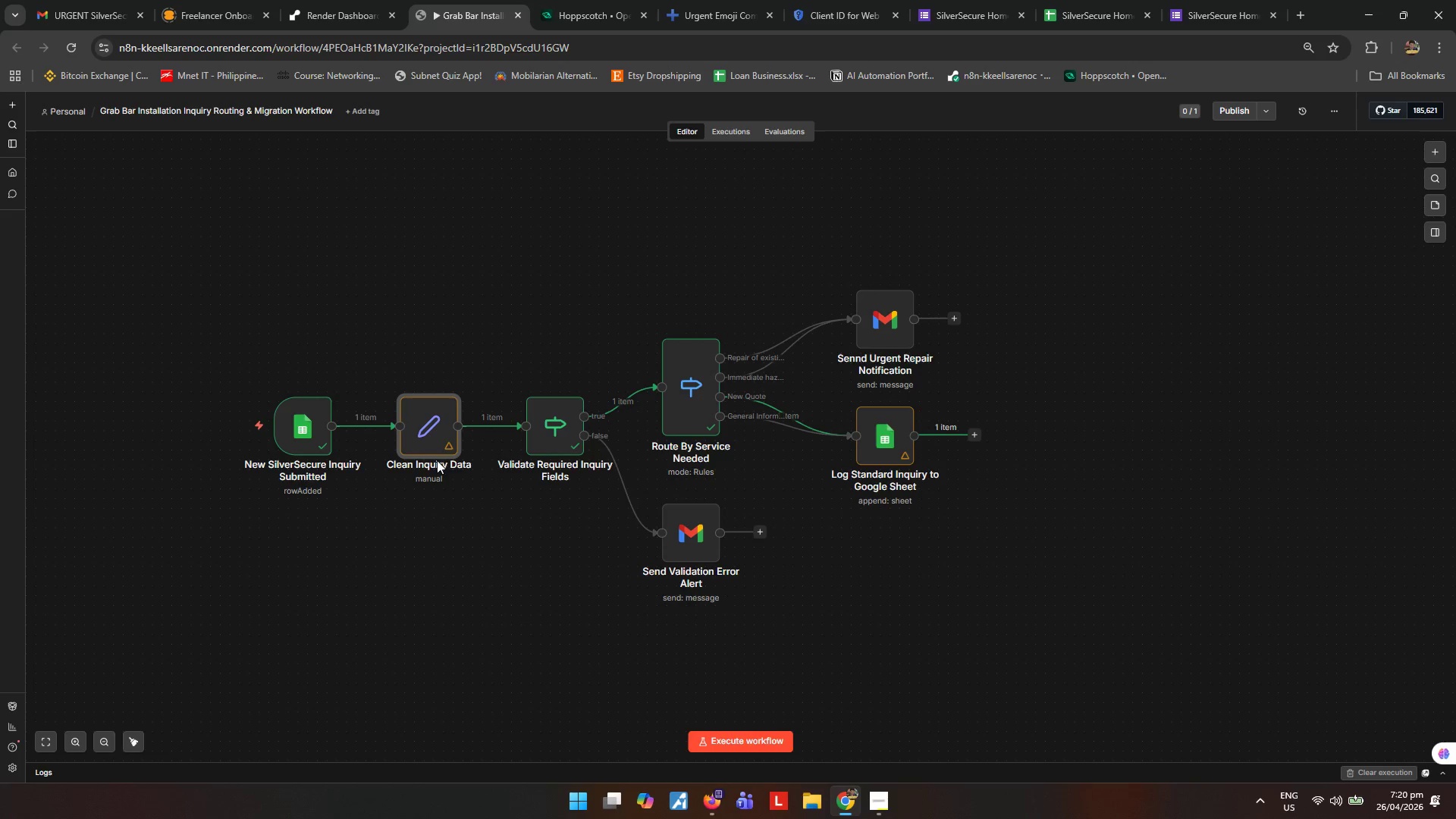 
double_click([428, 446])
 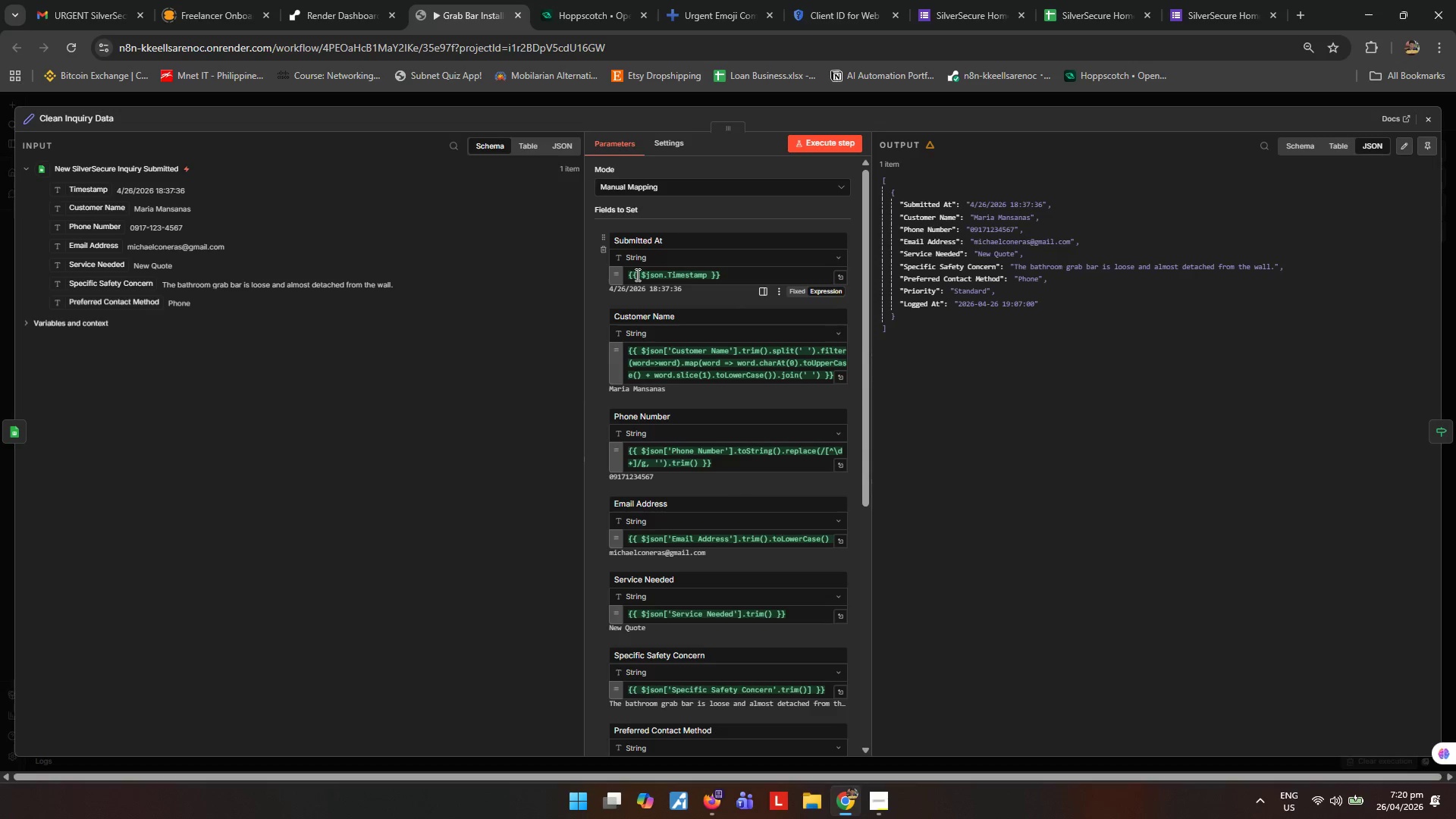 
wait(5.58)
 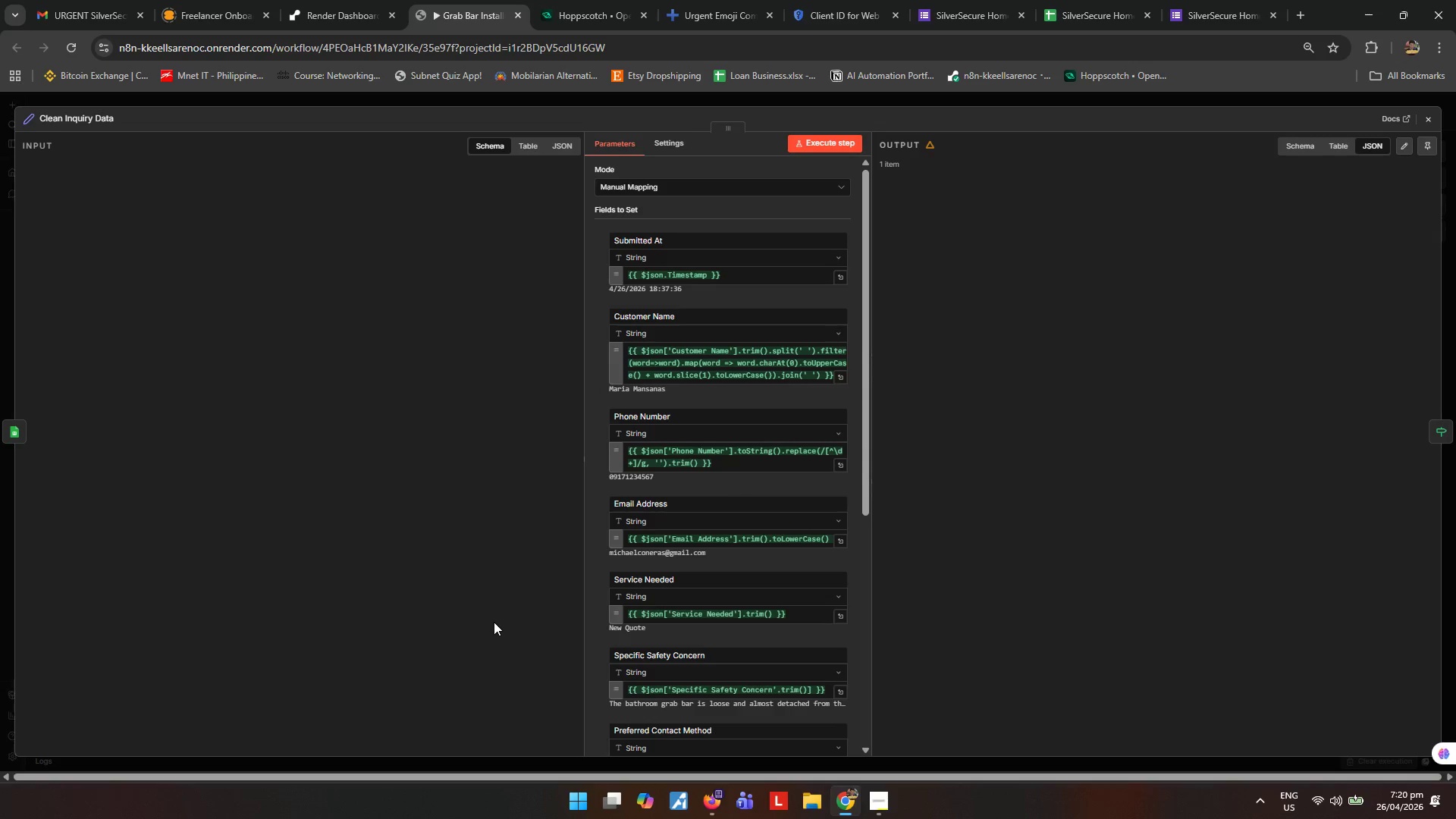 
left_click([644, 271])
 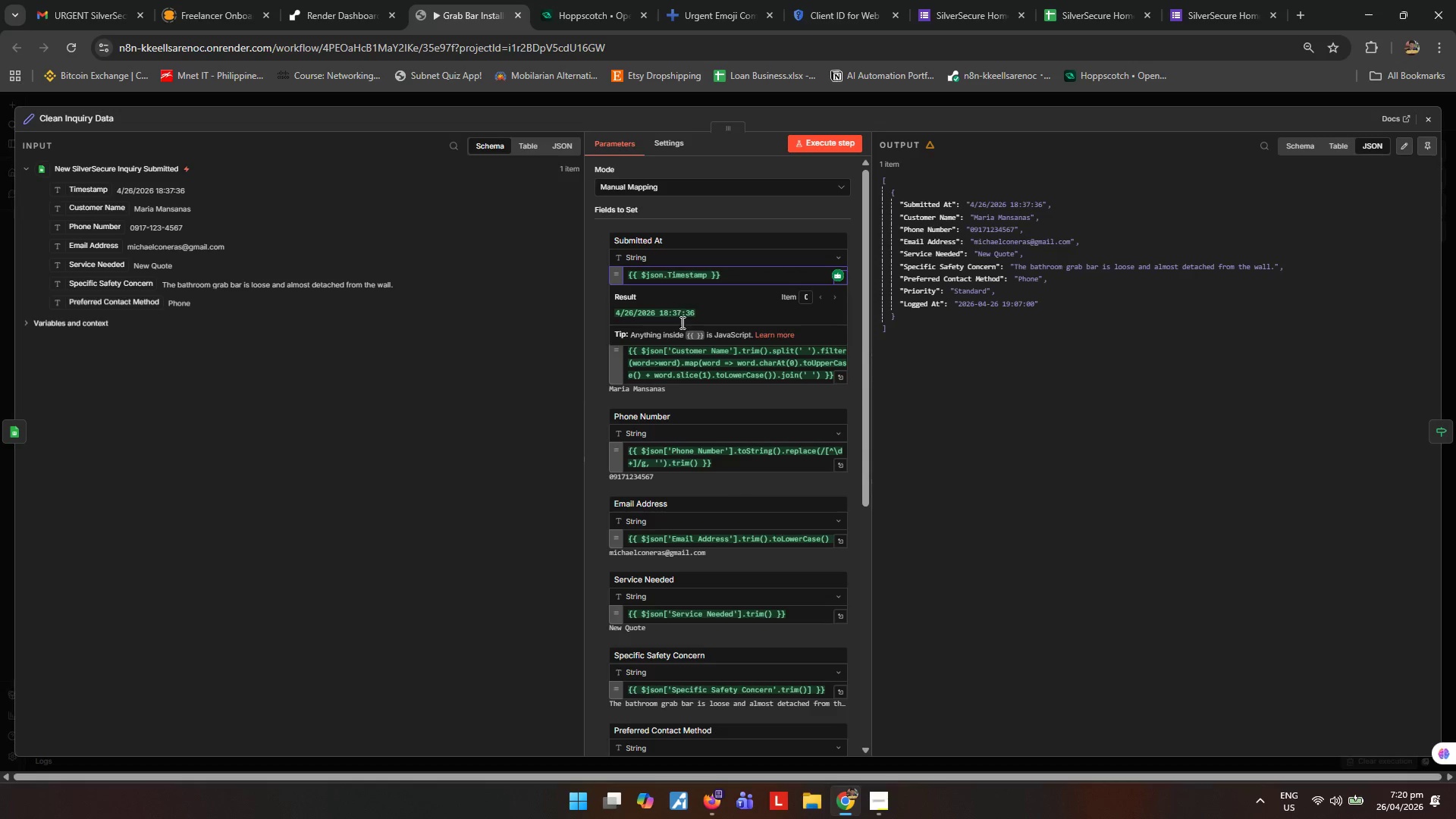 
key(ArrowLeft)
 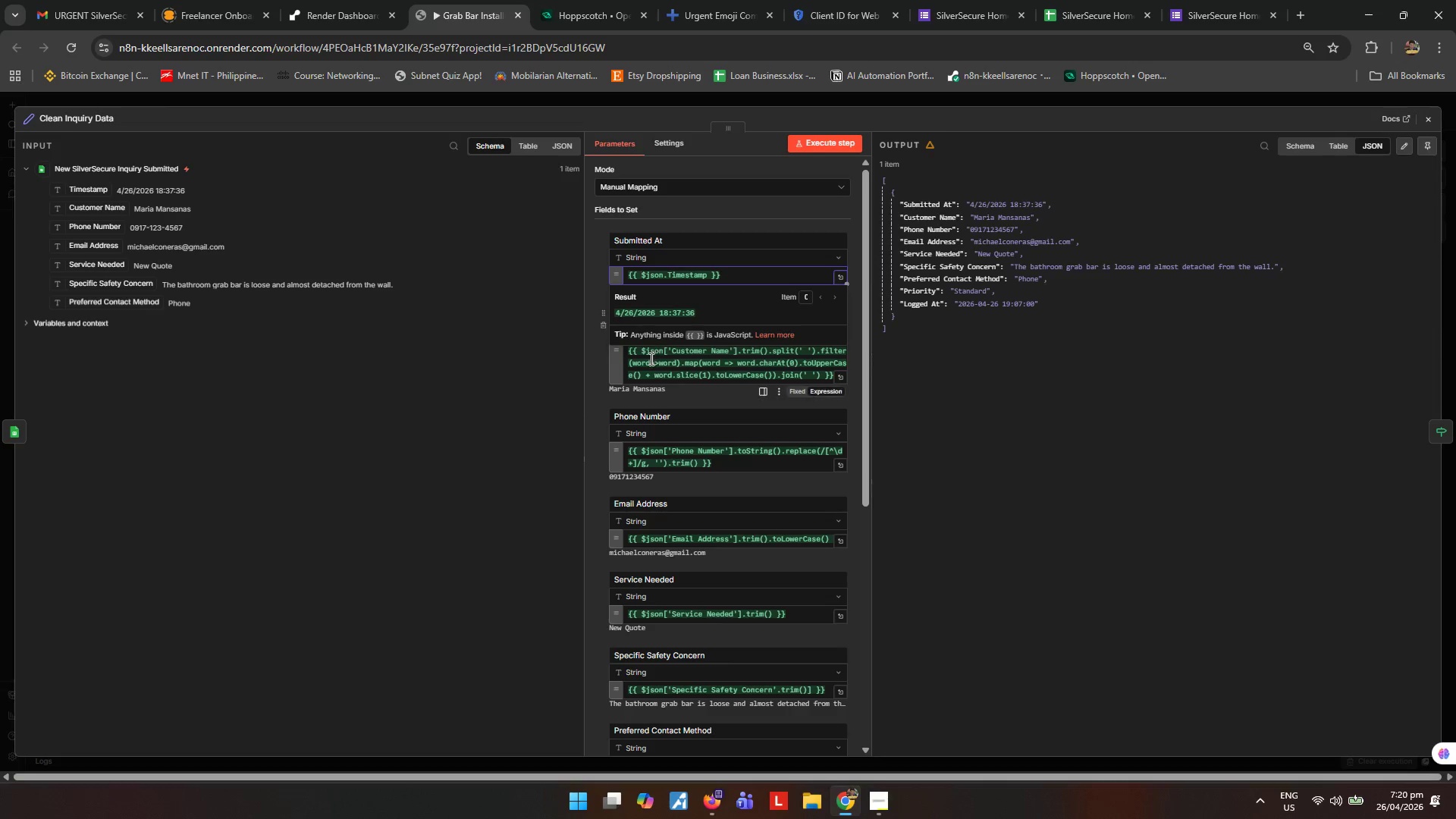 
key(Shift+9)
 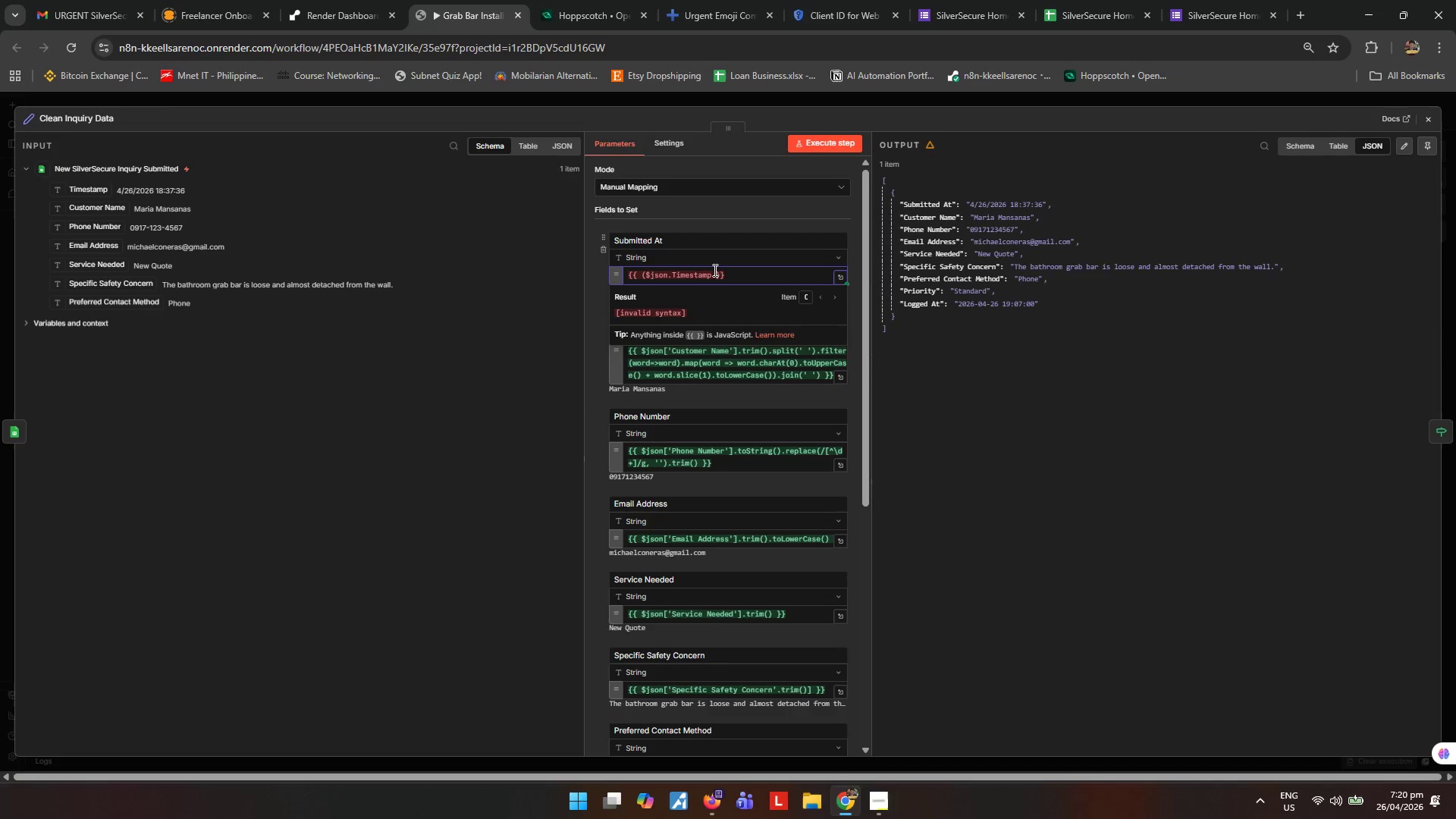 
left_click([712, 271])
 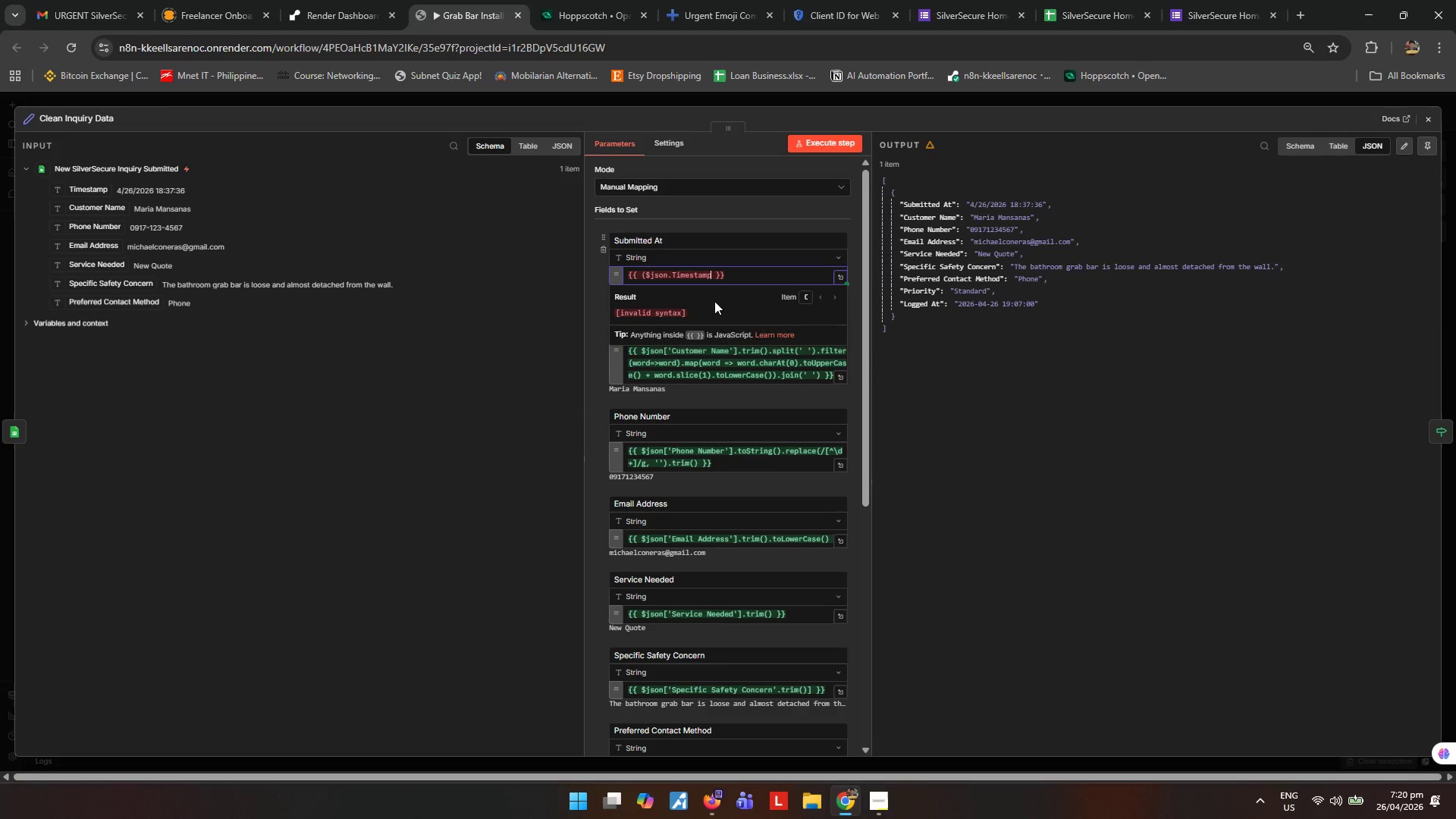 
key(Shift+ShiftRight)
 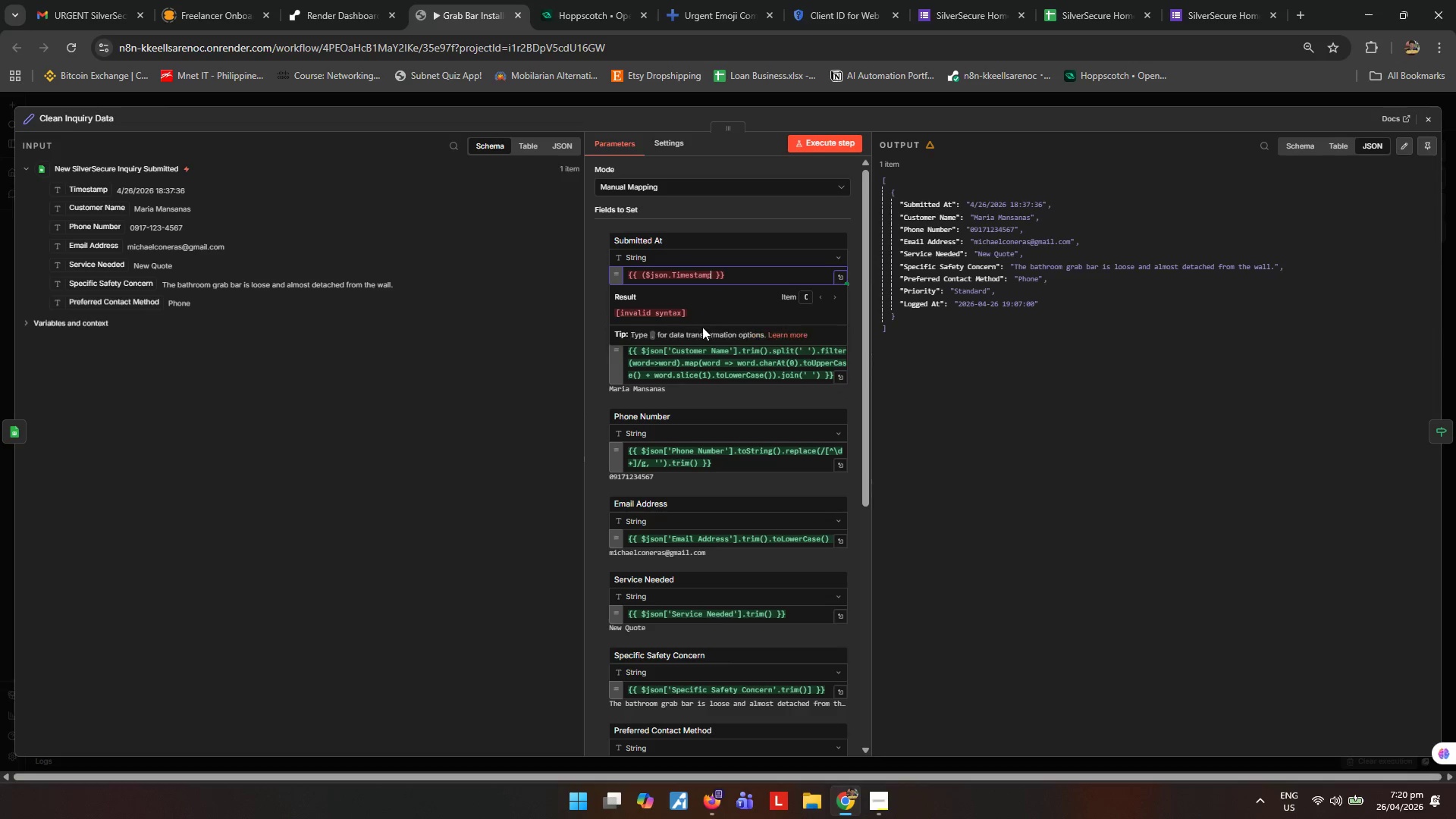 
key(Shift+0)
 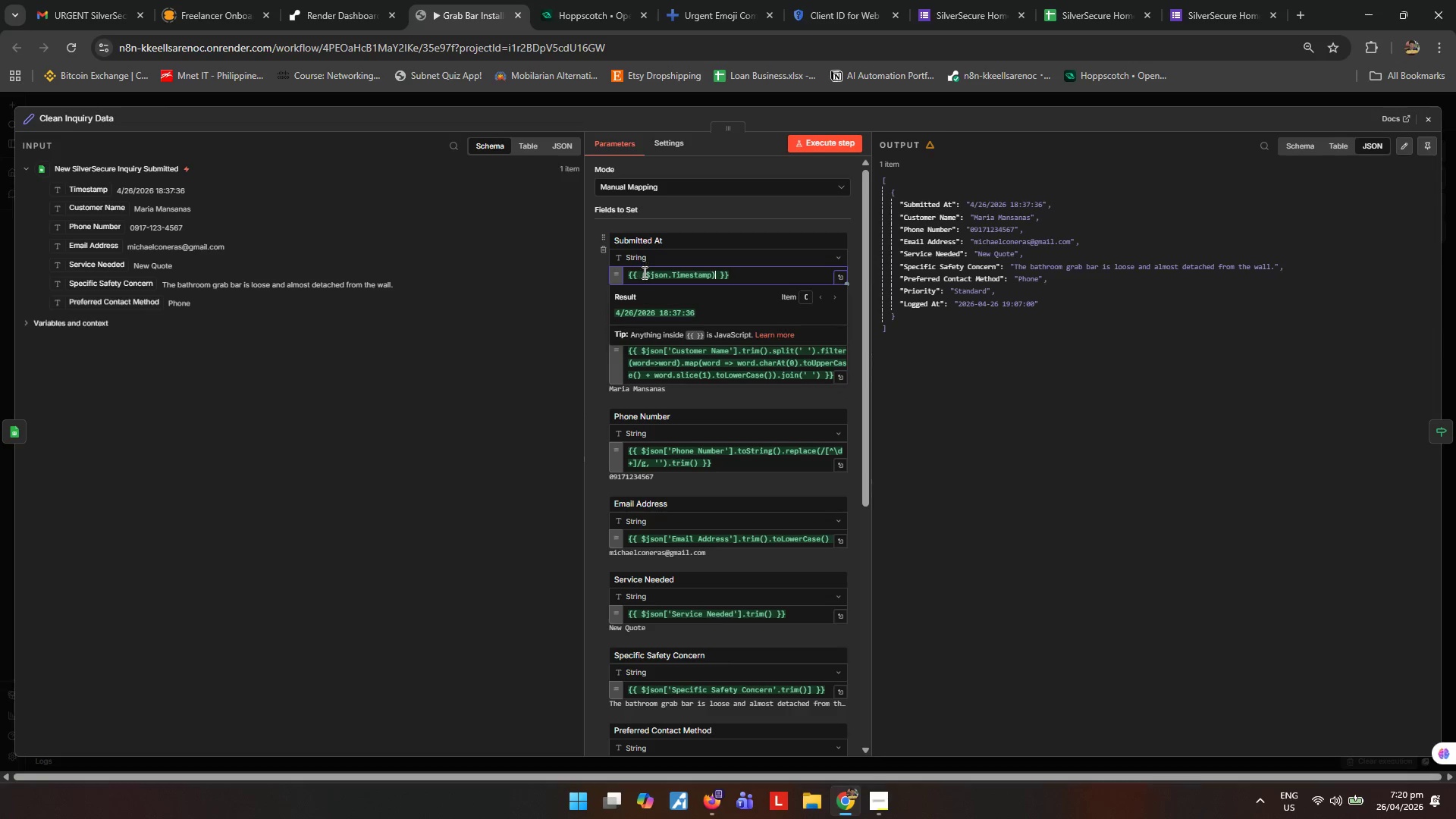 
left_click([644, 273])
 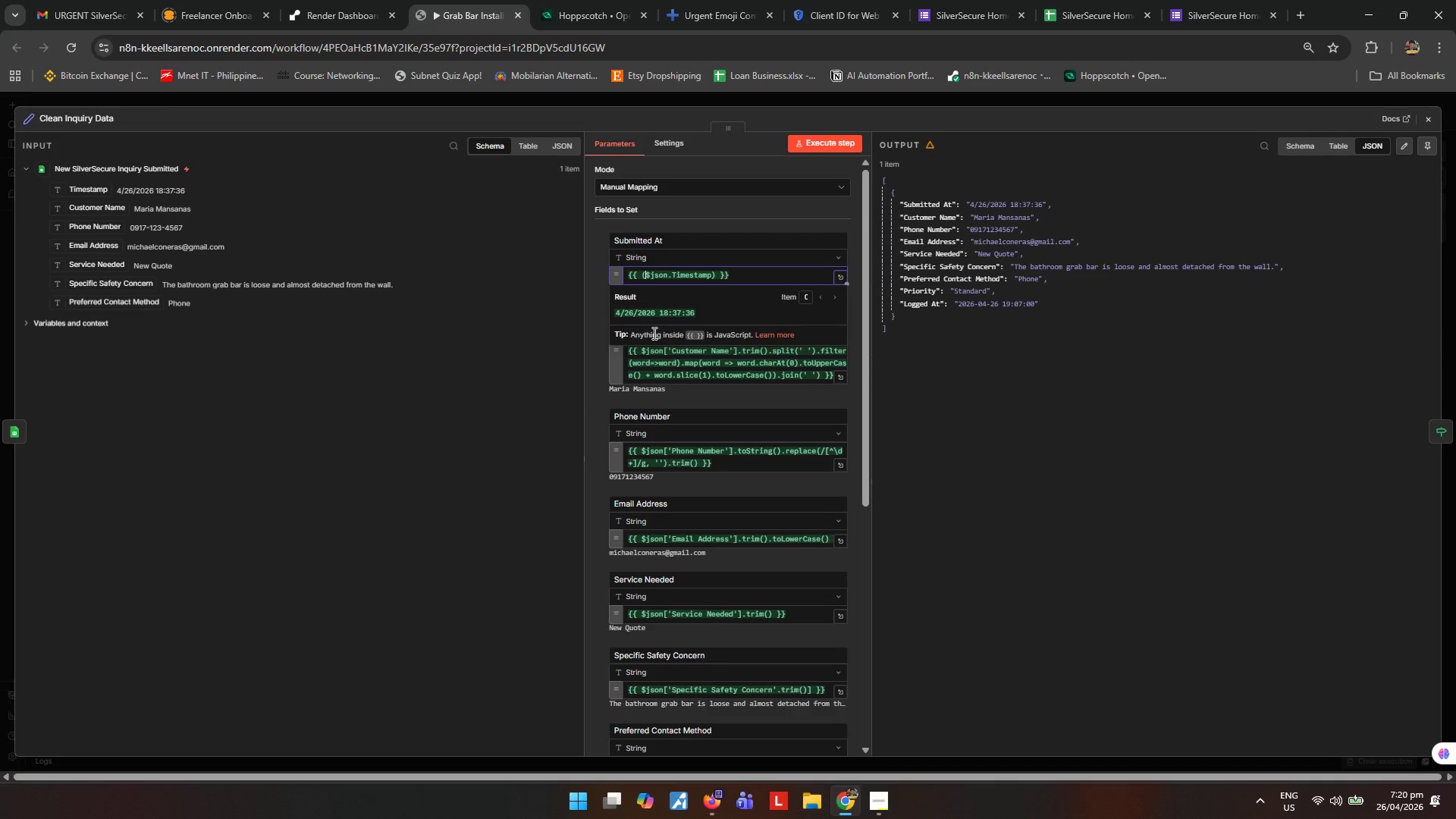 
key(ArrowLeft)
 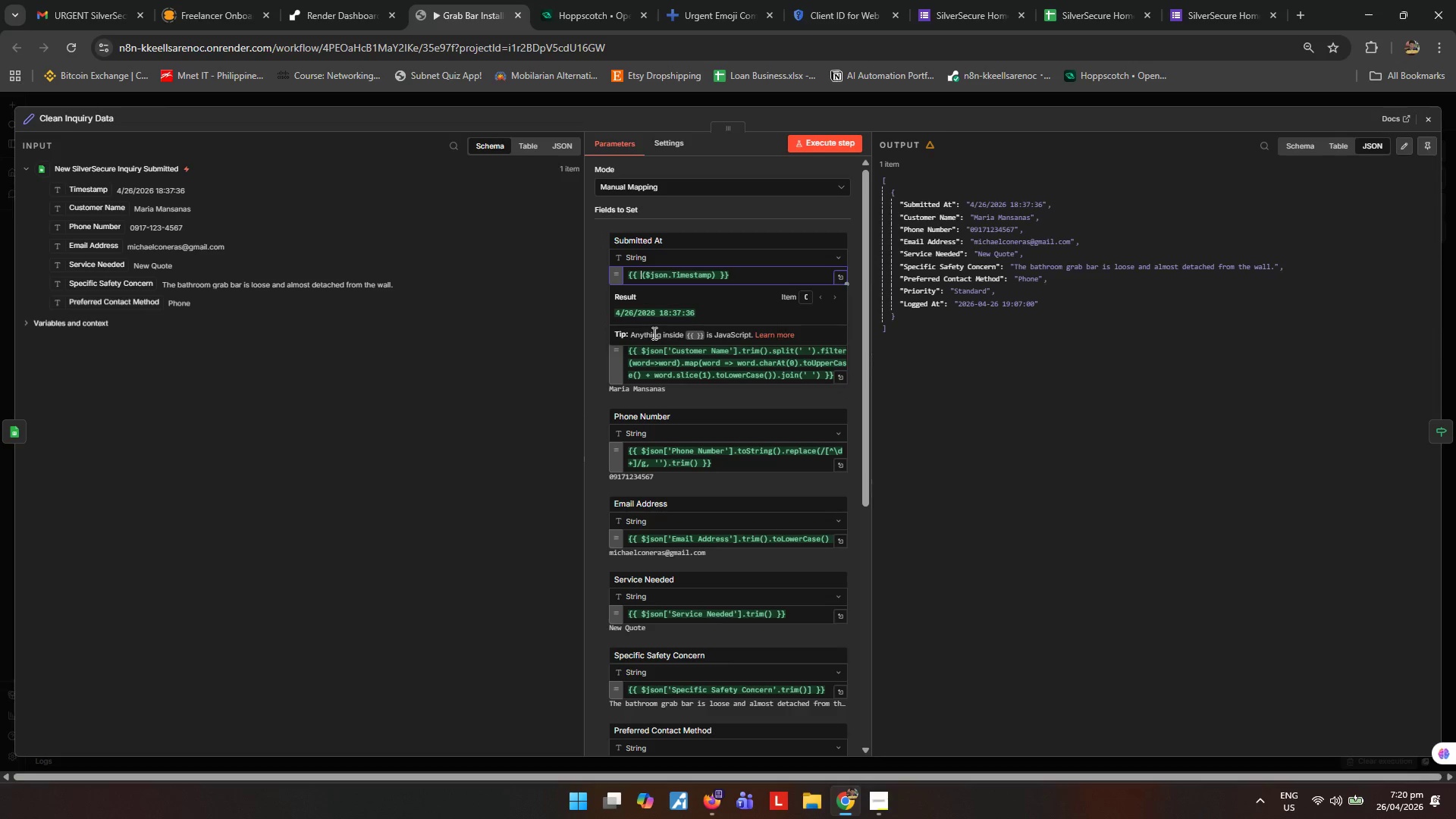 
type(DateTime.fromFormat)
 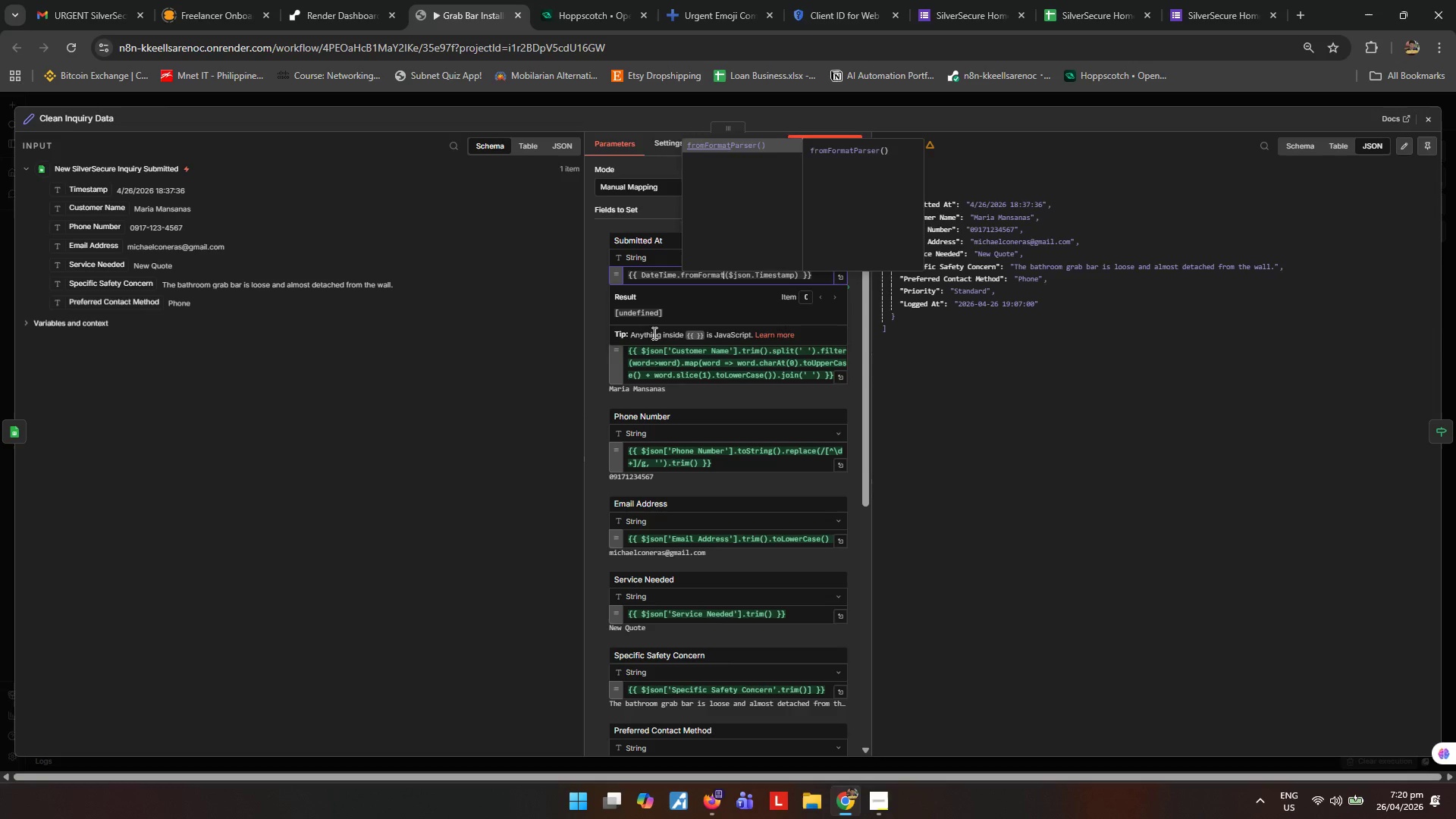 
hold_key(key=ArrowRight, duration=0.92)
 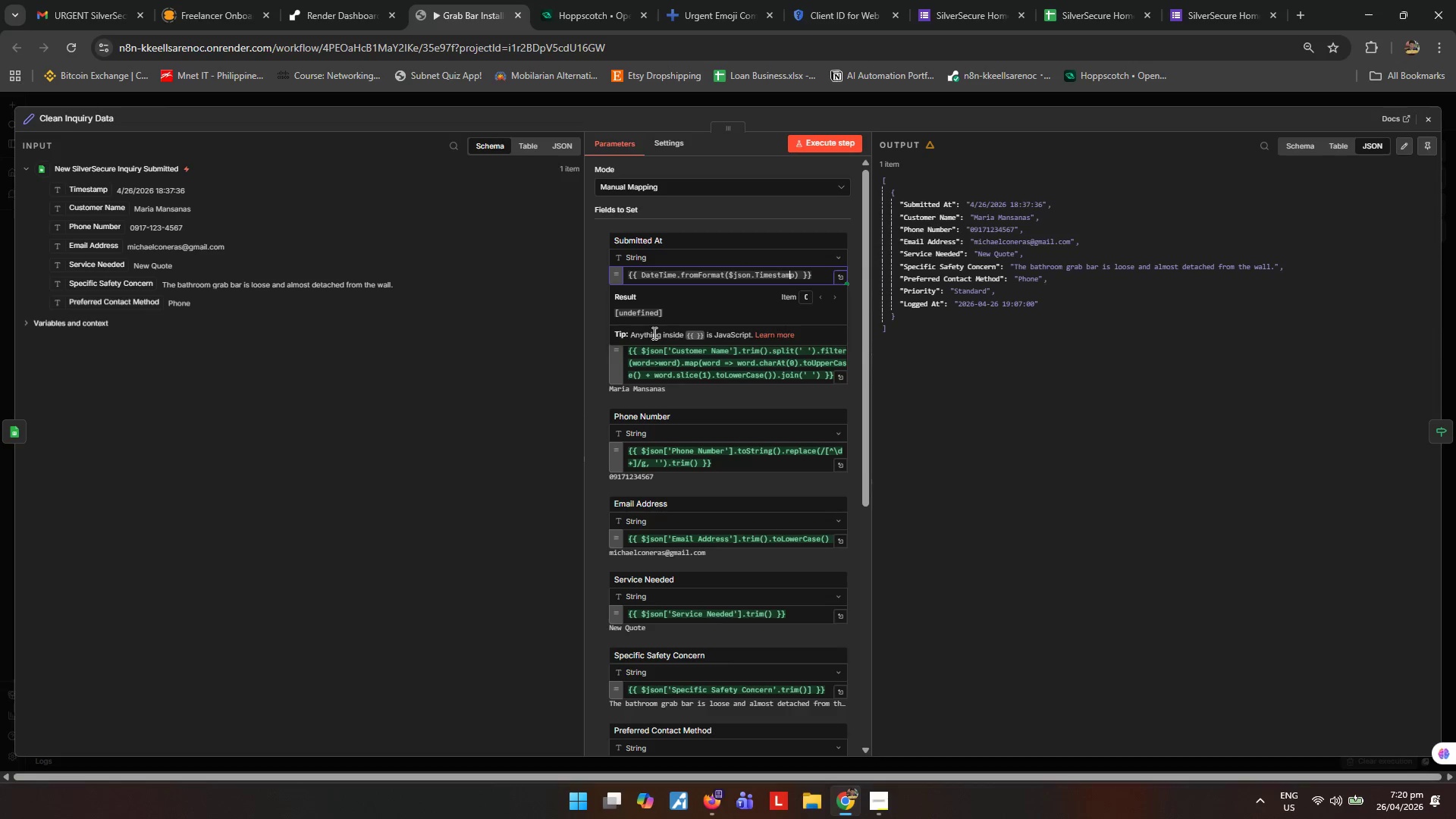 
key(ArrowRight)
 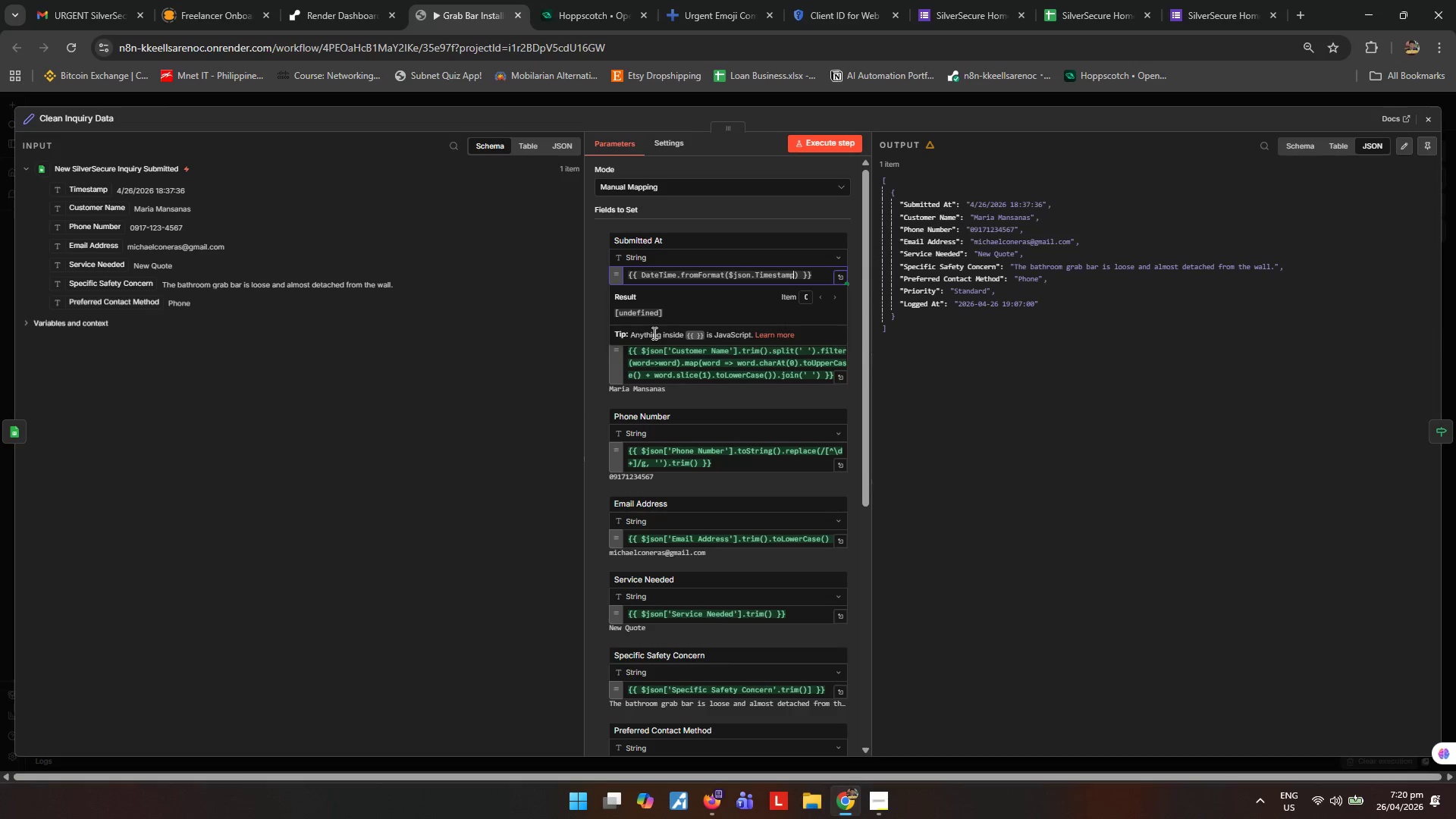 
key(ArrowRight)
 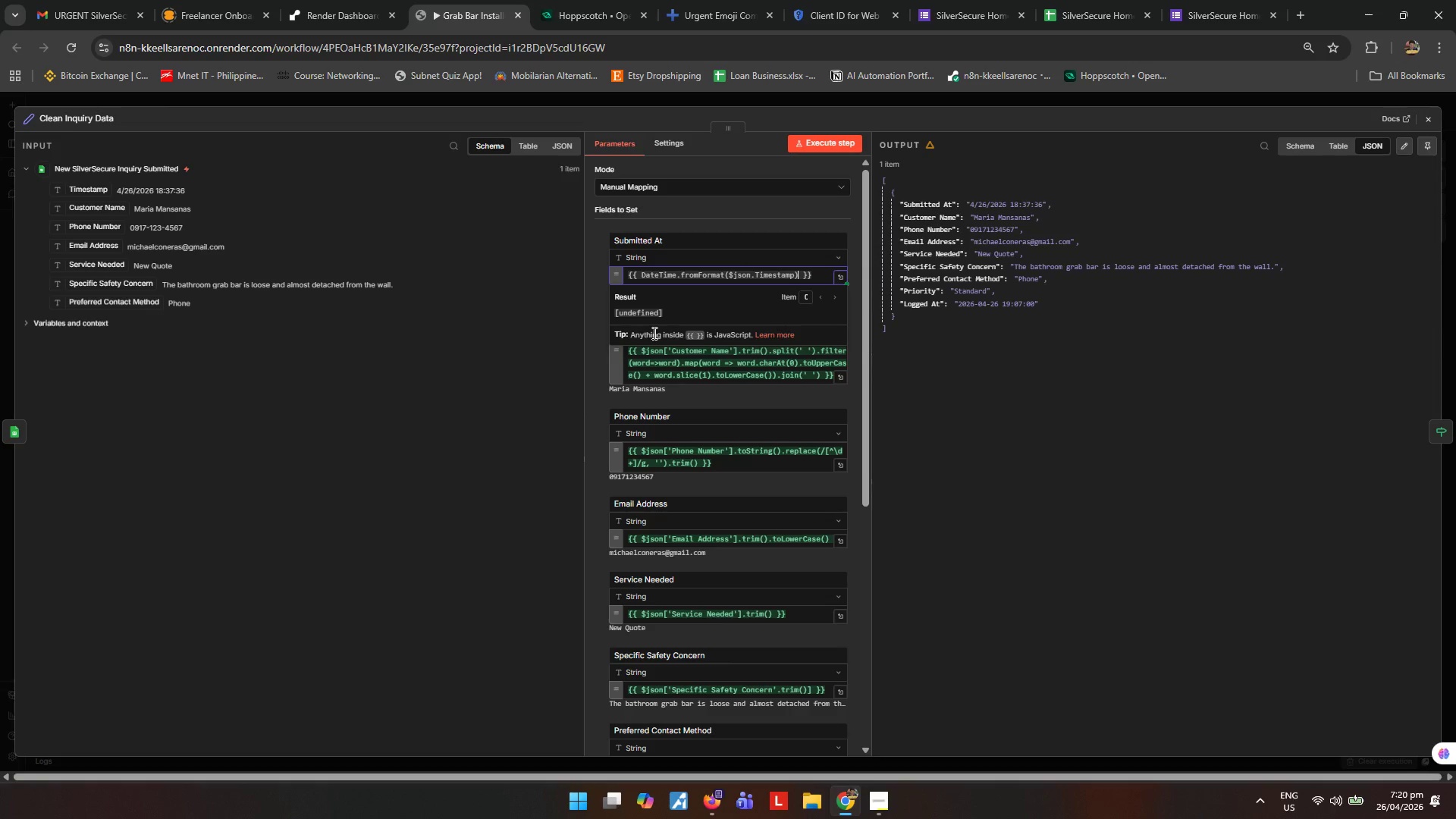 
key(Comma)
 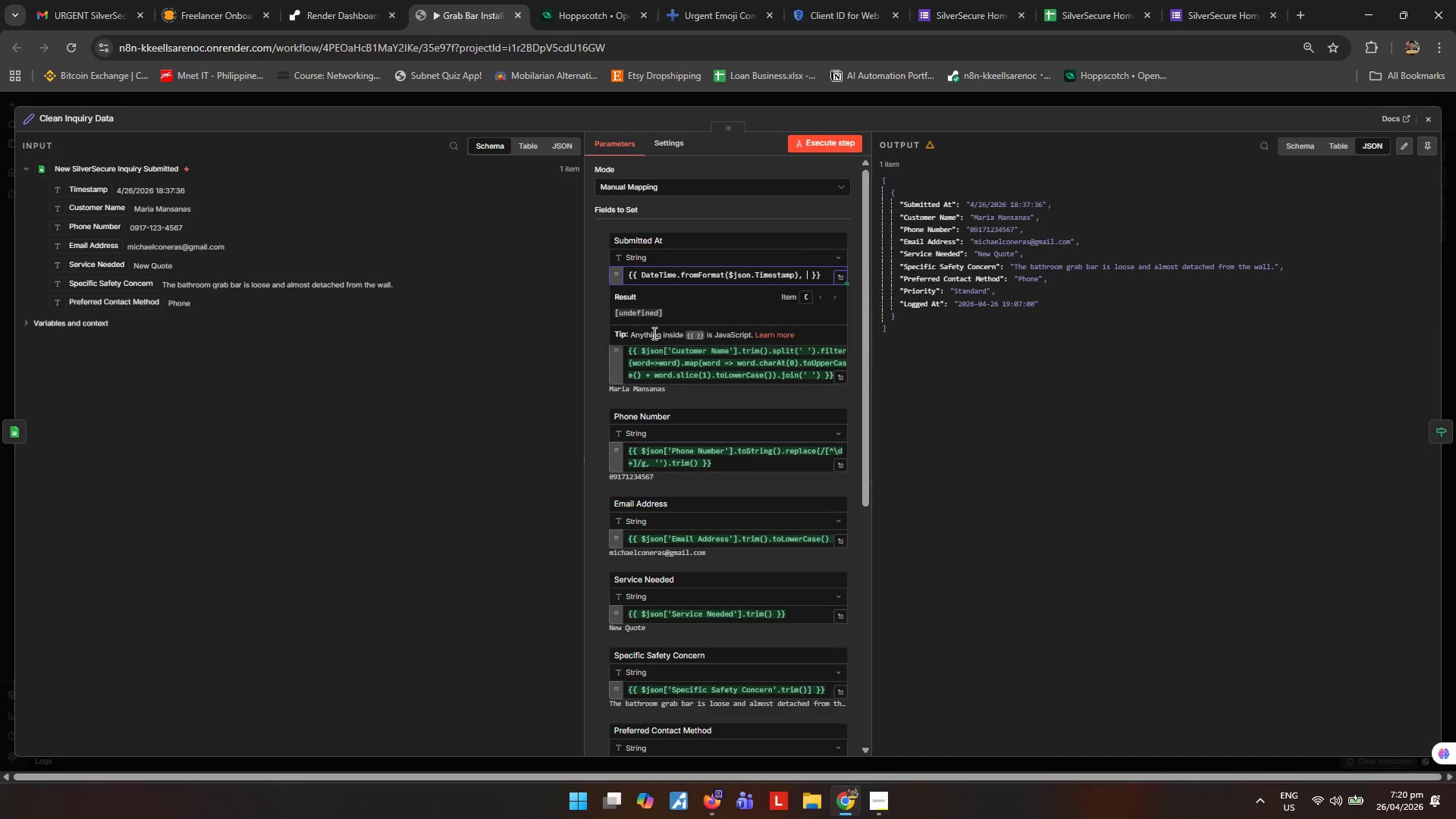 
key(Space)
 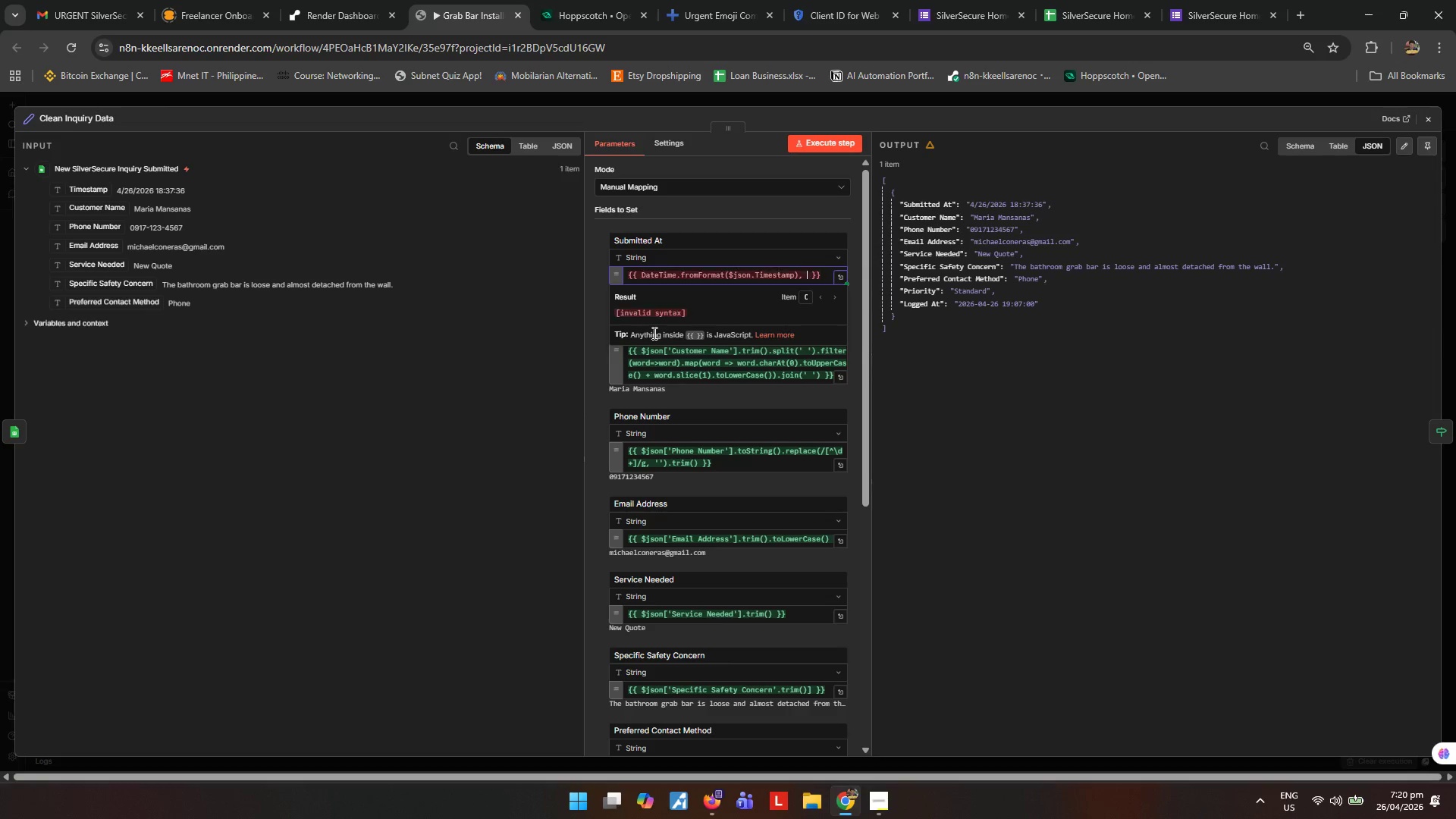 
key(Shift+ShiftRight)
 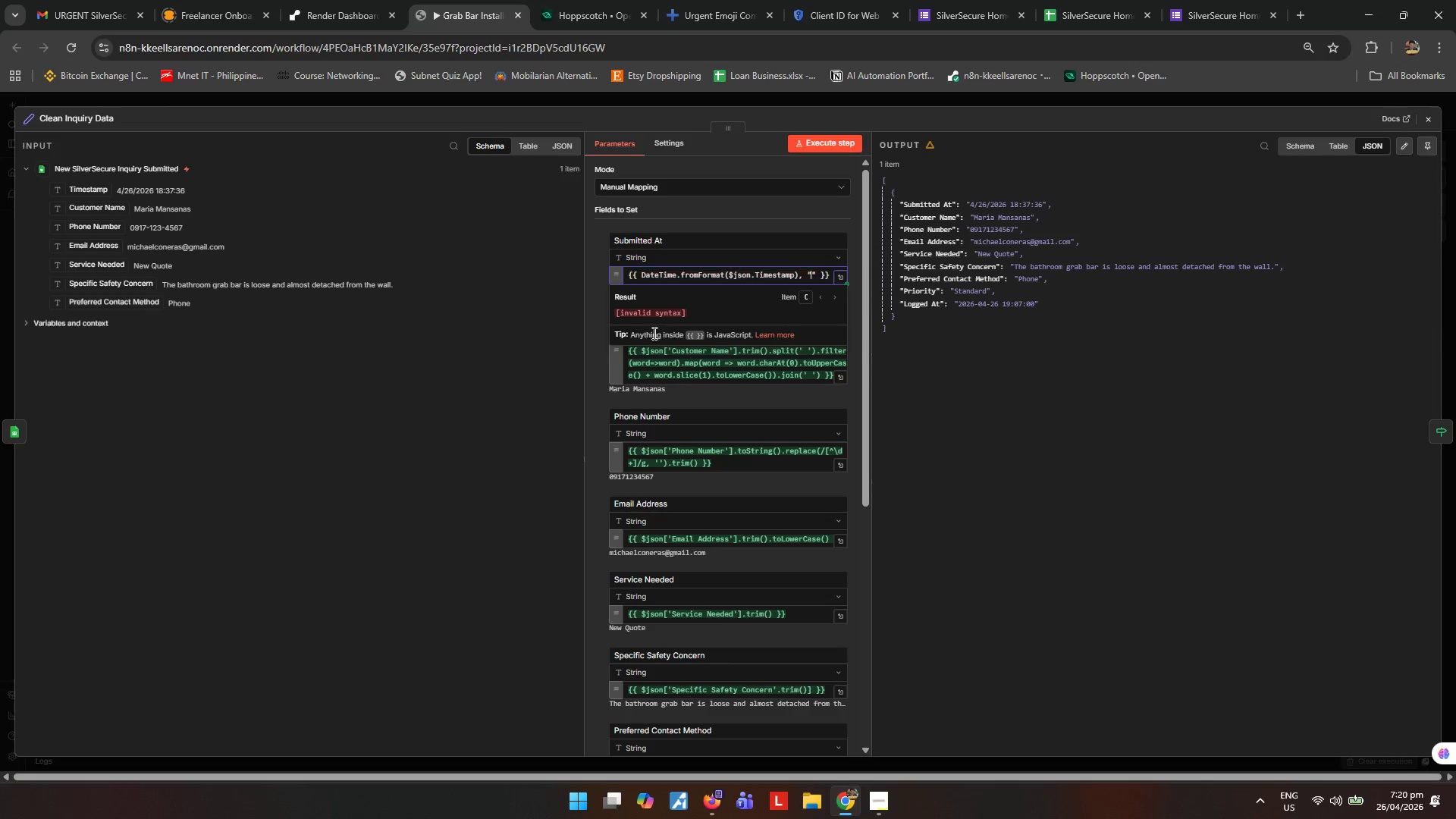 
key(Shift+Quote)
 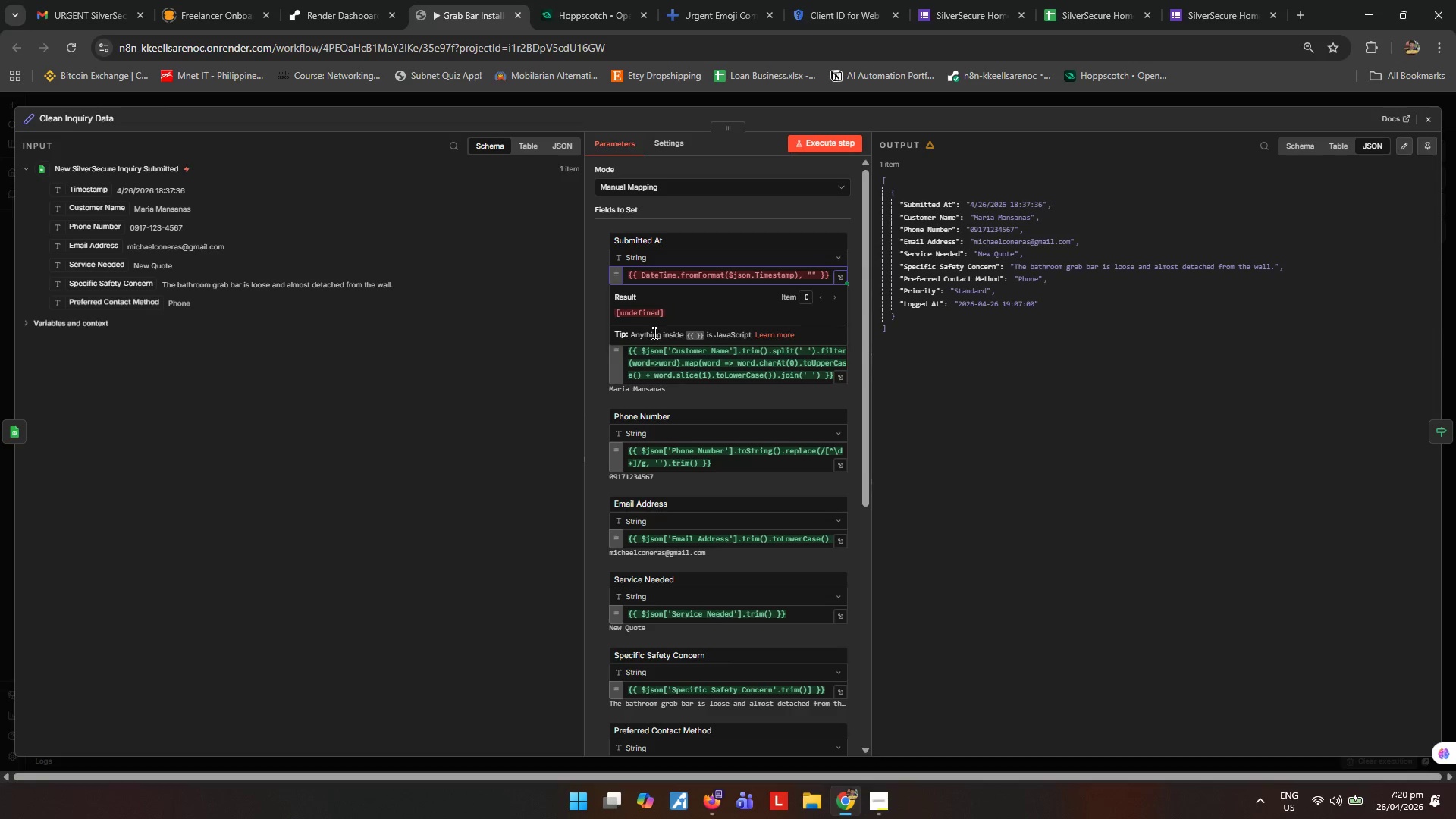 
key(Shift+M)
 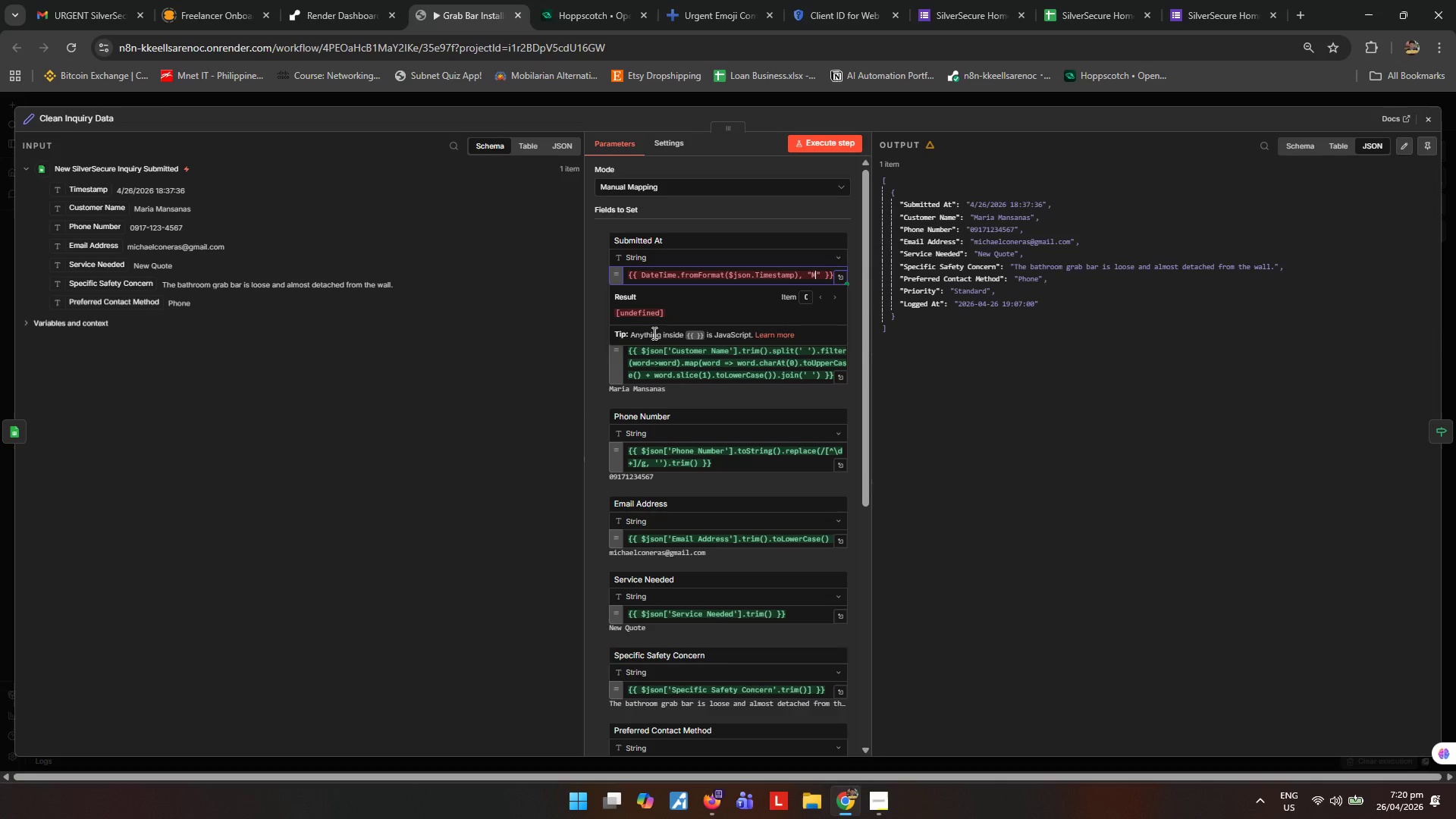 
key(Slash)
 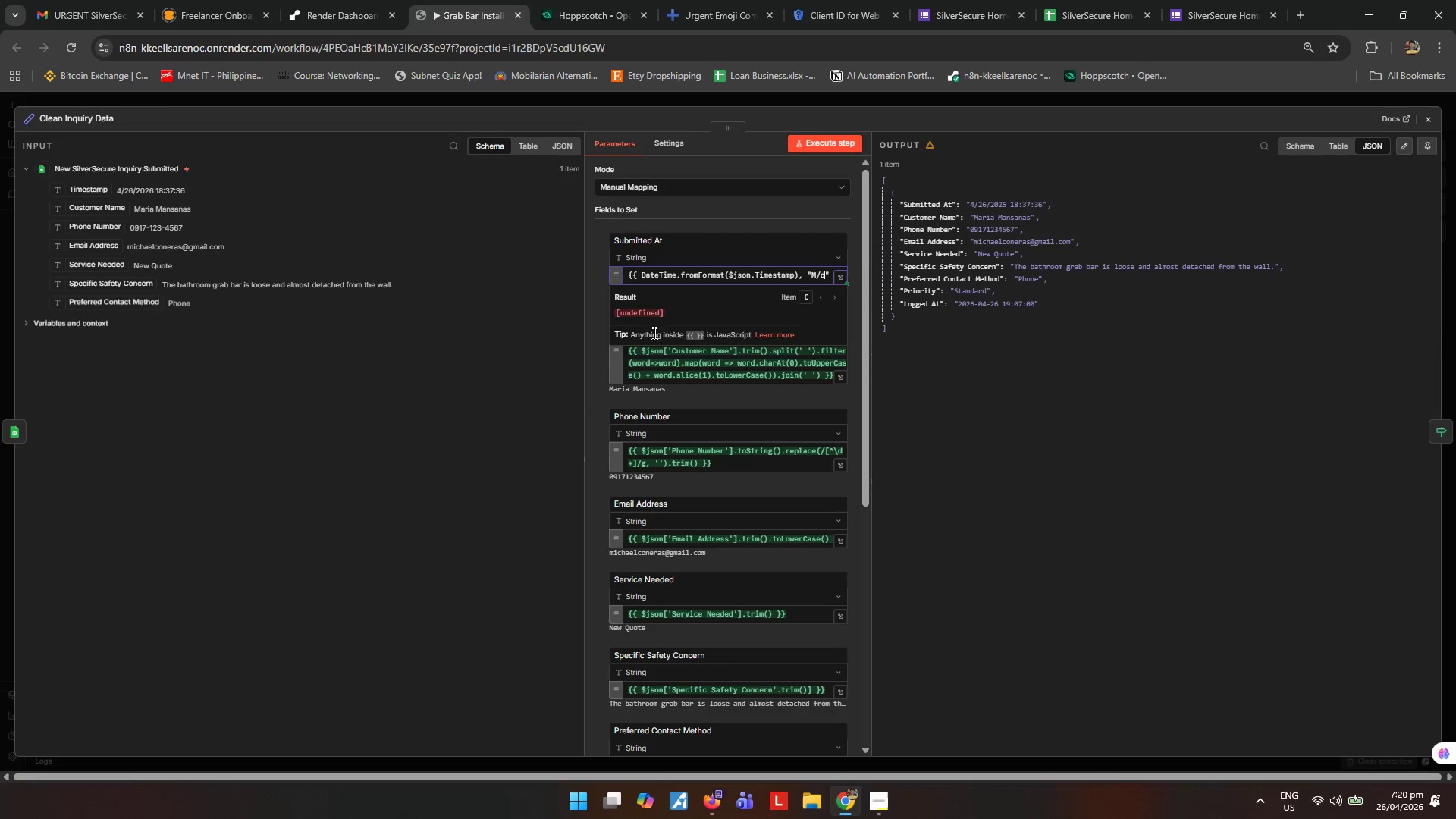 
key(D)
 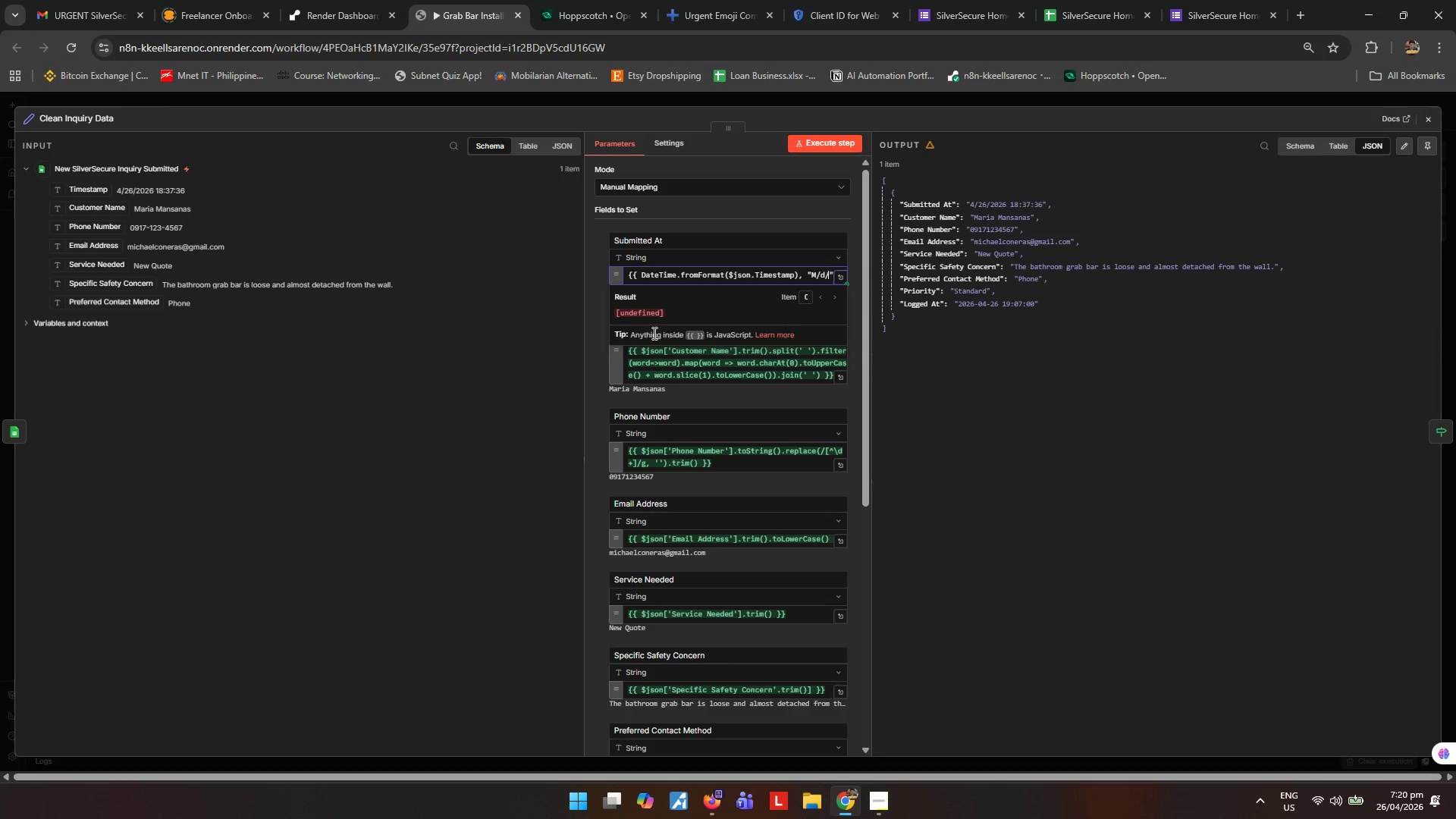 
key(Slash)
 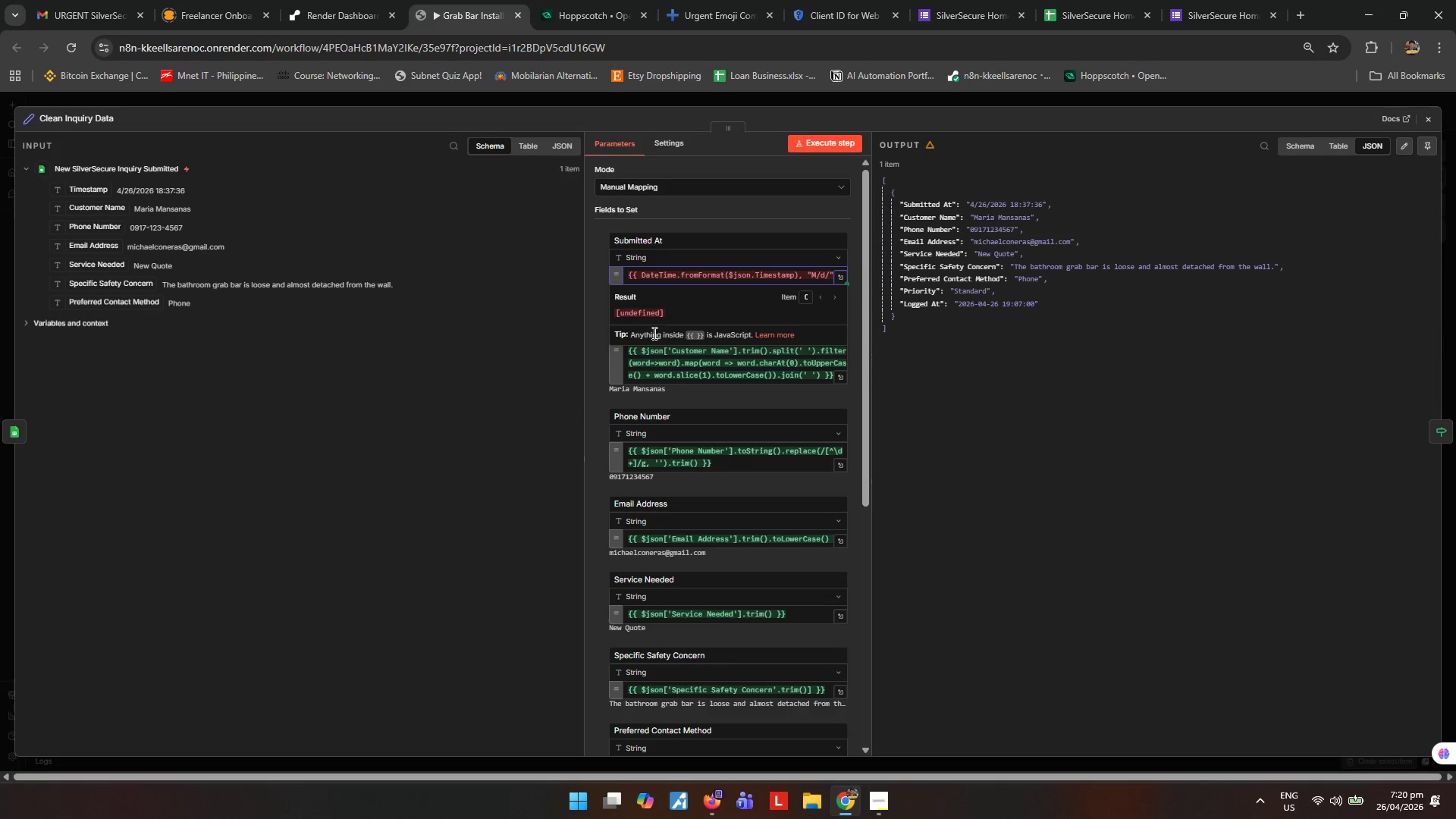 
type(yyyy H:mm:ss)
 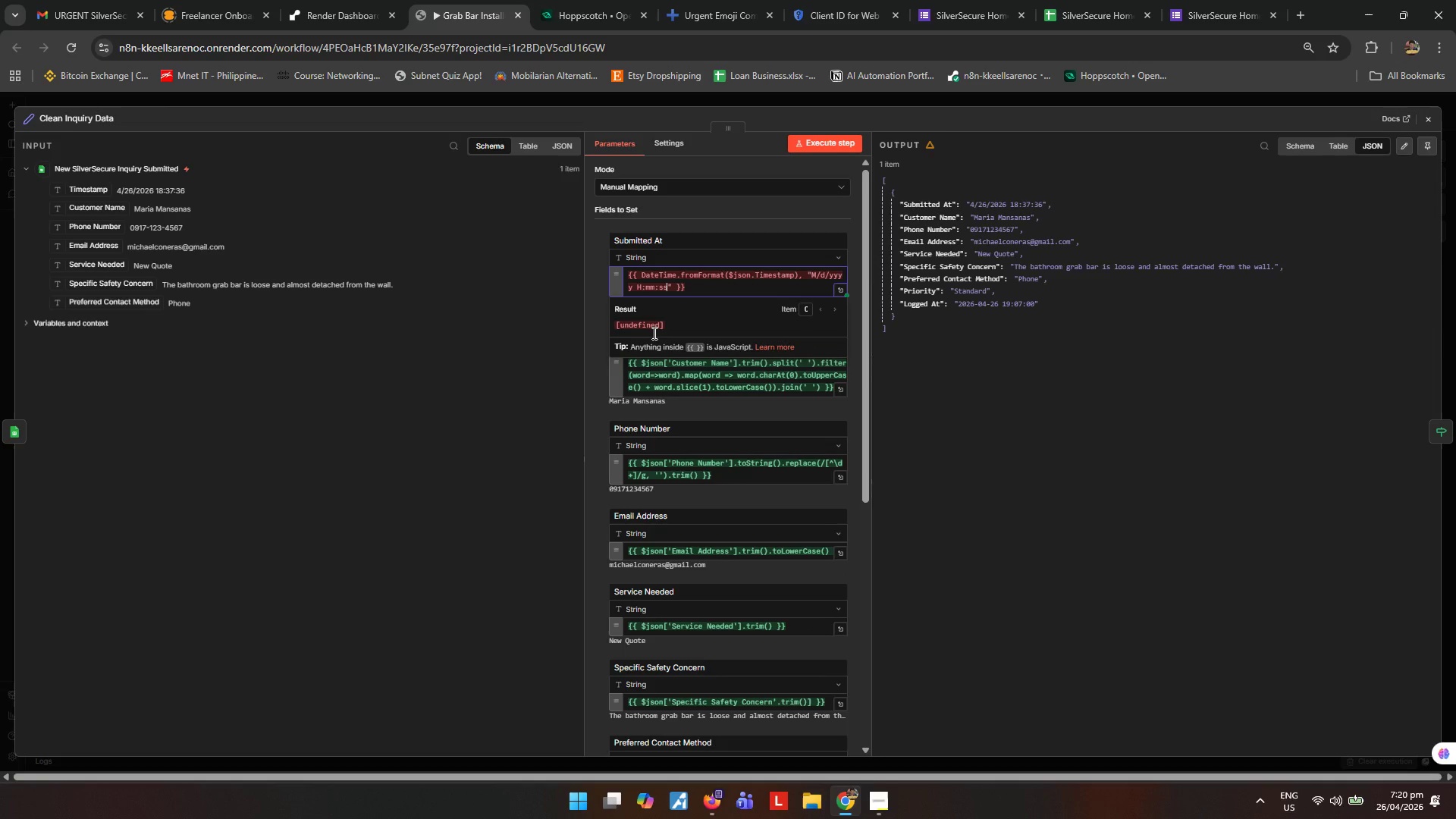 
key(ArrowRight)
 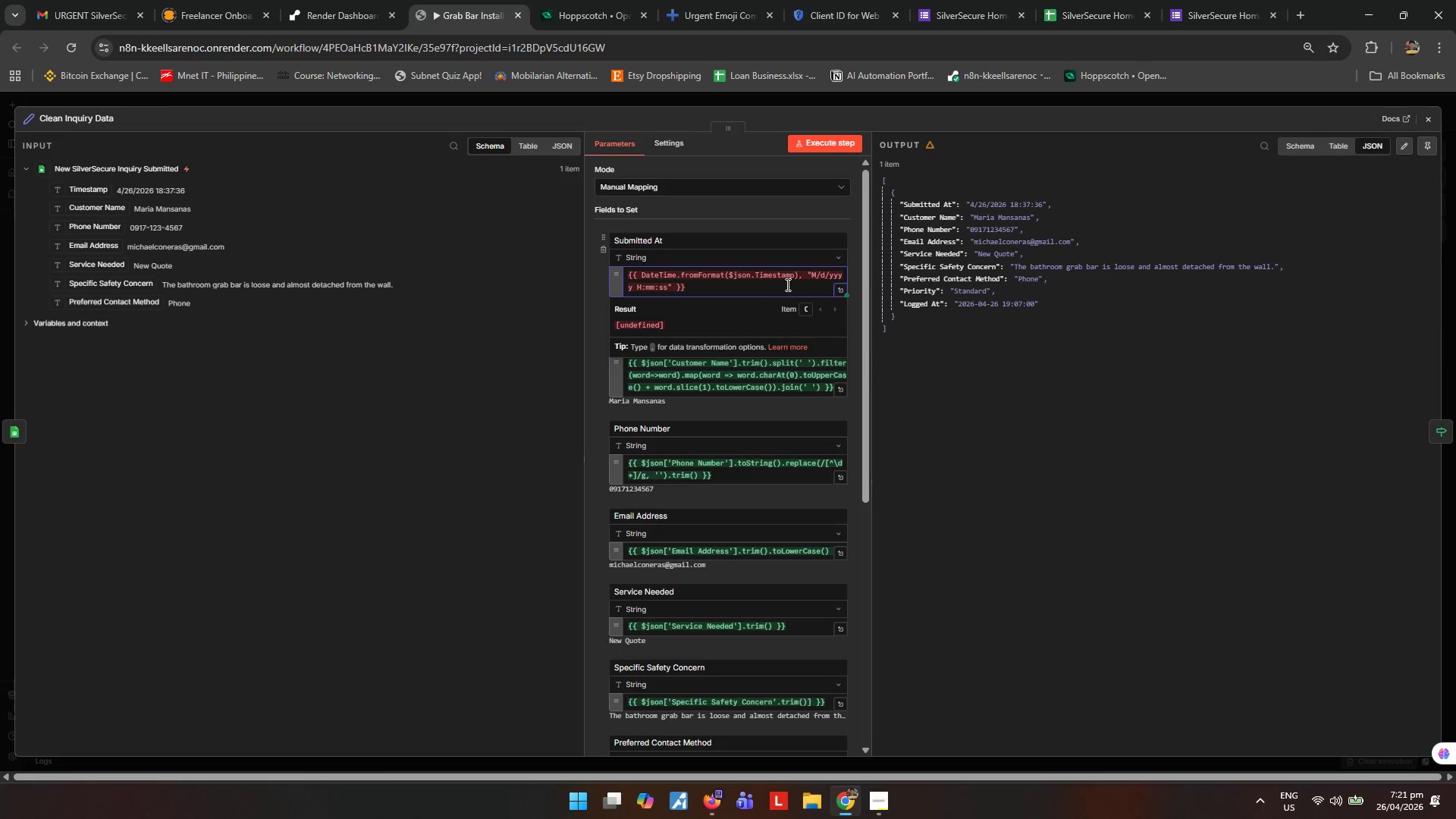 
left_click_drag(start_coordinate=[797, 277], to_coordinate=[793, 279])
 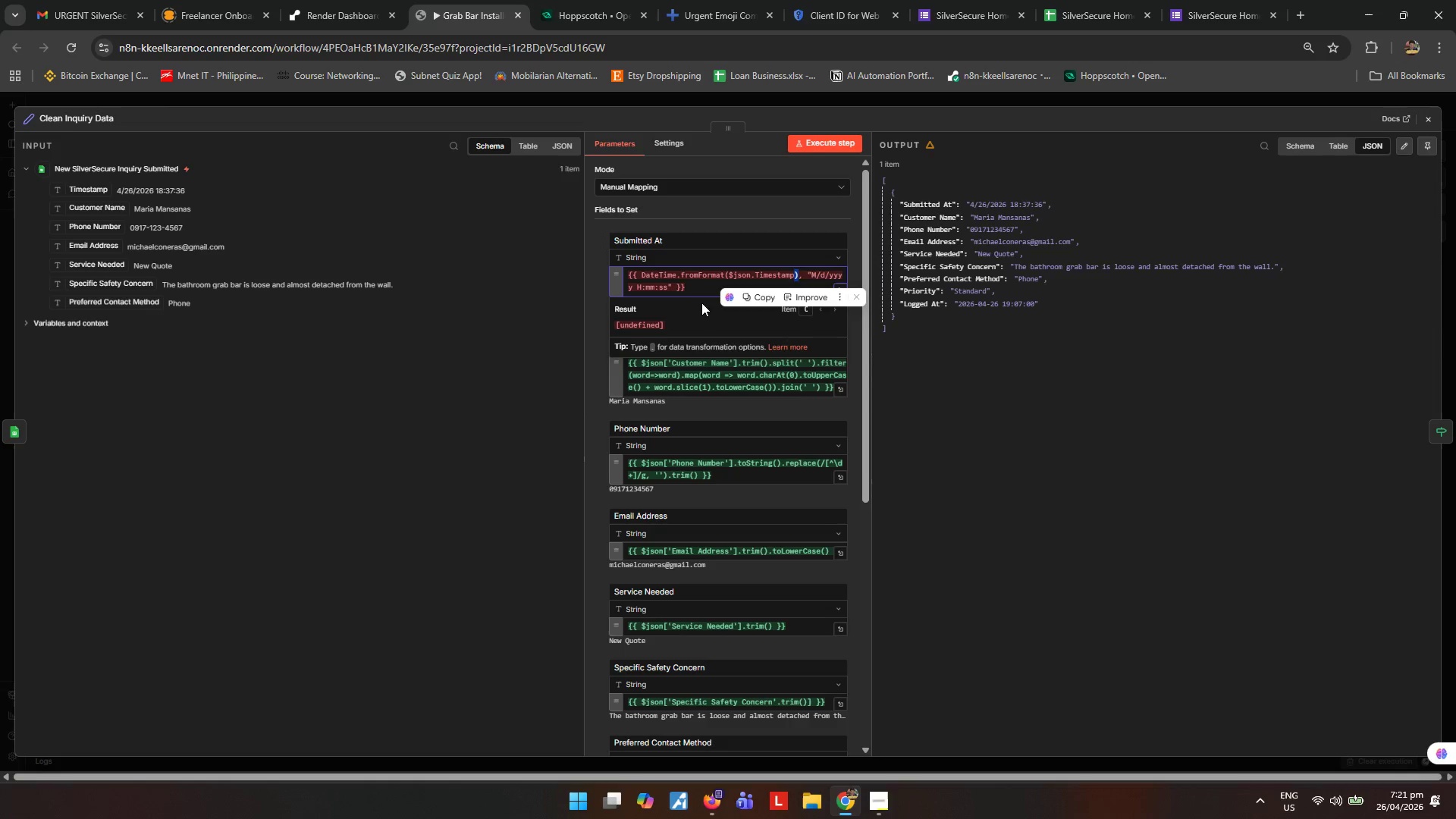 
key(Control+X)
 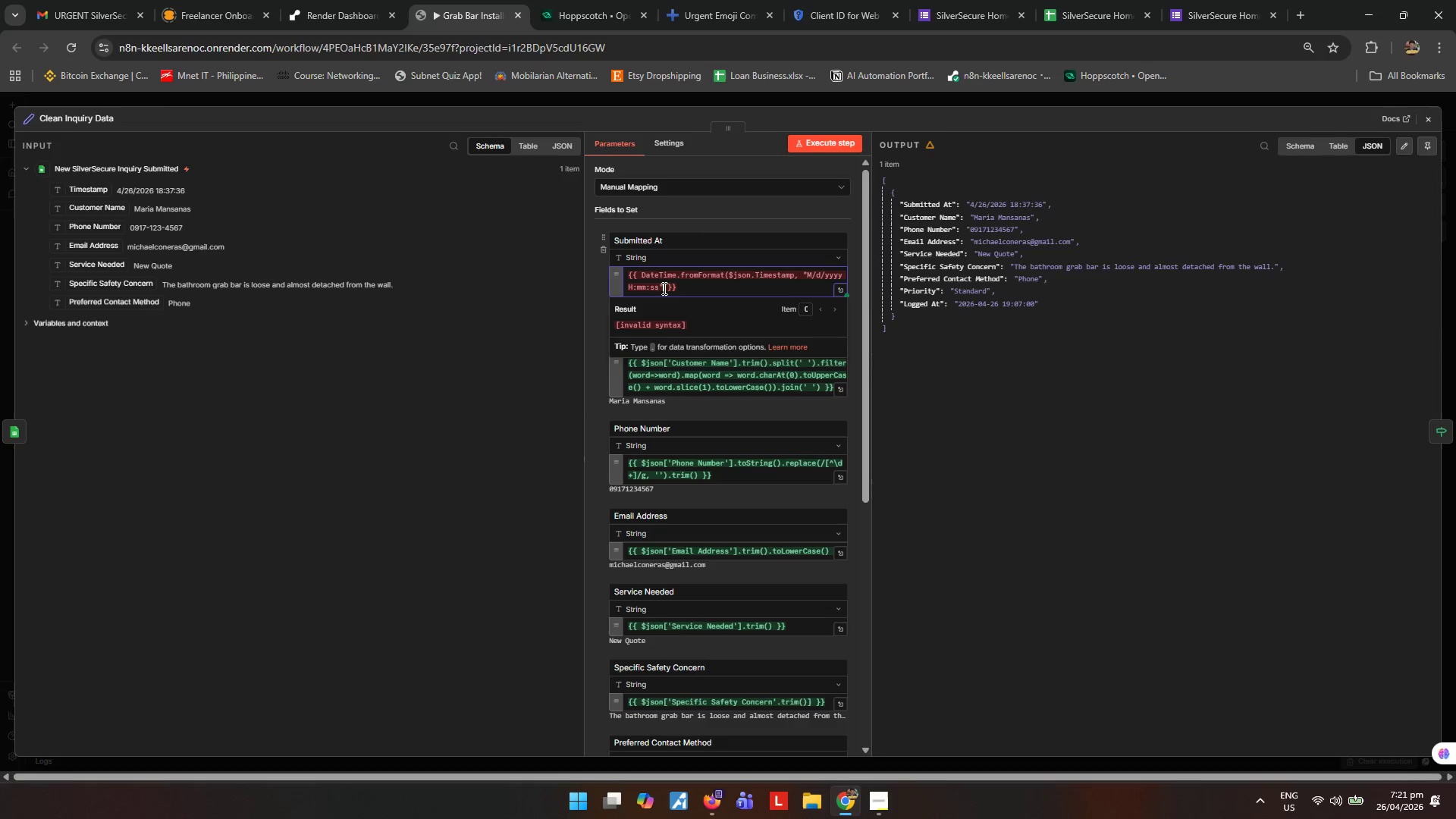 
key(Control+ControlLeft)
 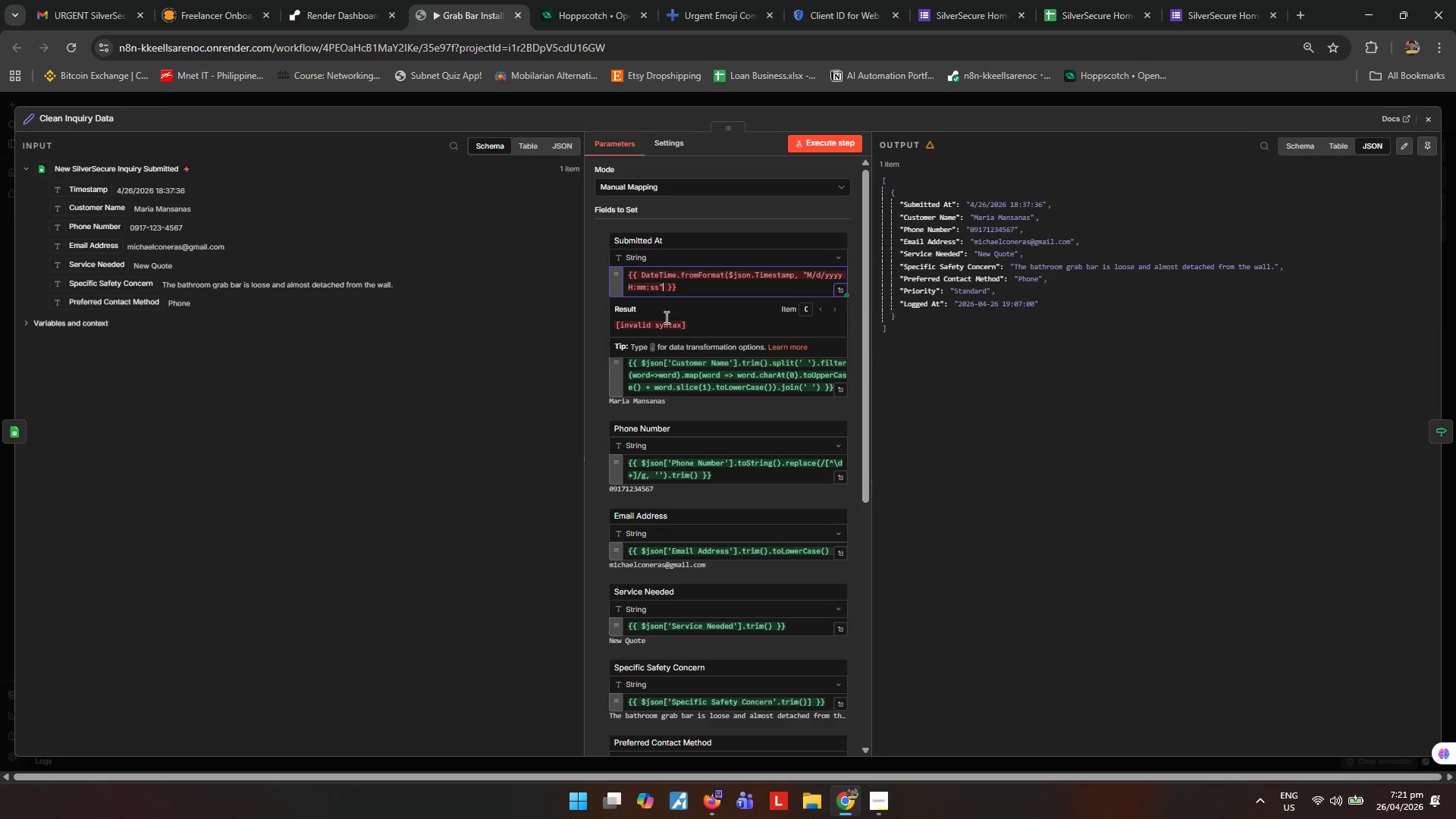 
key(Control+V)
 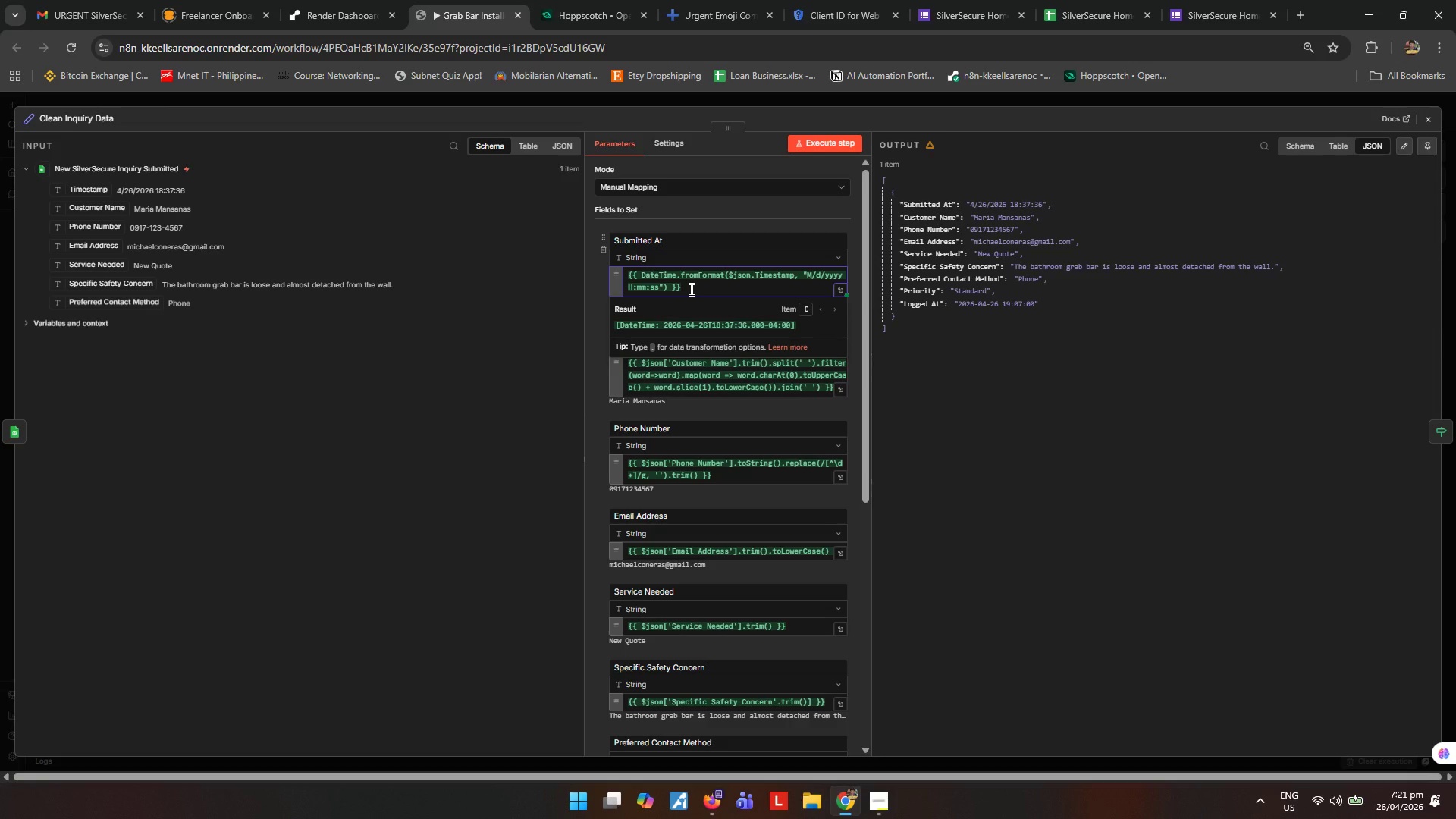 
wait(5.59)
 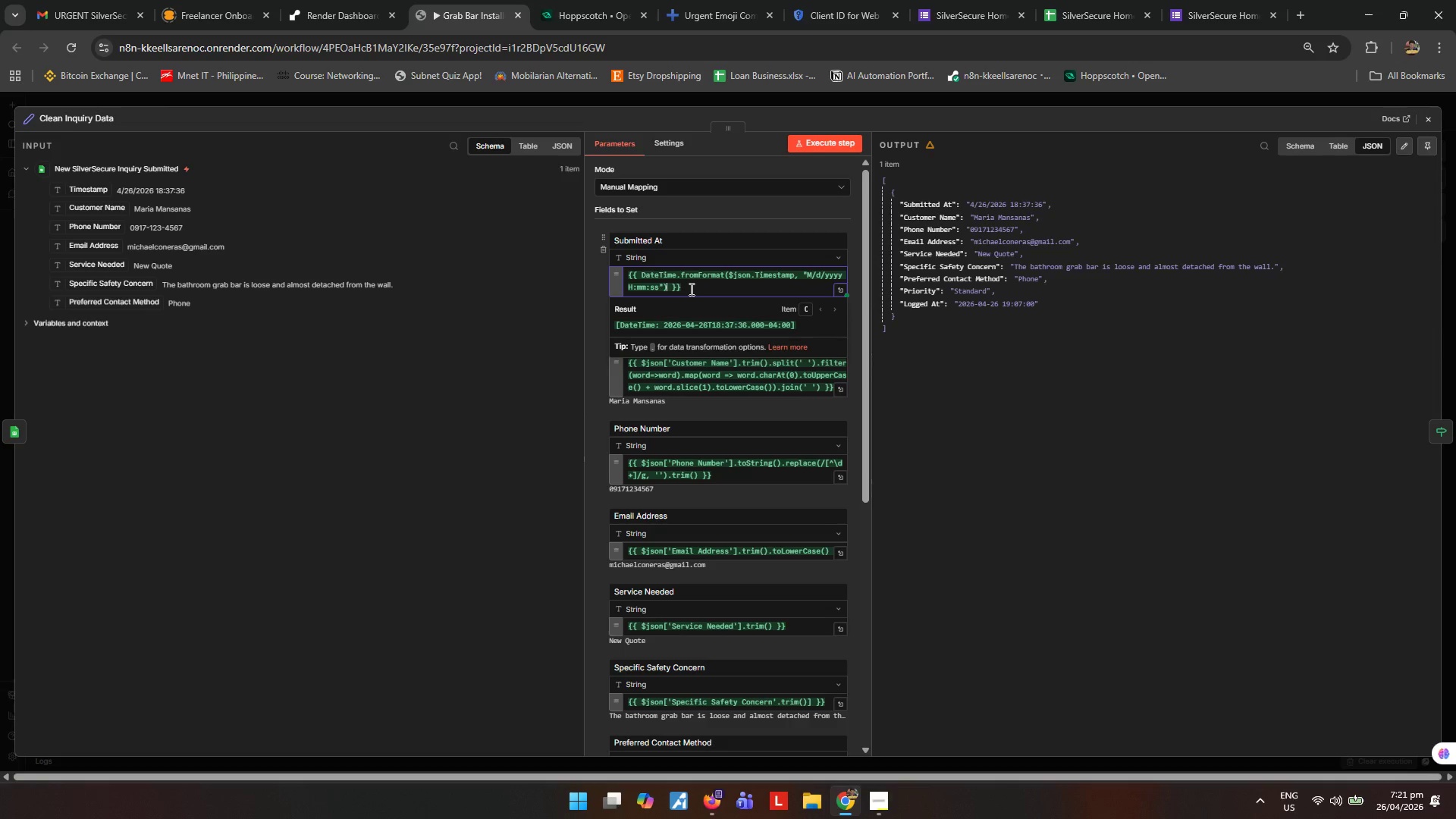 
left_click([690, 289])
 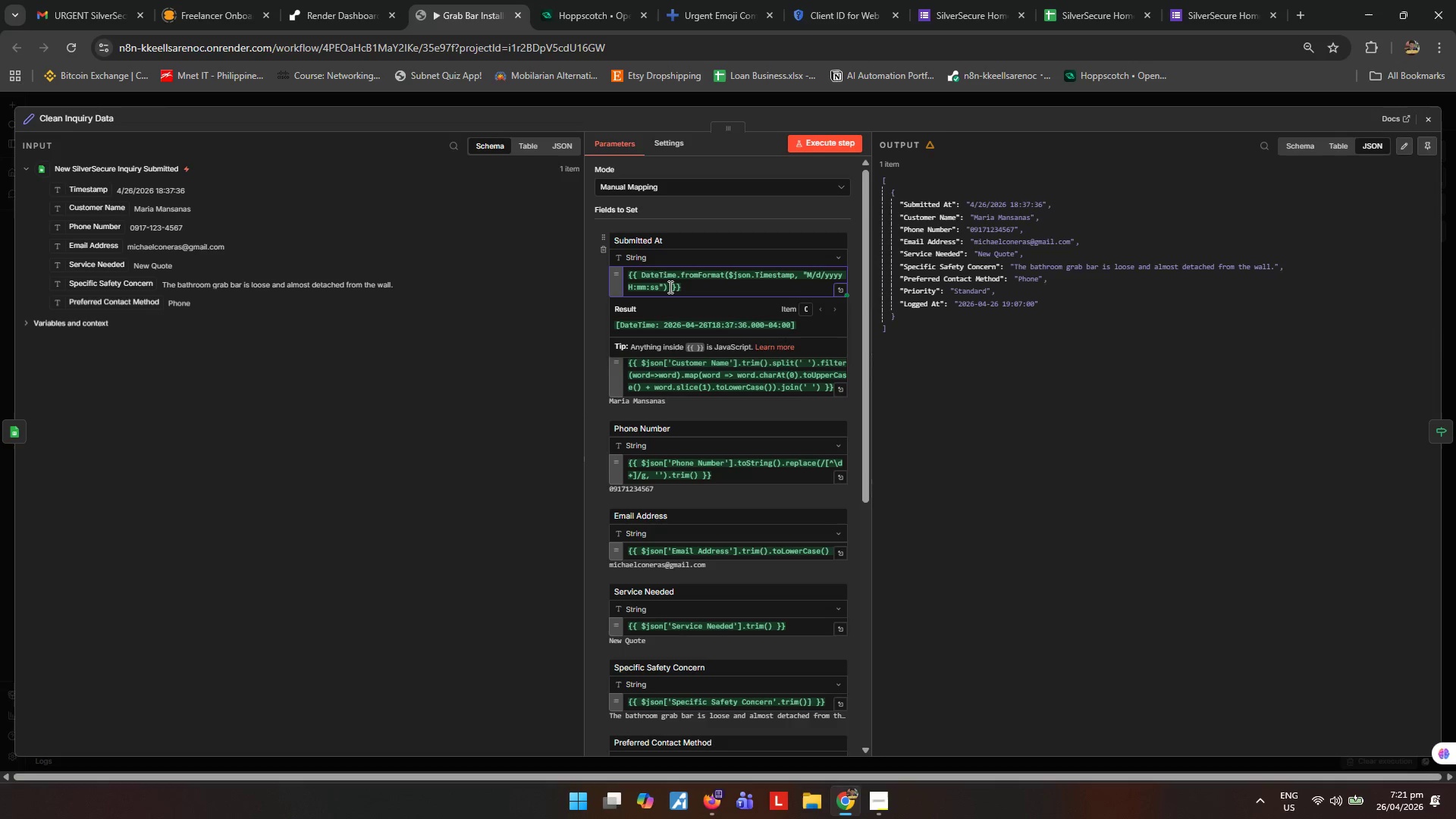 
left_click([669, 287])
 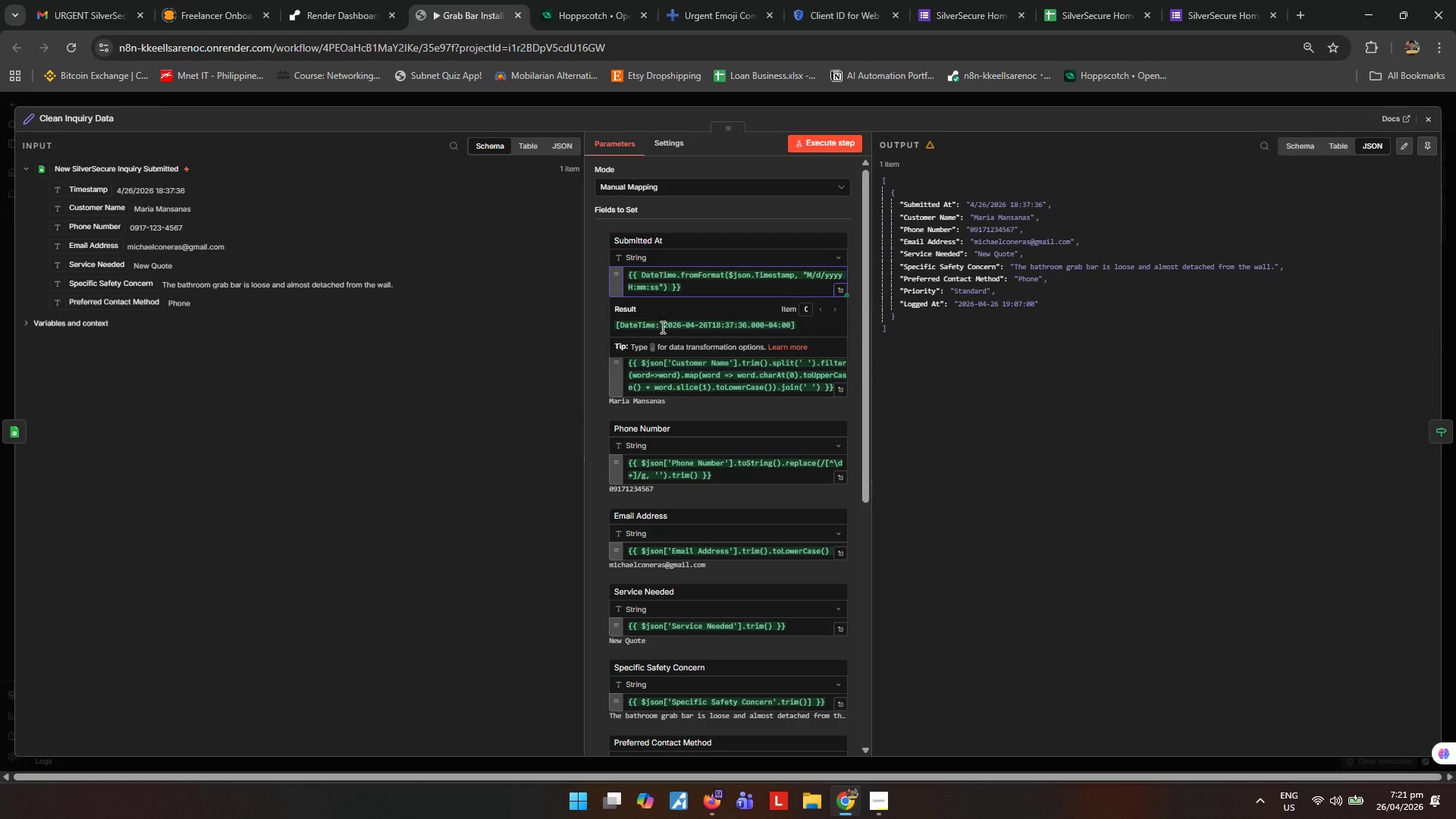 
type(toFormat('yyyy-MM-dd HH:MM)
key(Backspace)
key(Backspace)
type(mm:ss)
 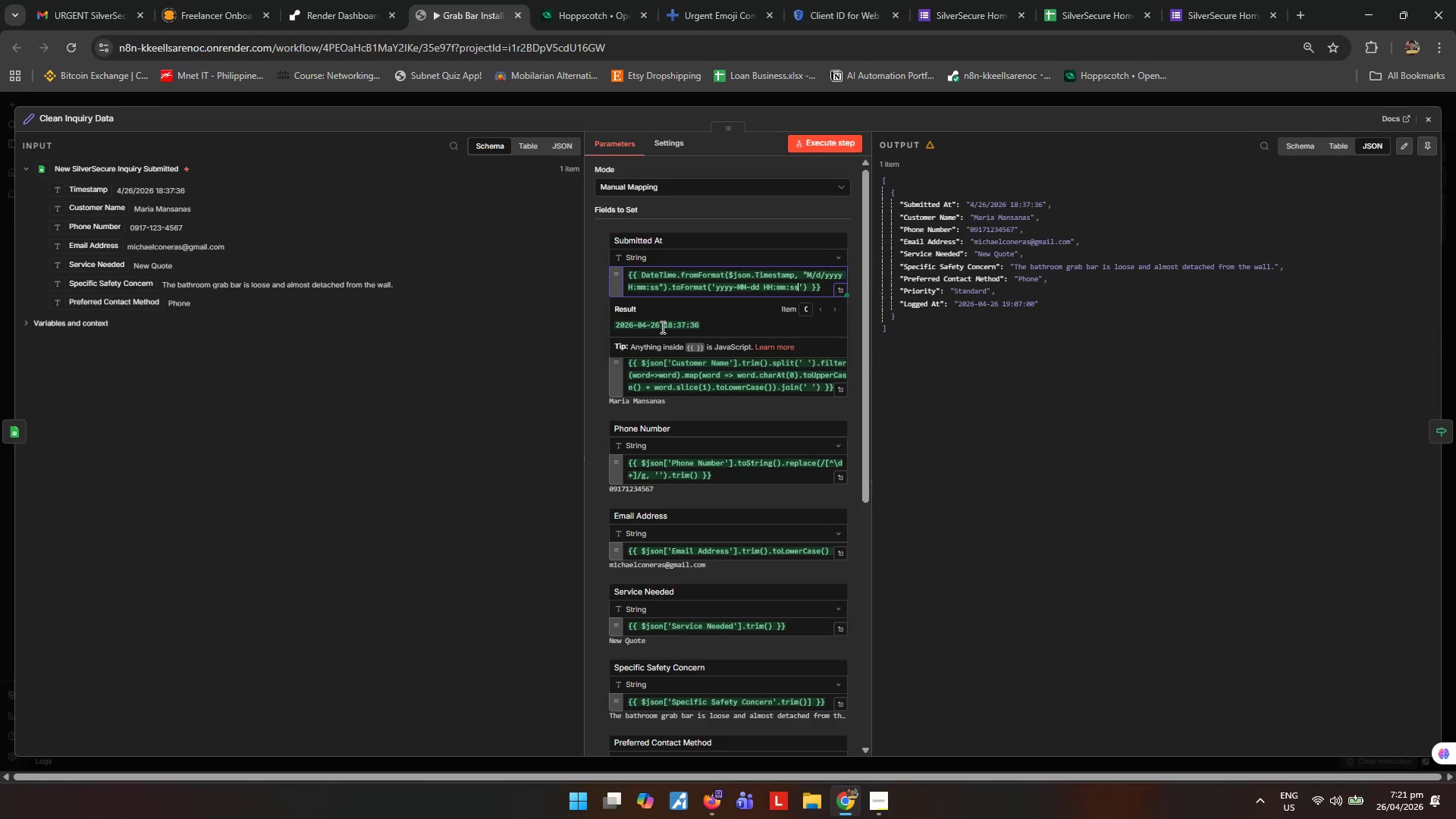 
left_click([1029, 399])
 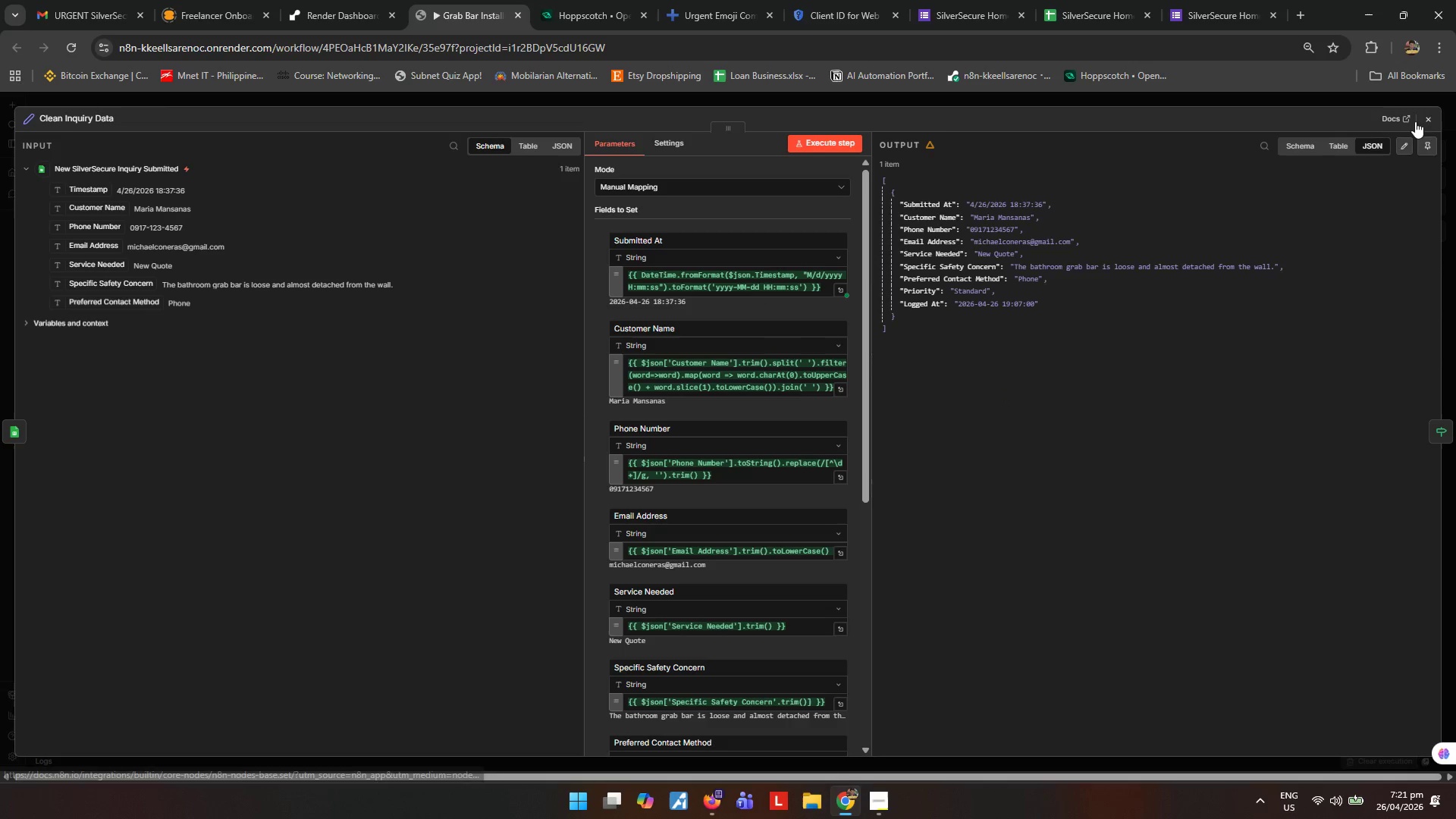 
left_click([1419, 123])
 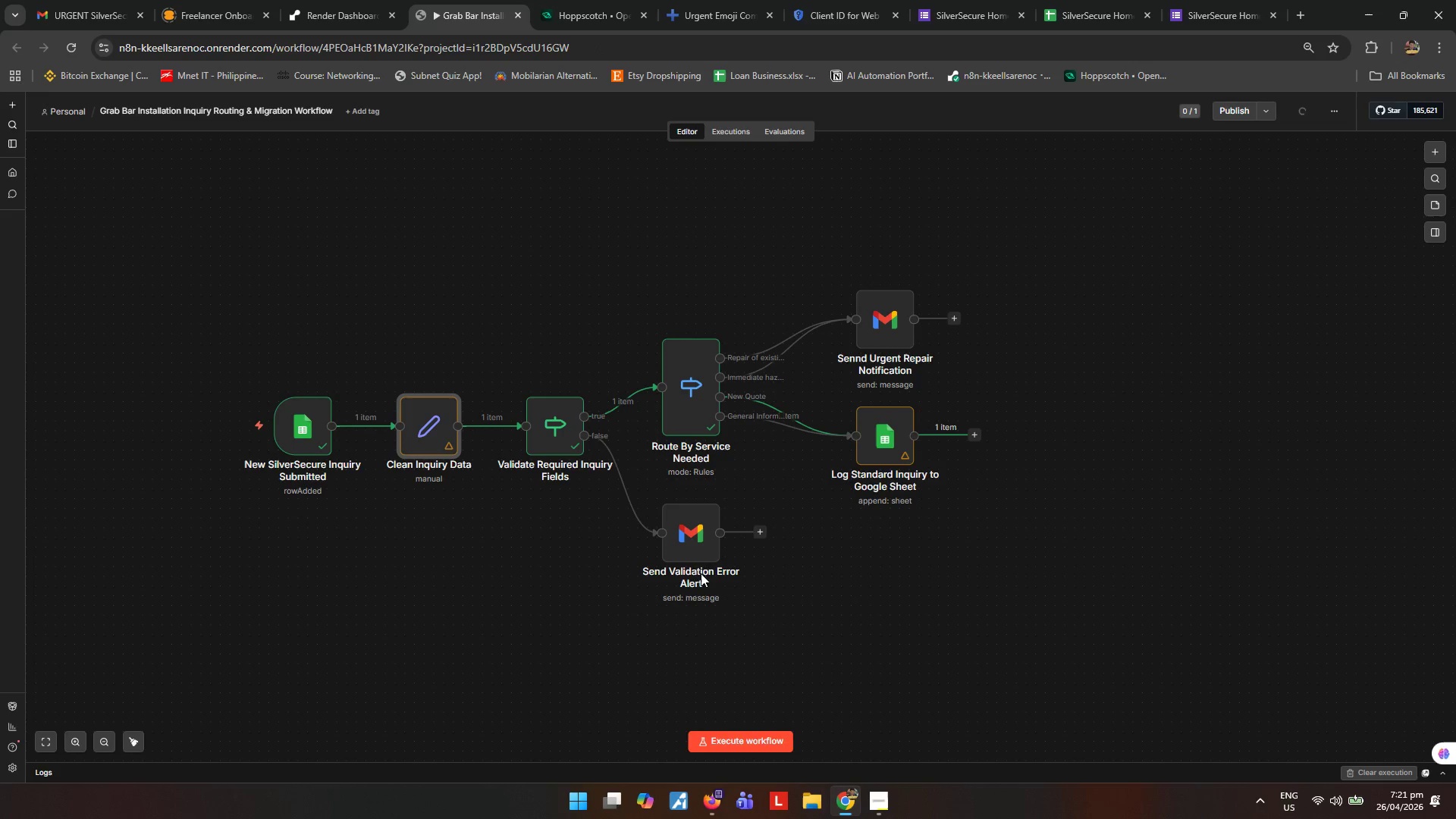 
double_click([691, 536])
 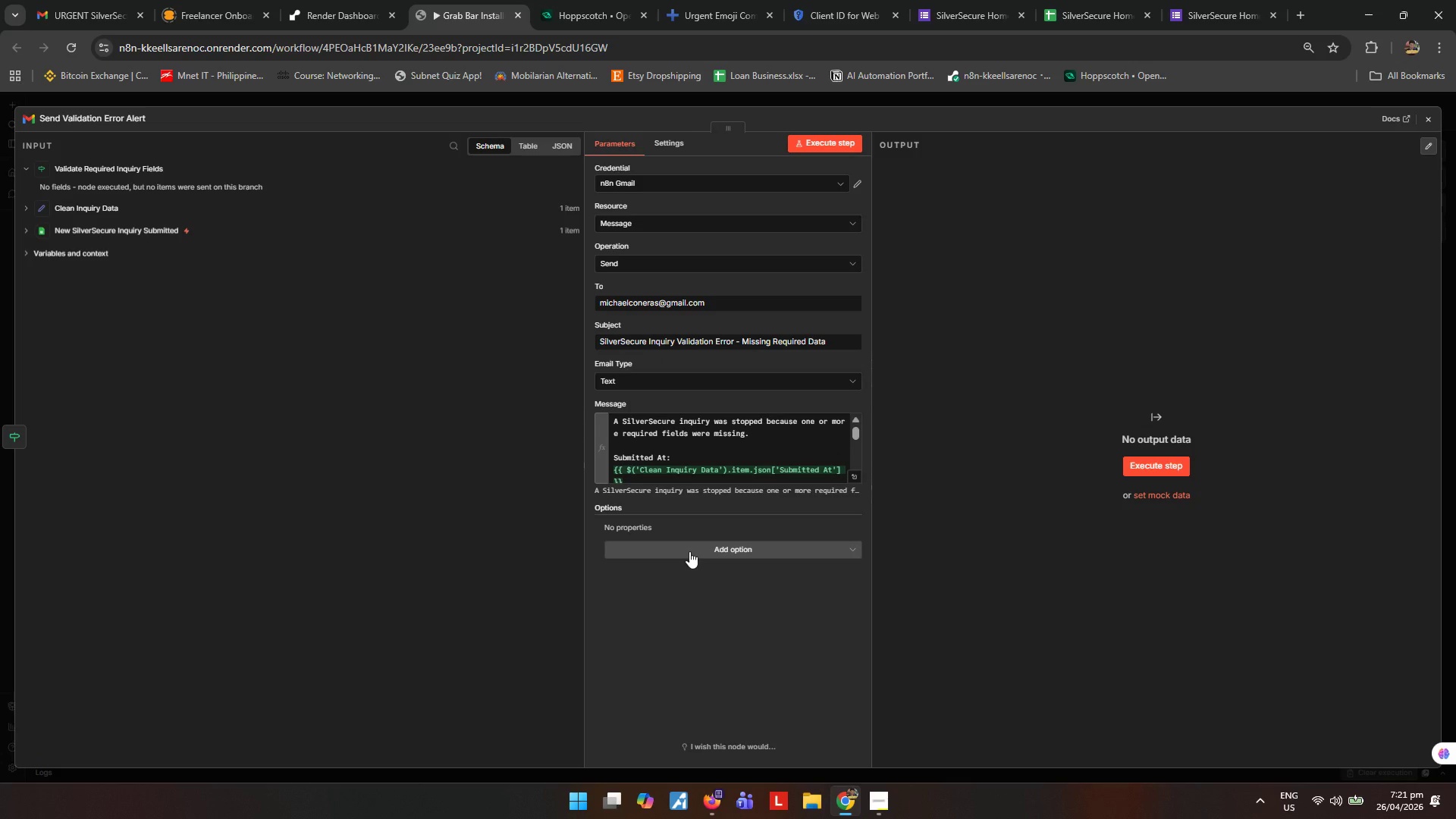 
wait(5.12)
 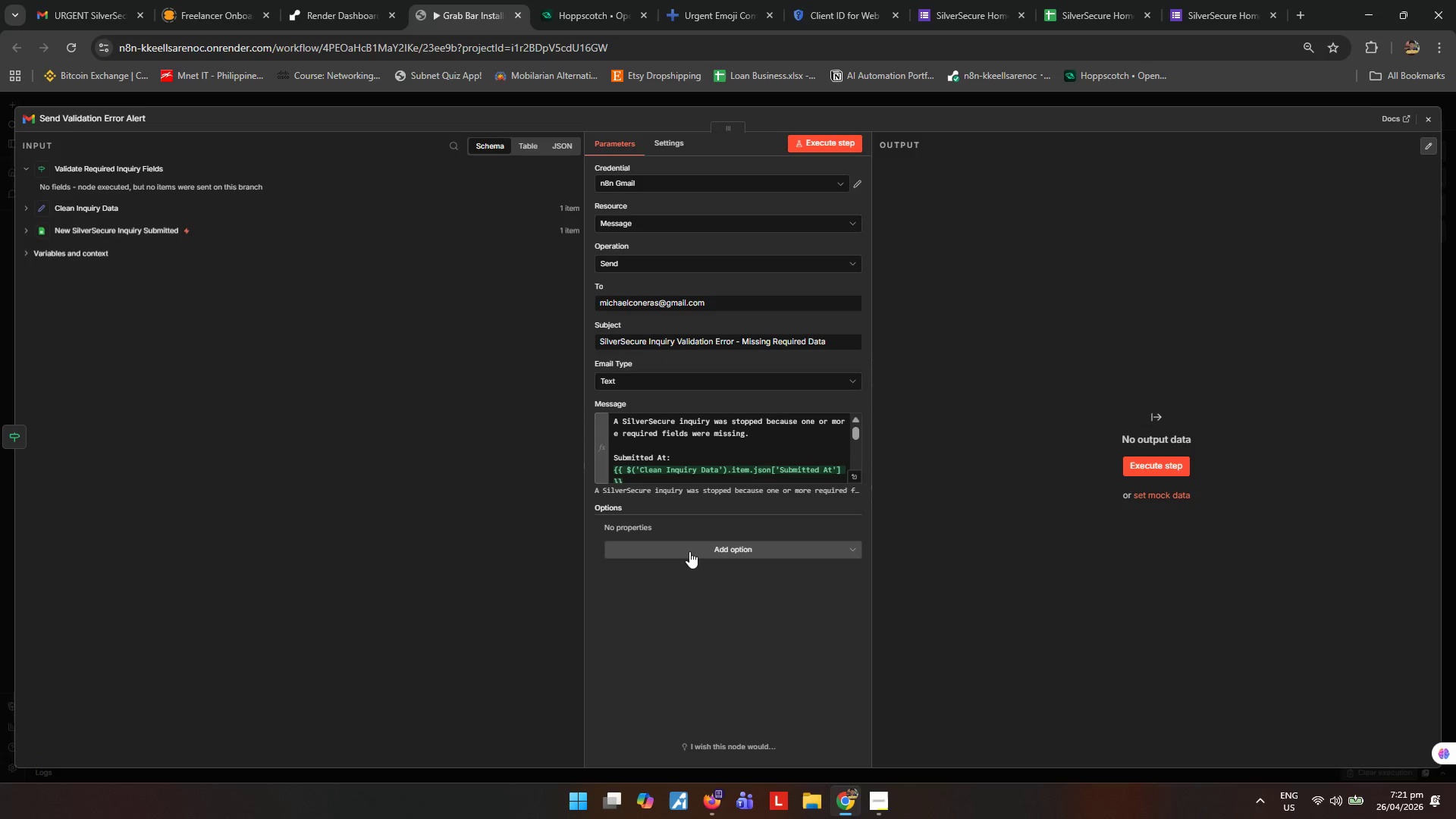 
left_click([857, 477])
 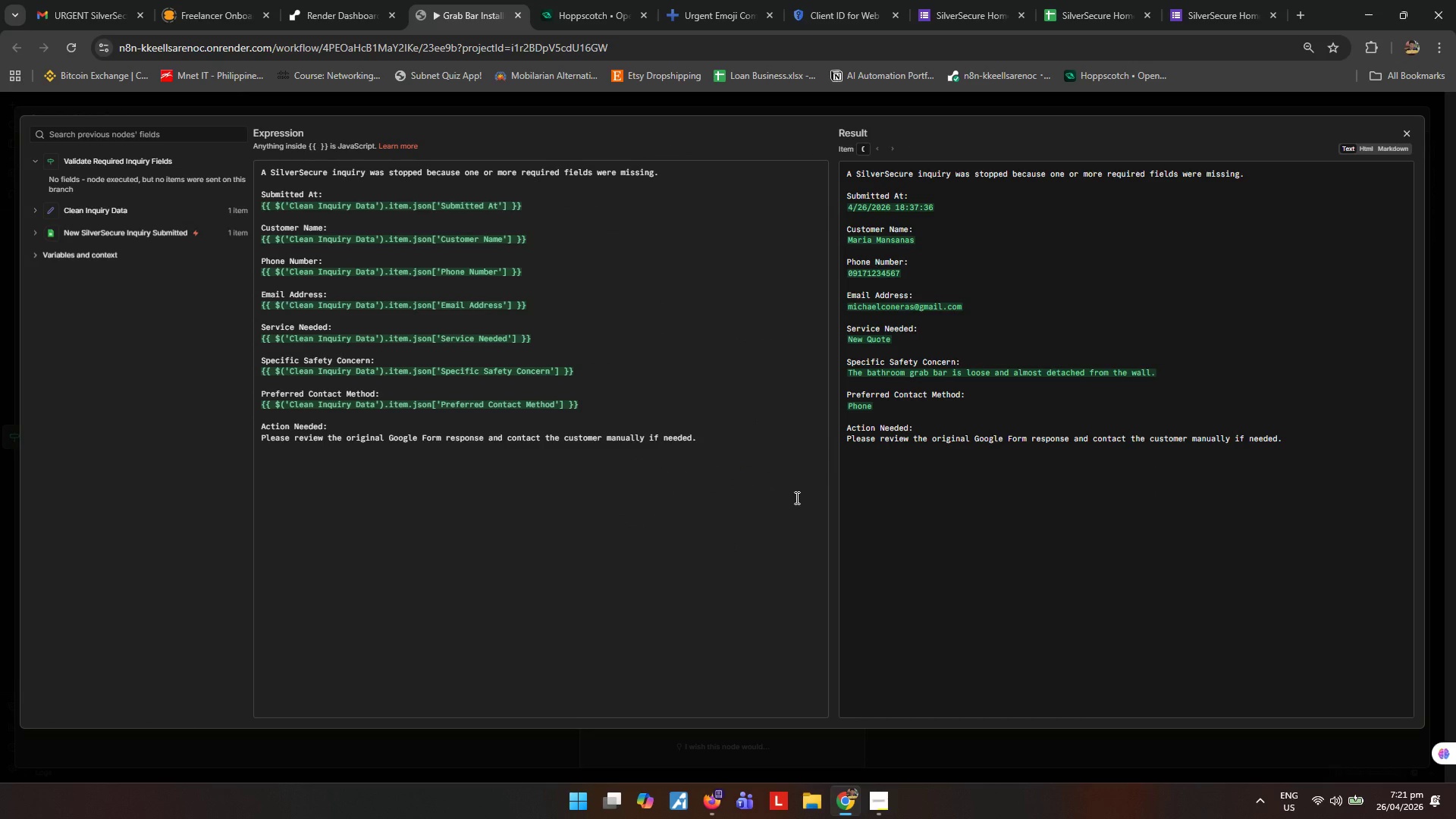 
wait(5.72)
 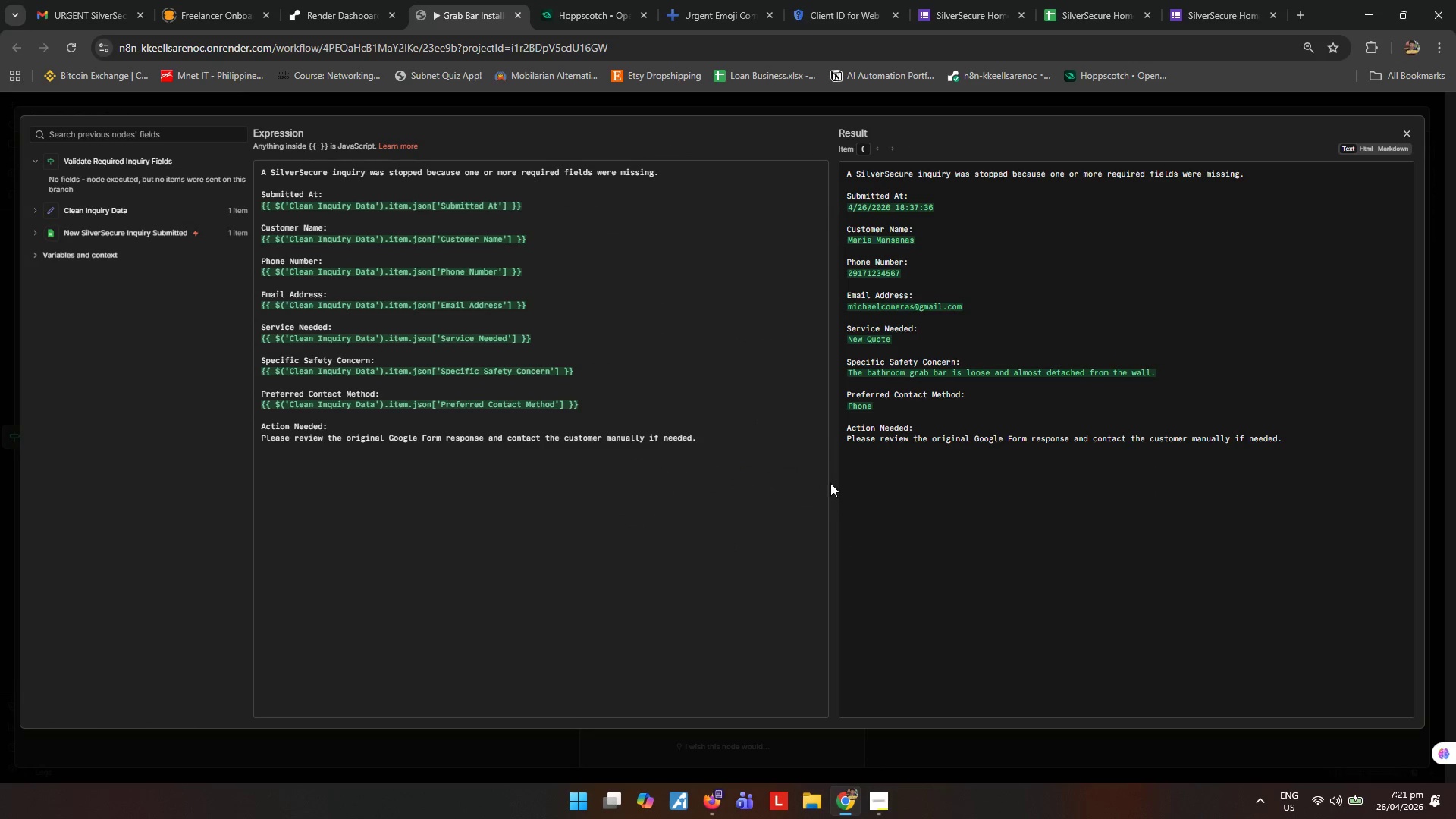 
left_click([508, 208])
 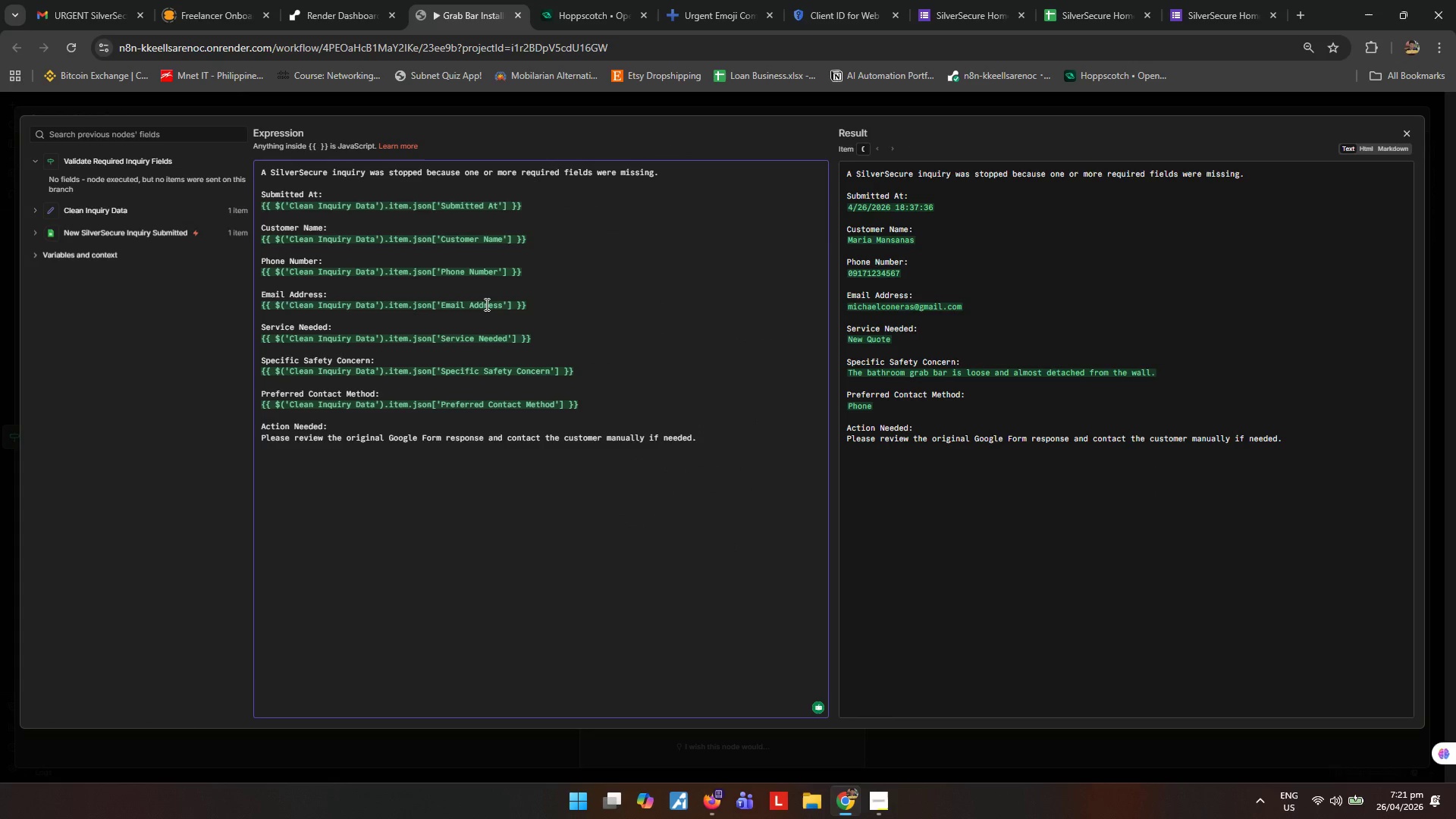 
hold_key(key=Space, duration=1.22)
 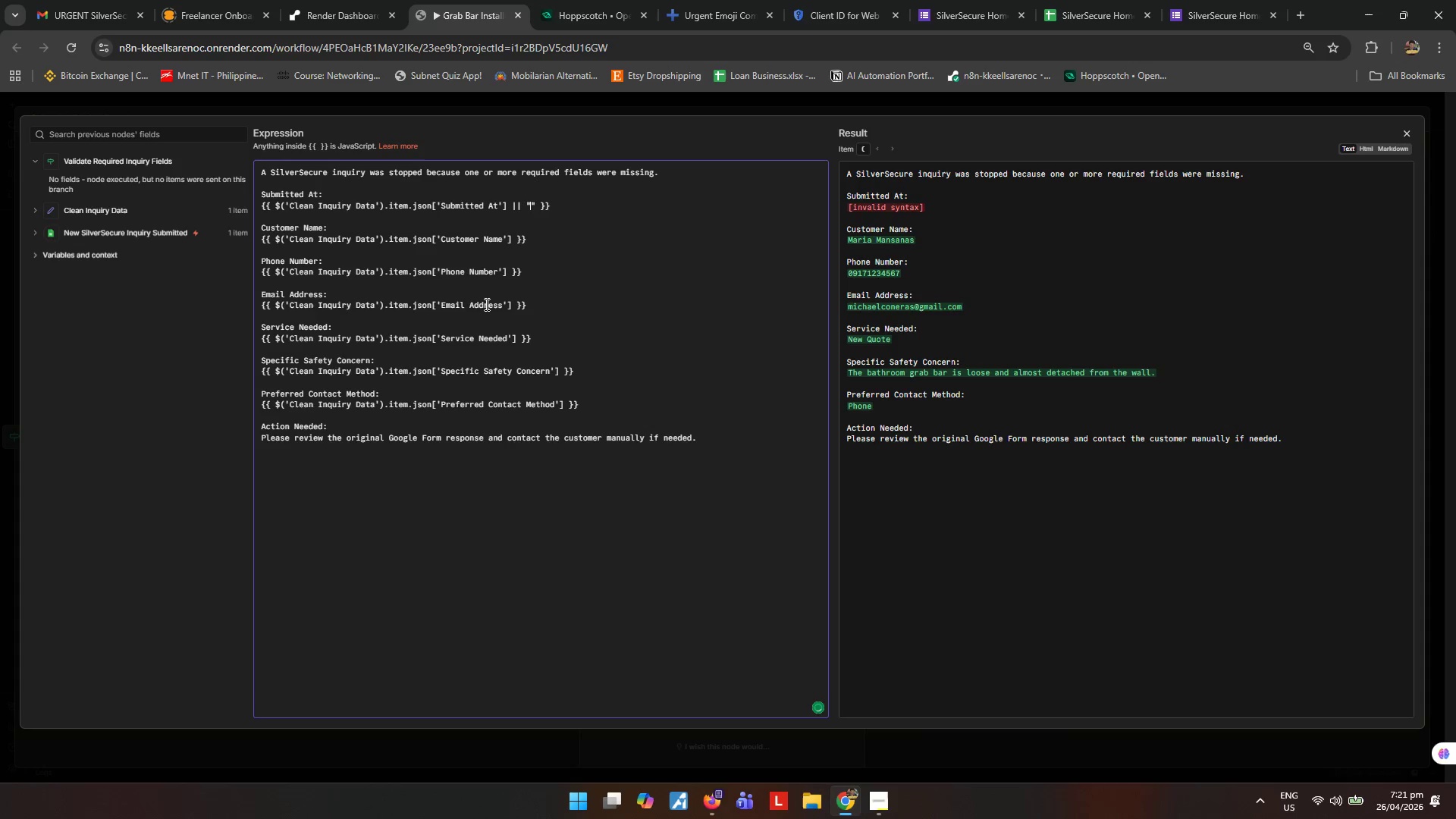 
type(||"Missing)
 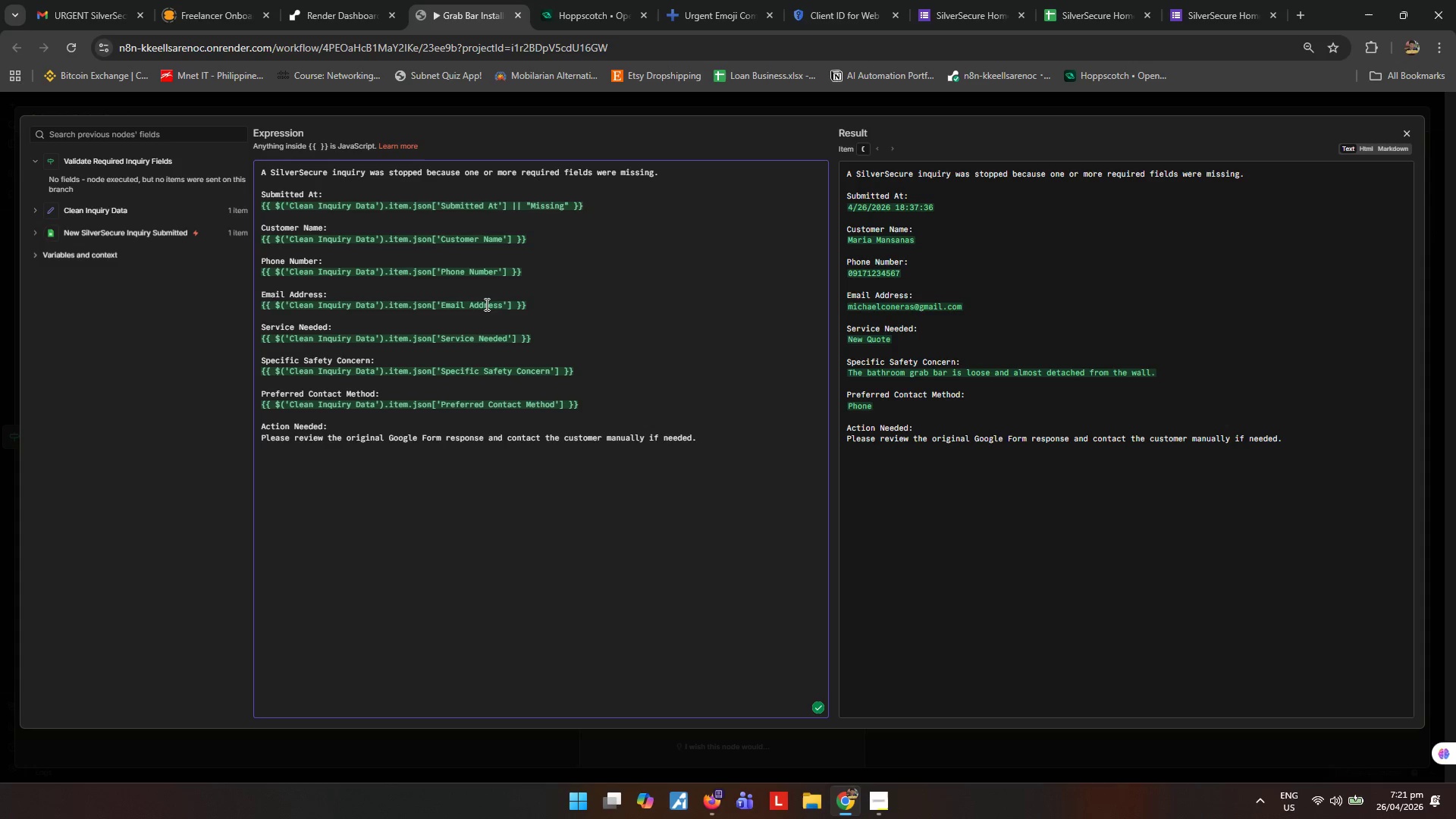 
wait(5.66)
 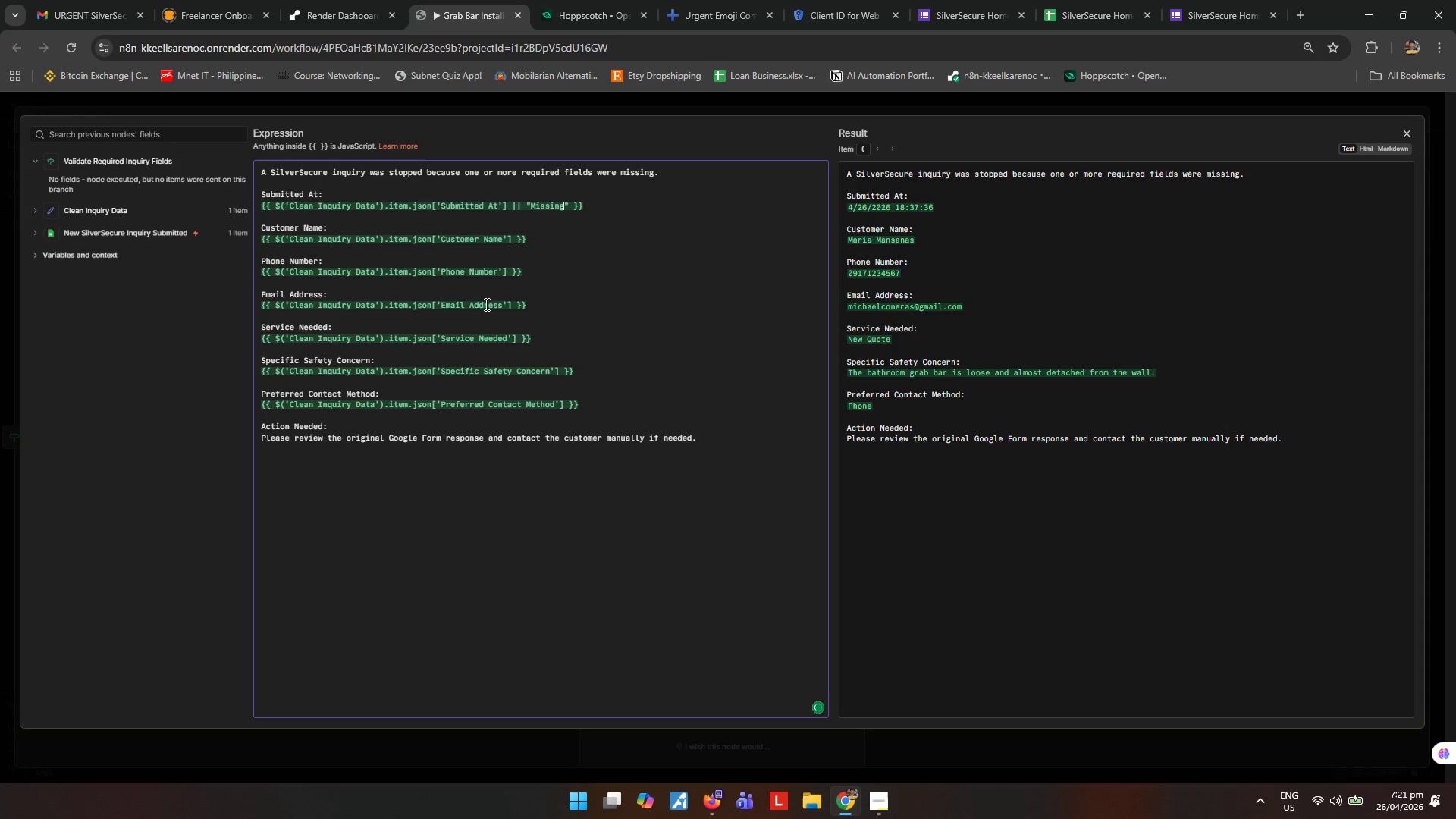 
left_click_drag(start_coordinate=[570, 206], to_coordinate=[513, 209])
 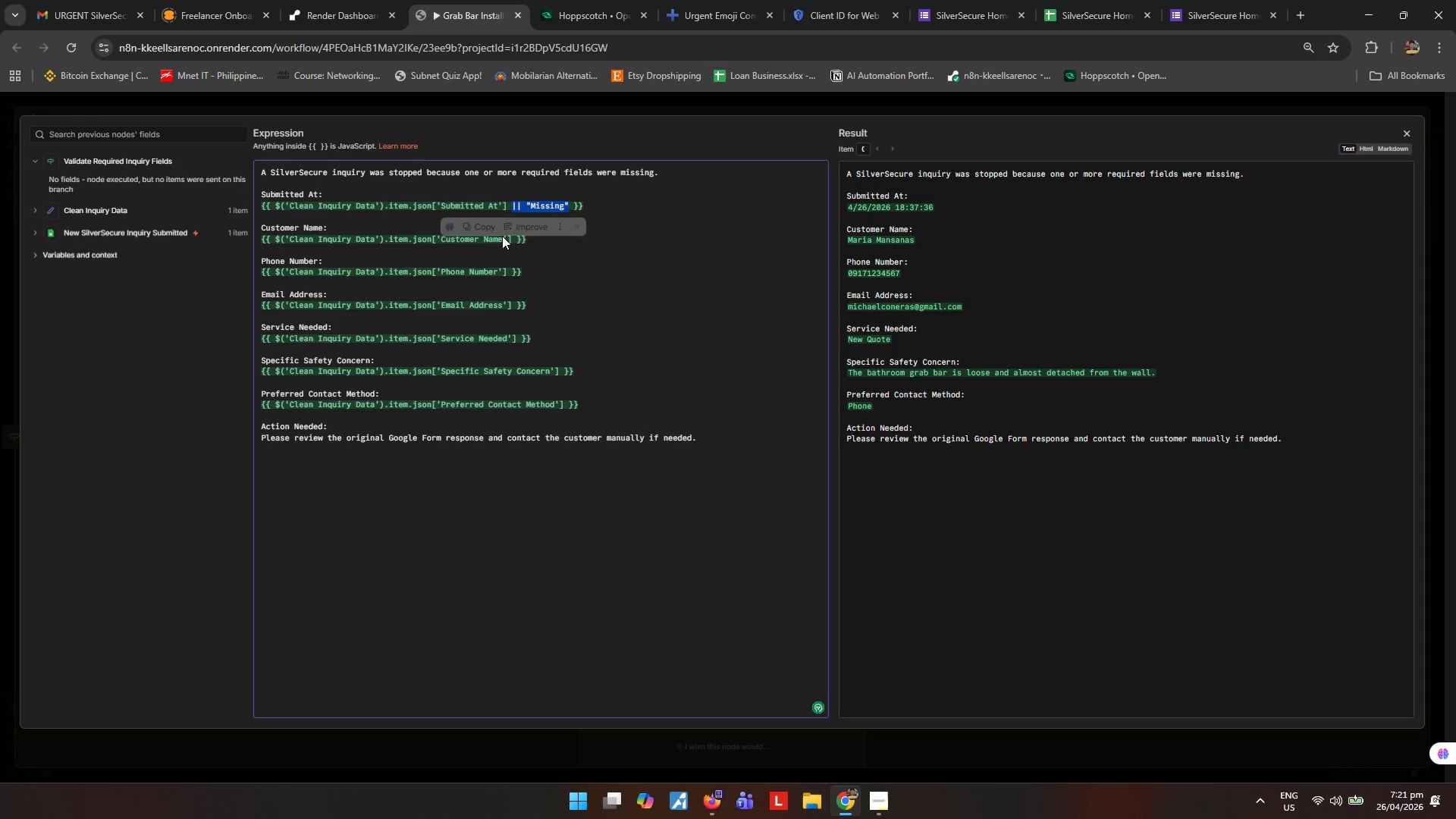 
key(Control+ControlLeft)
 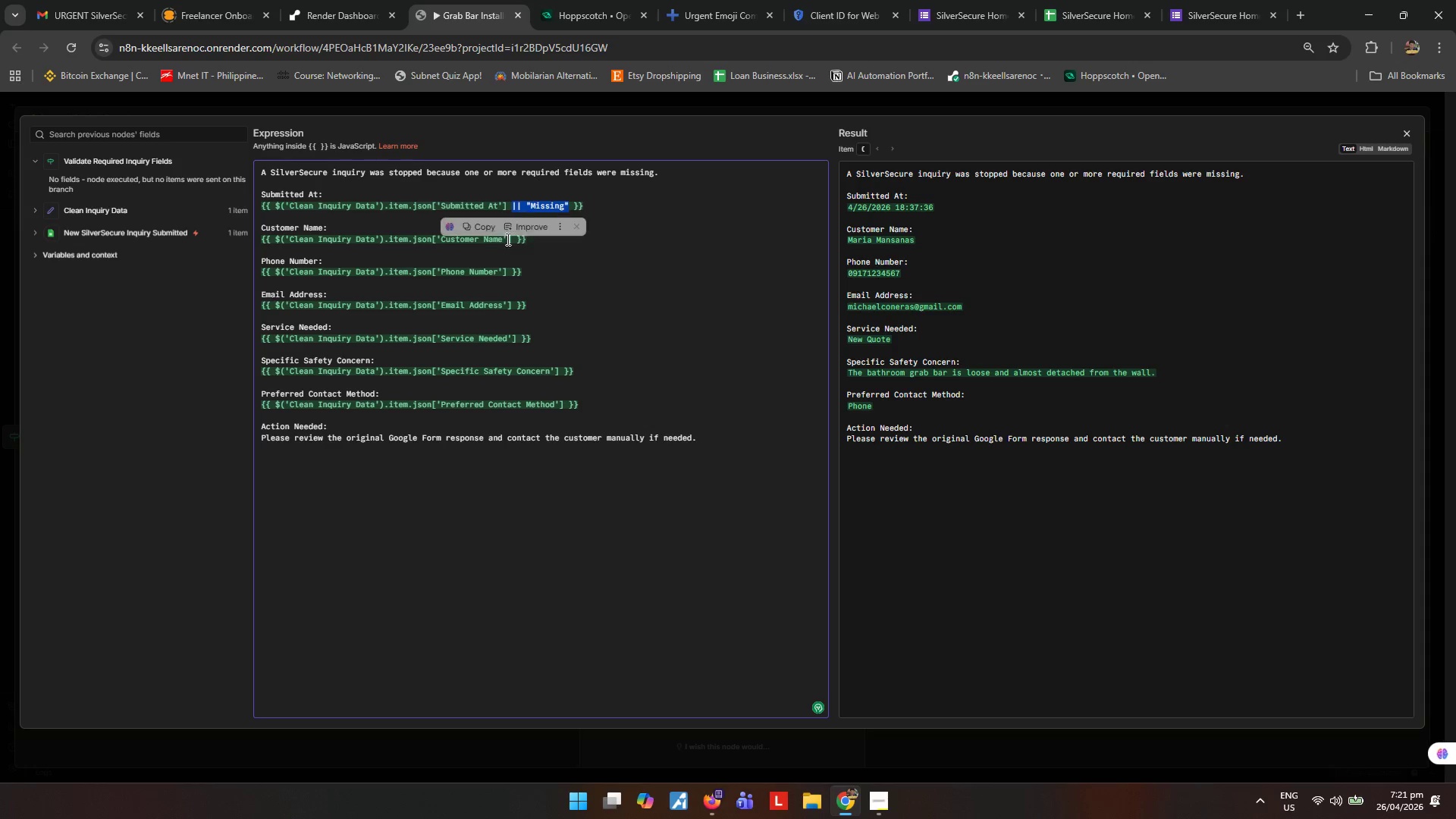 
key(Control+C)
 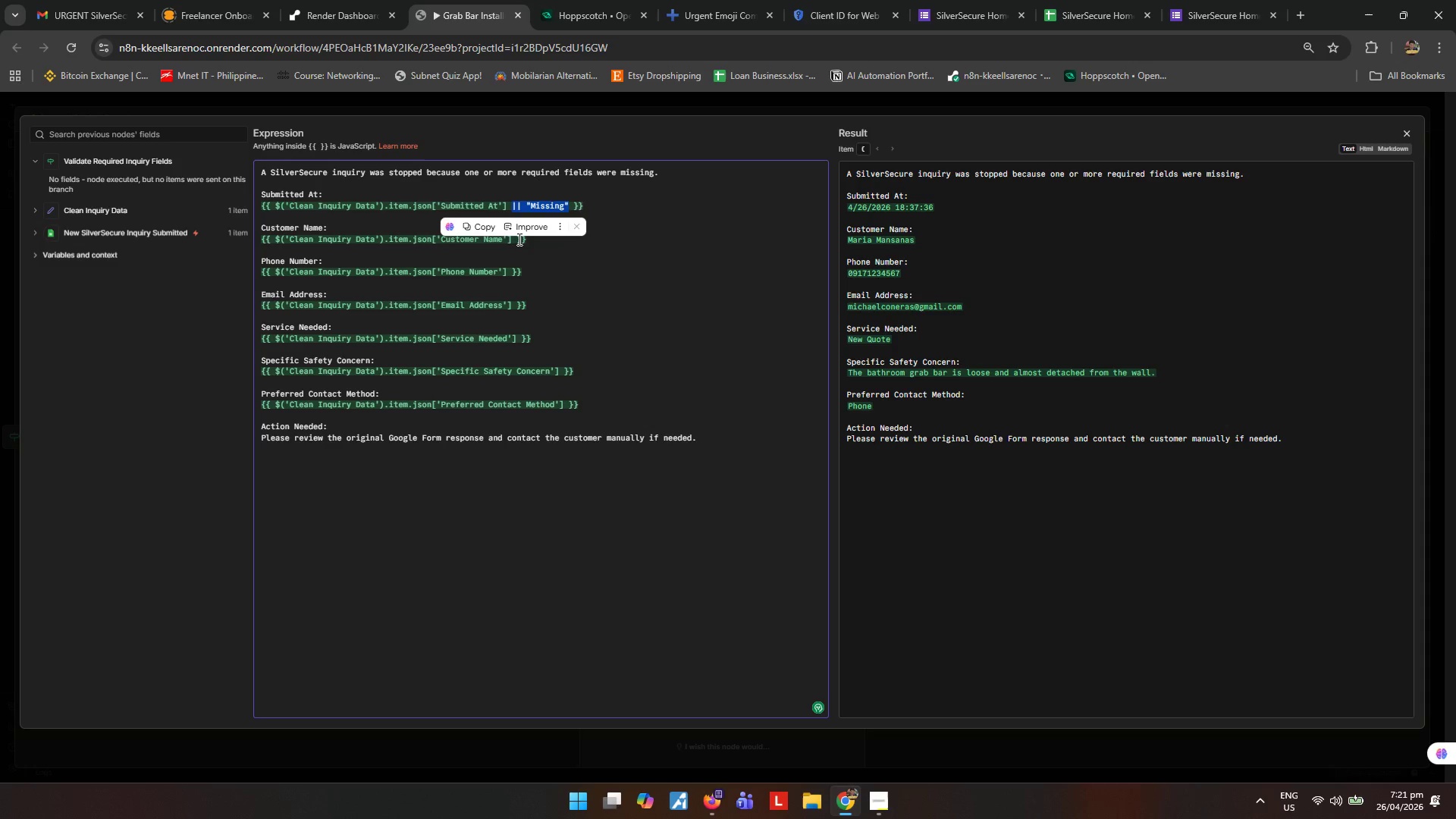 
left_click([518, 239])
 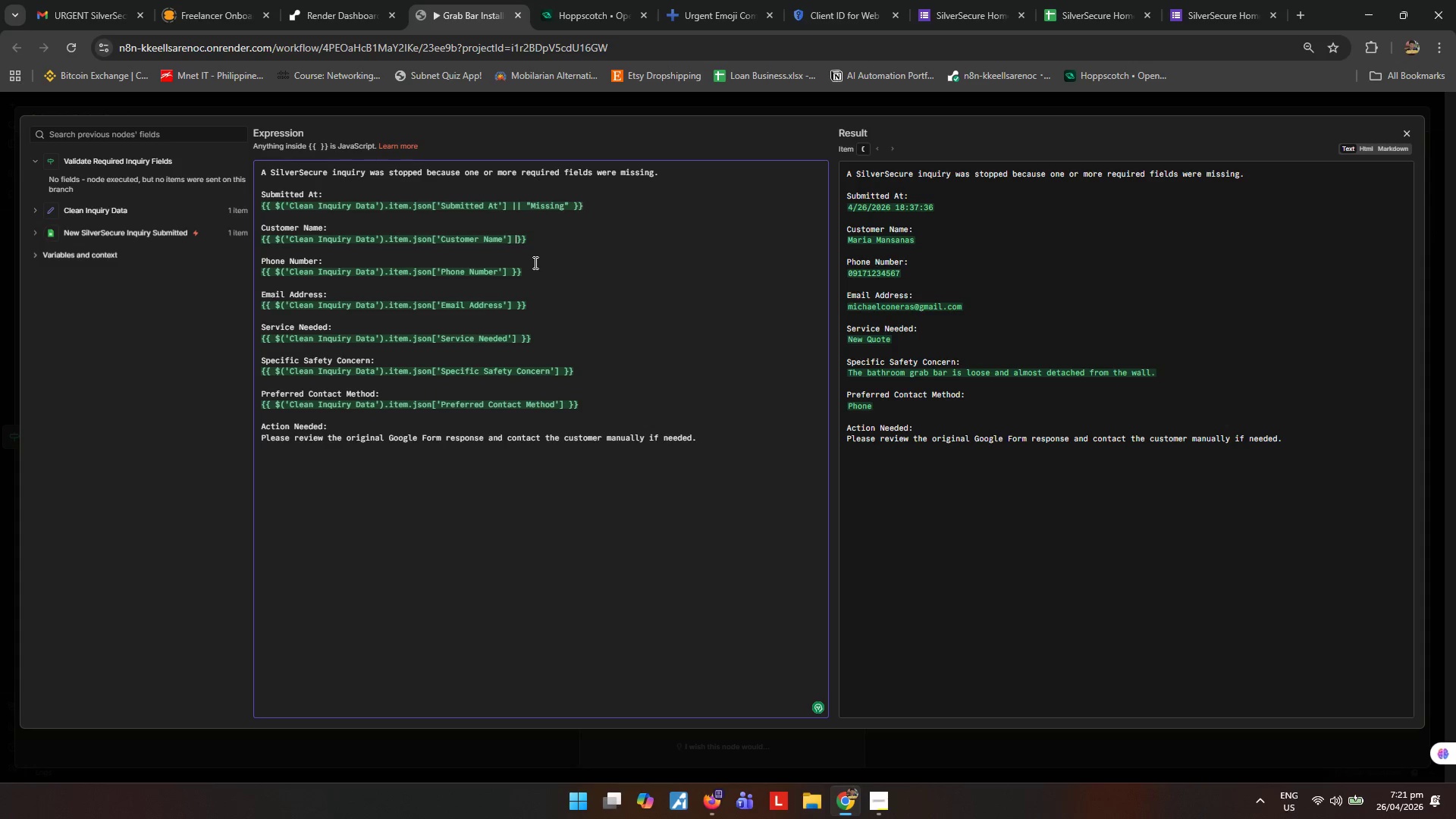 
key(Control+ControlLeft)
 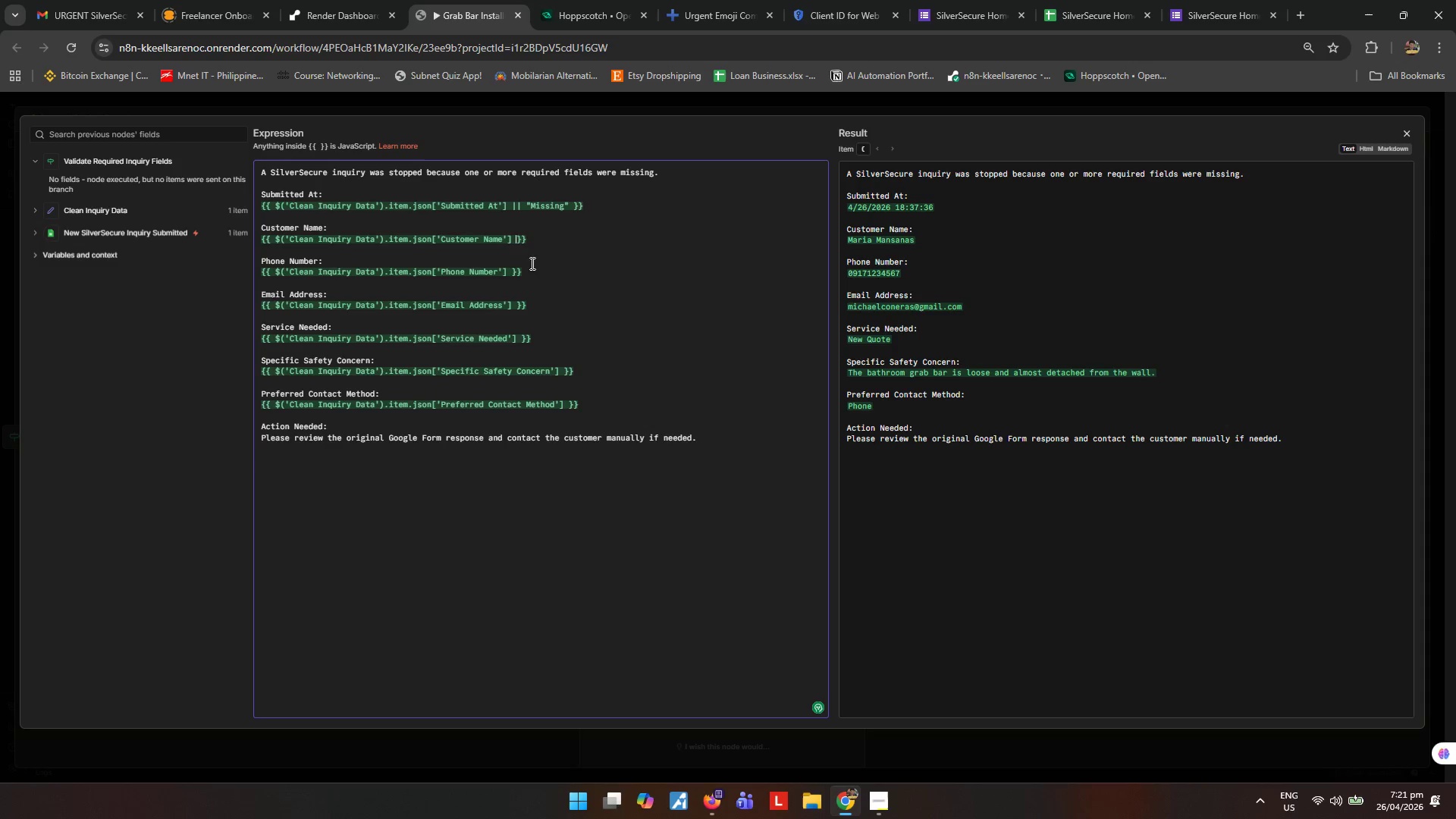 
key(Control+V)
 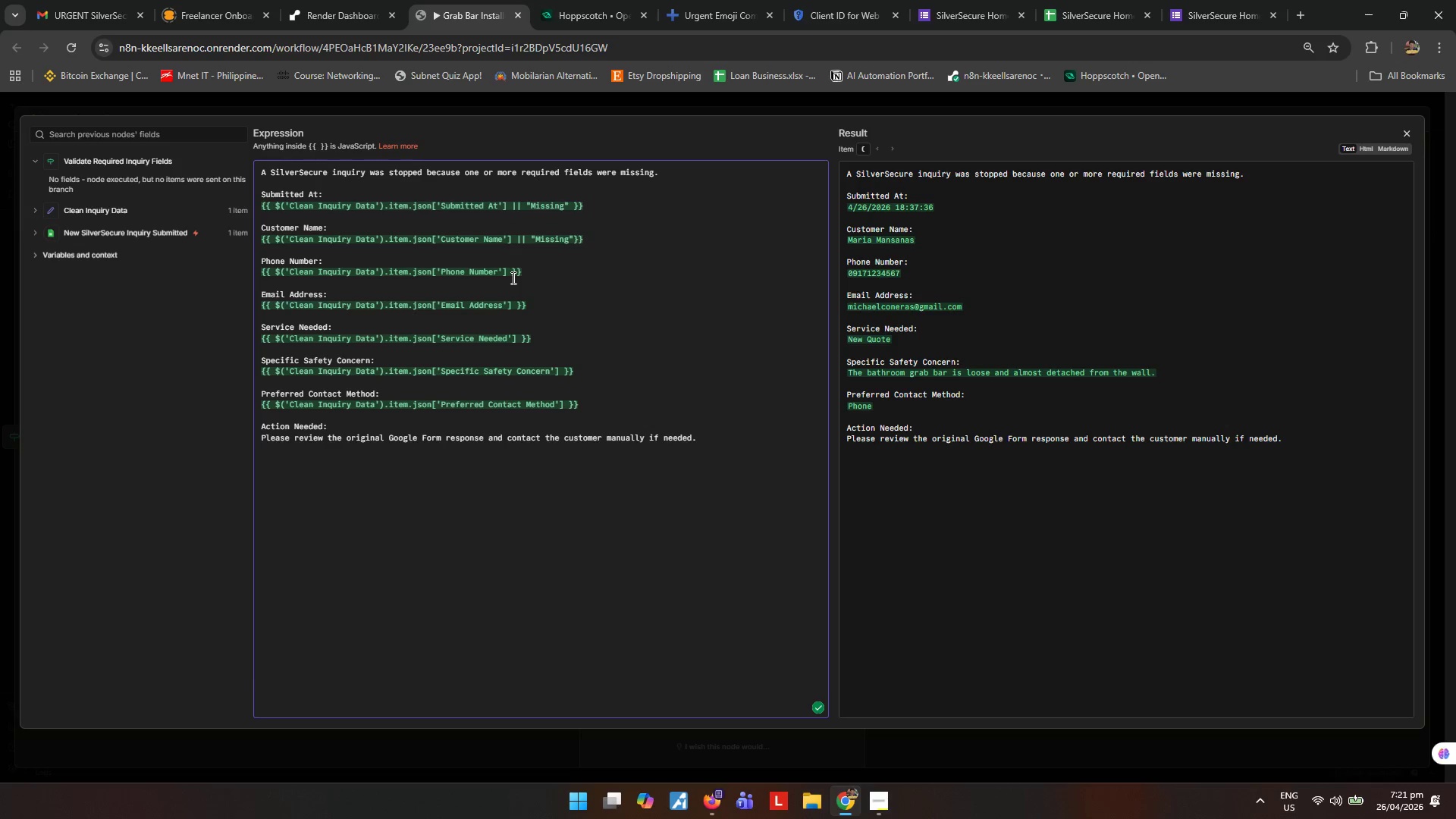 
key(Space)
 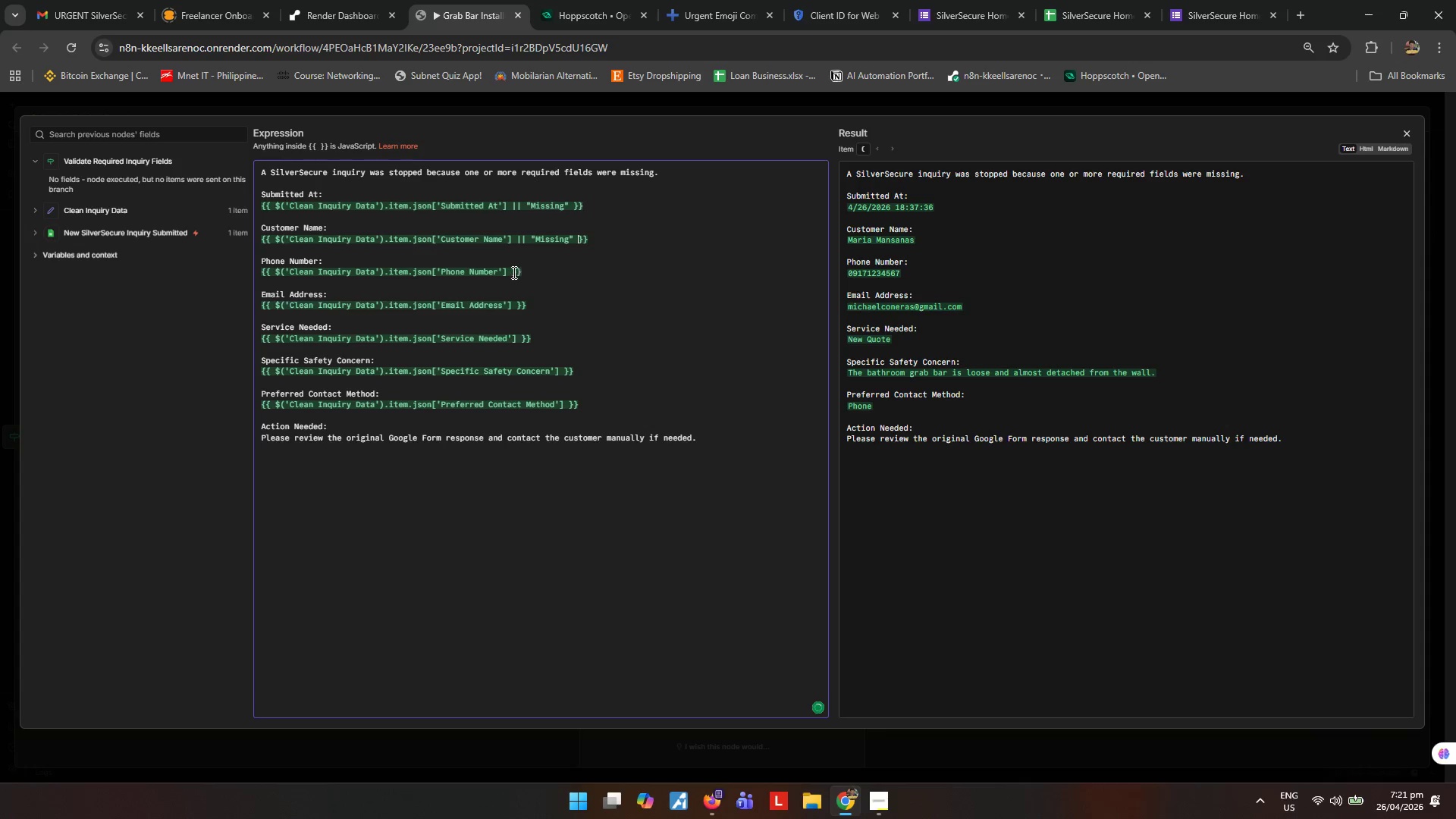 
left_click([512, 271])
 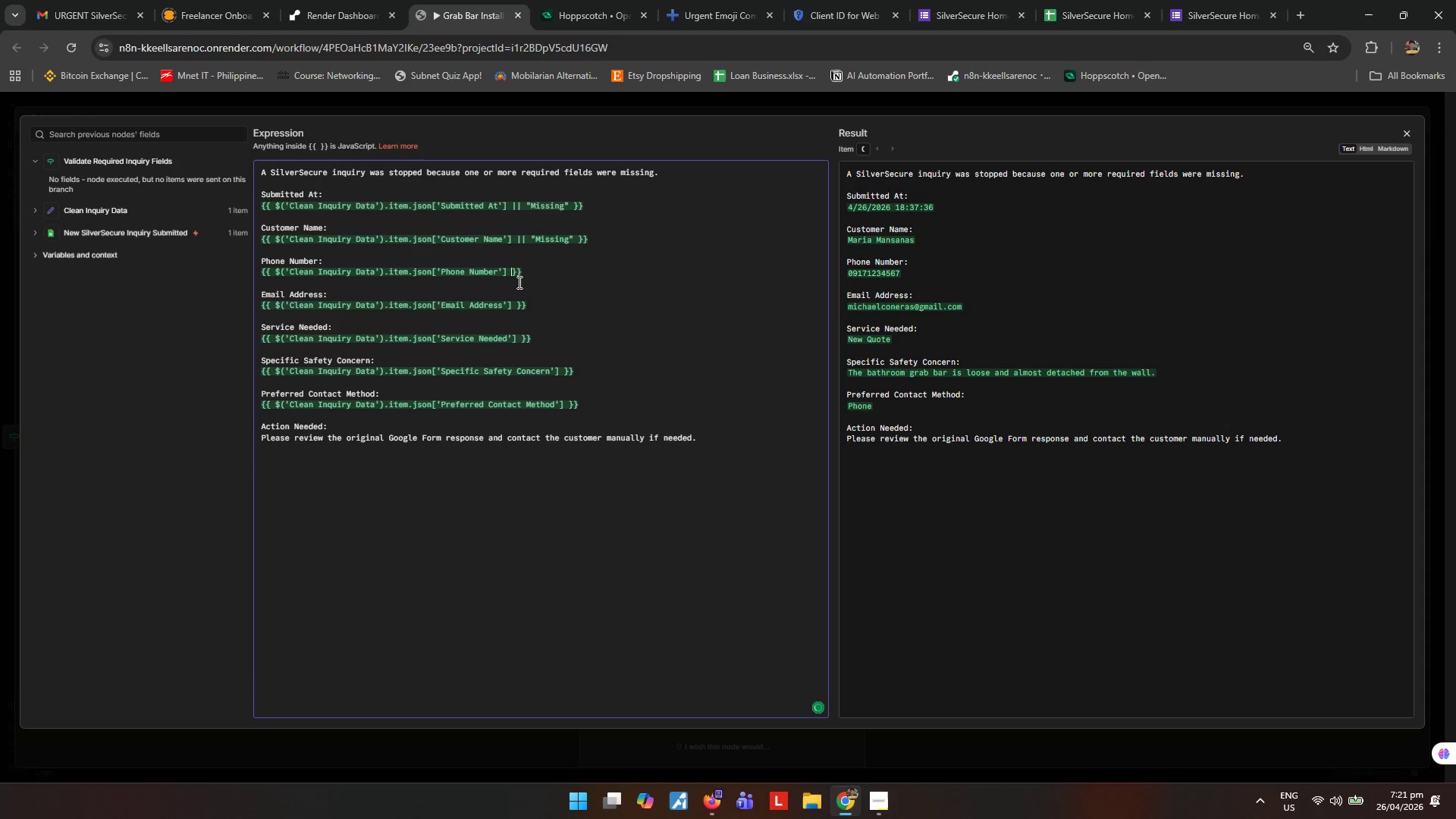 
key(Control+ControlLeft)
 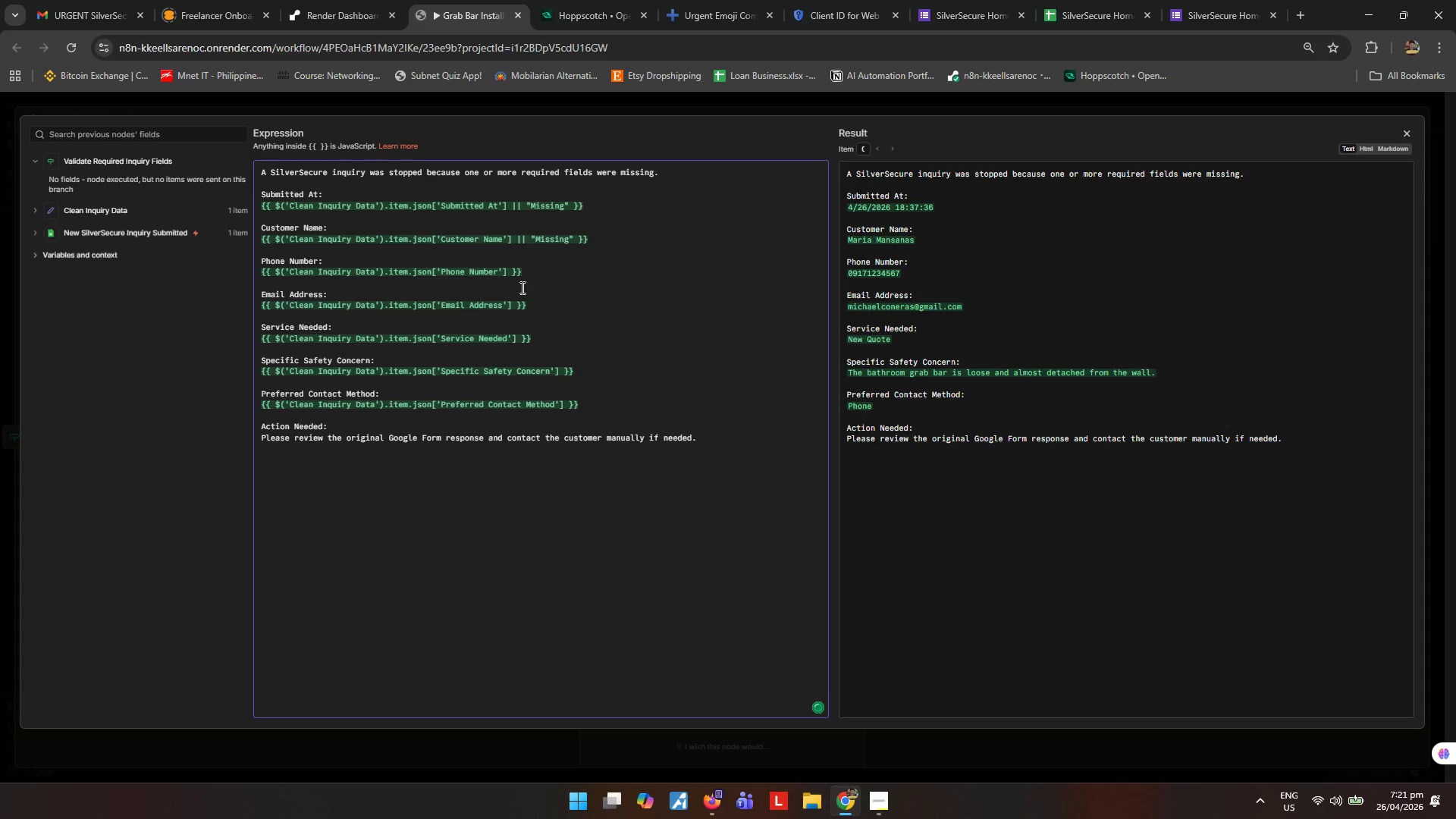 
key(Control+V)
 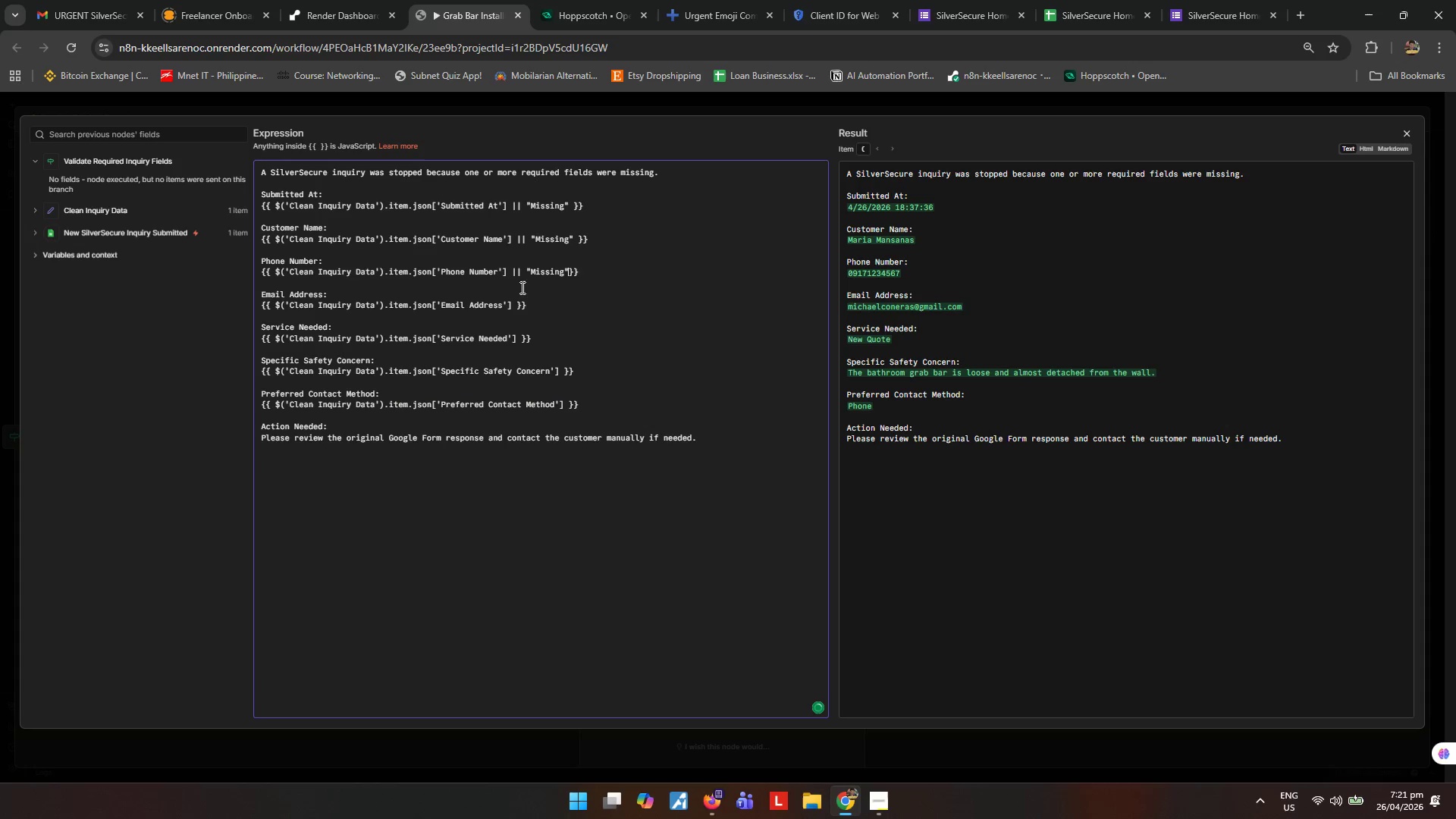 
key(Space)
 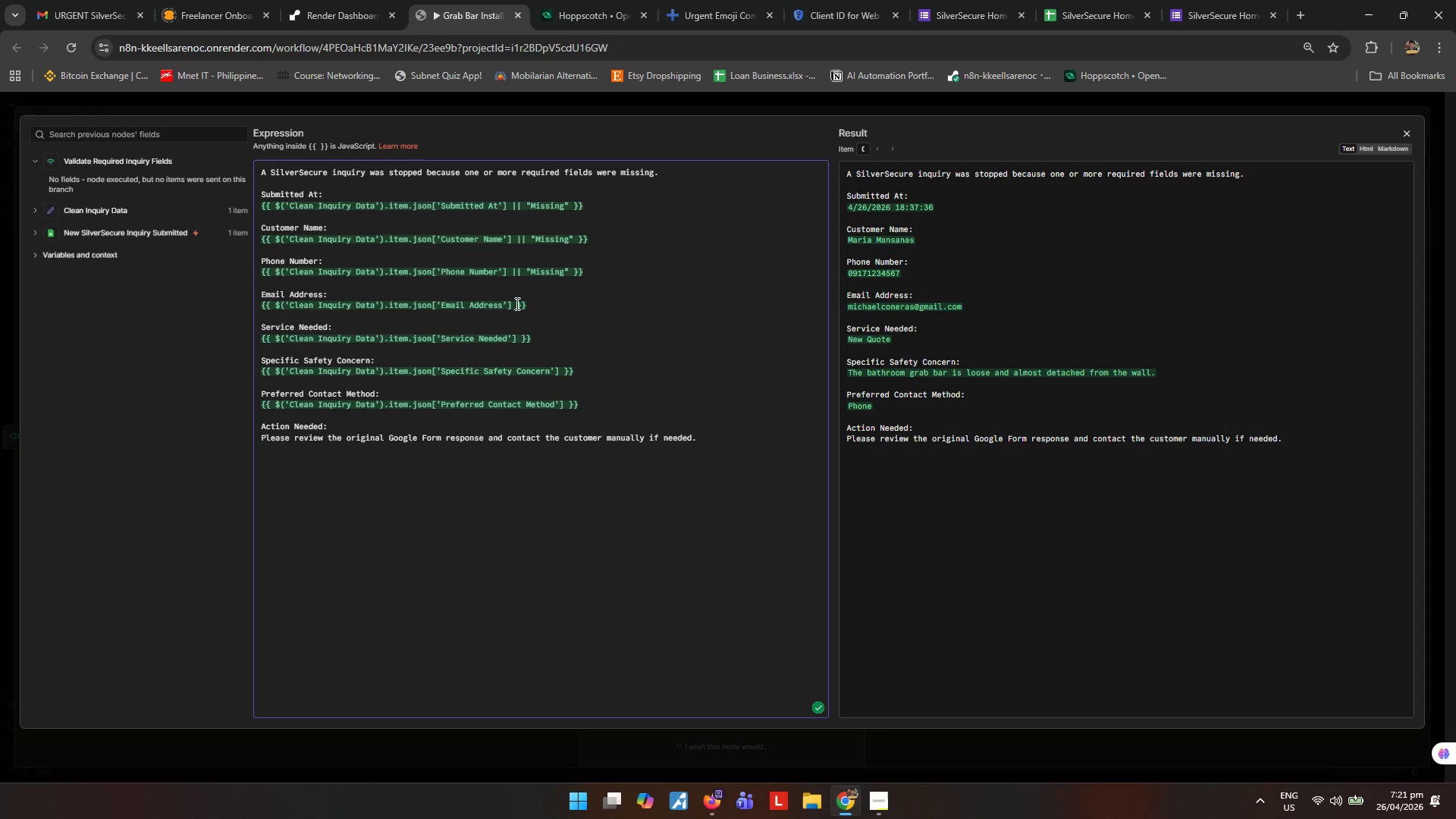 
key(Control+ControlLeft)
 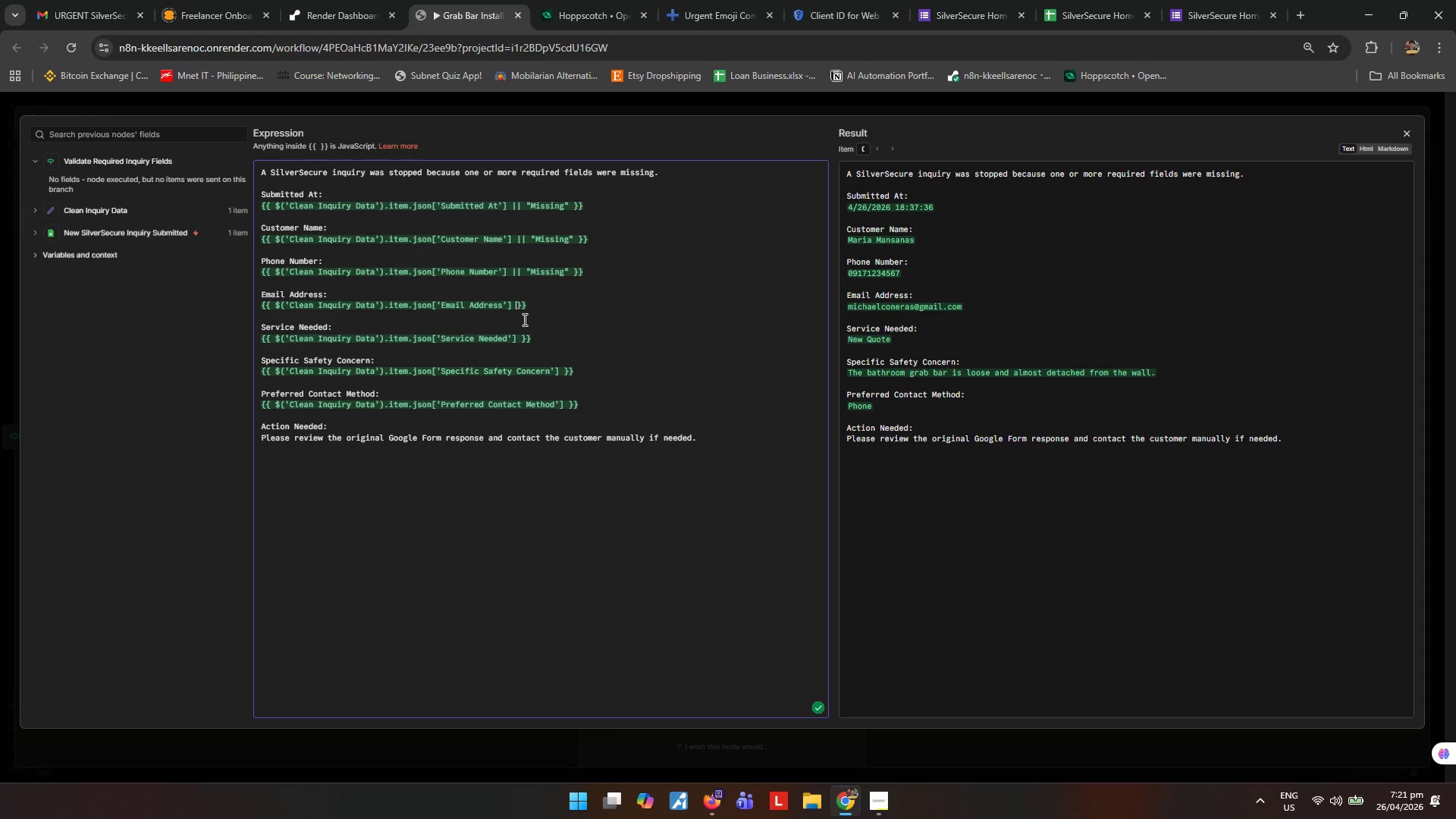 
key(Control+V)
 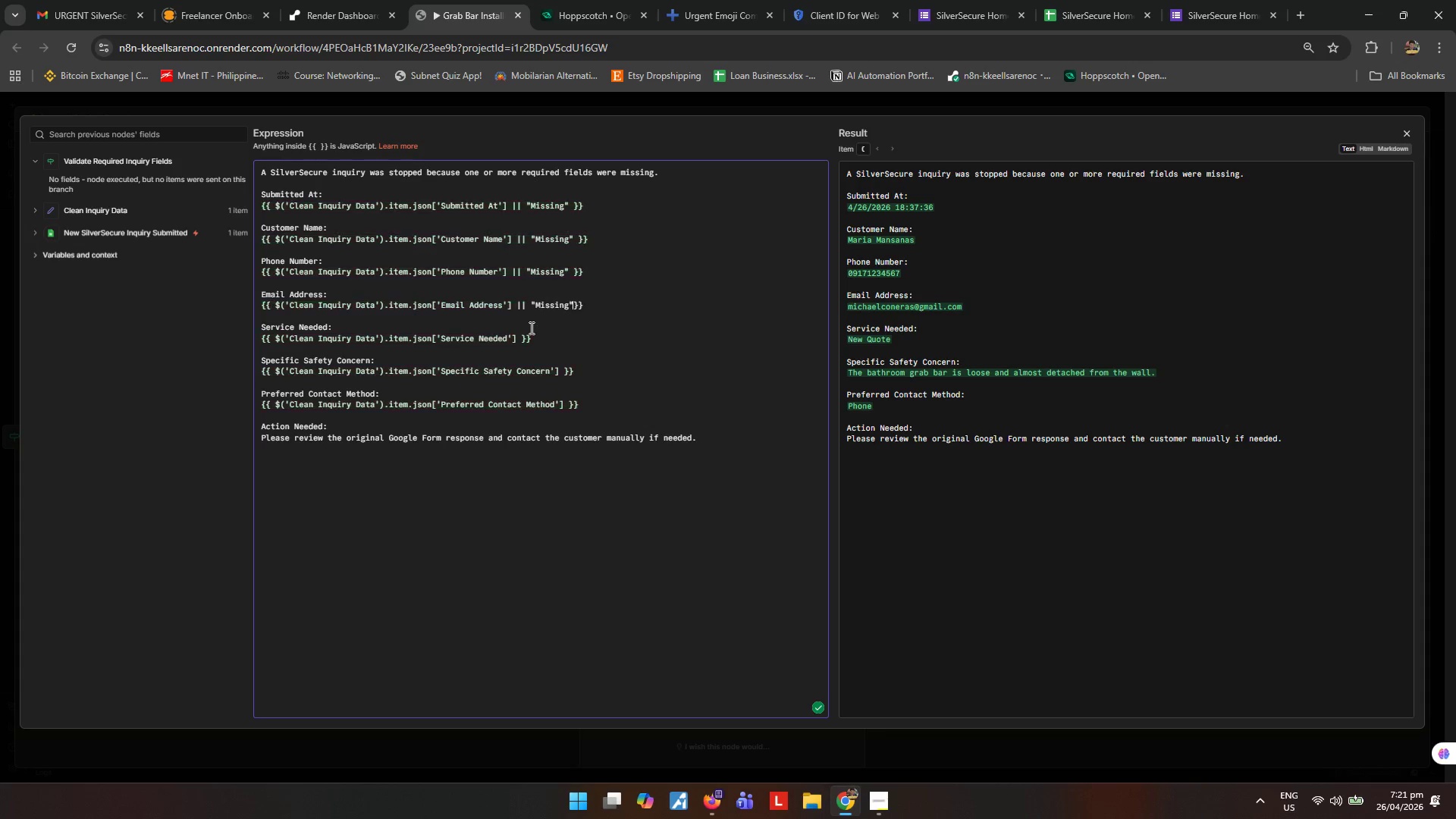 
key(Space)
 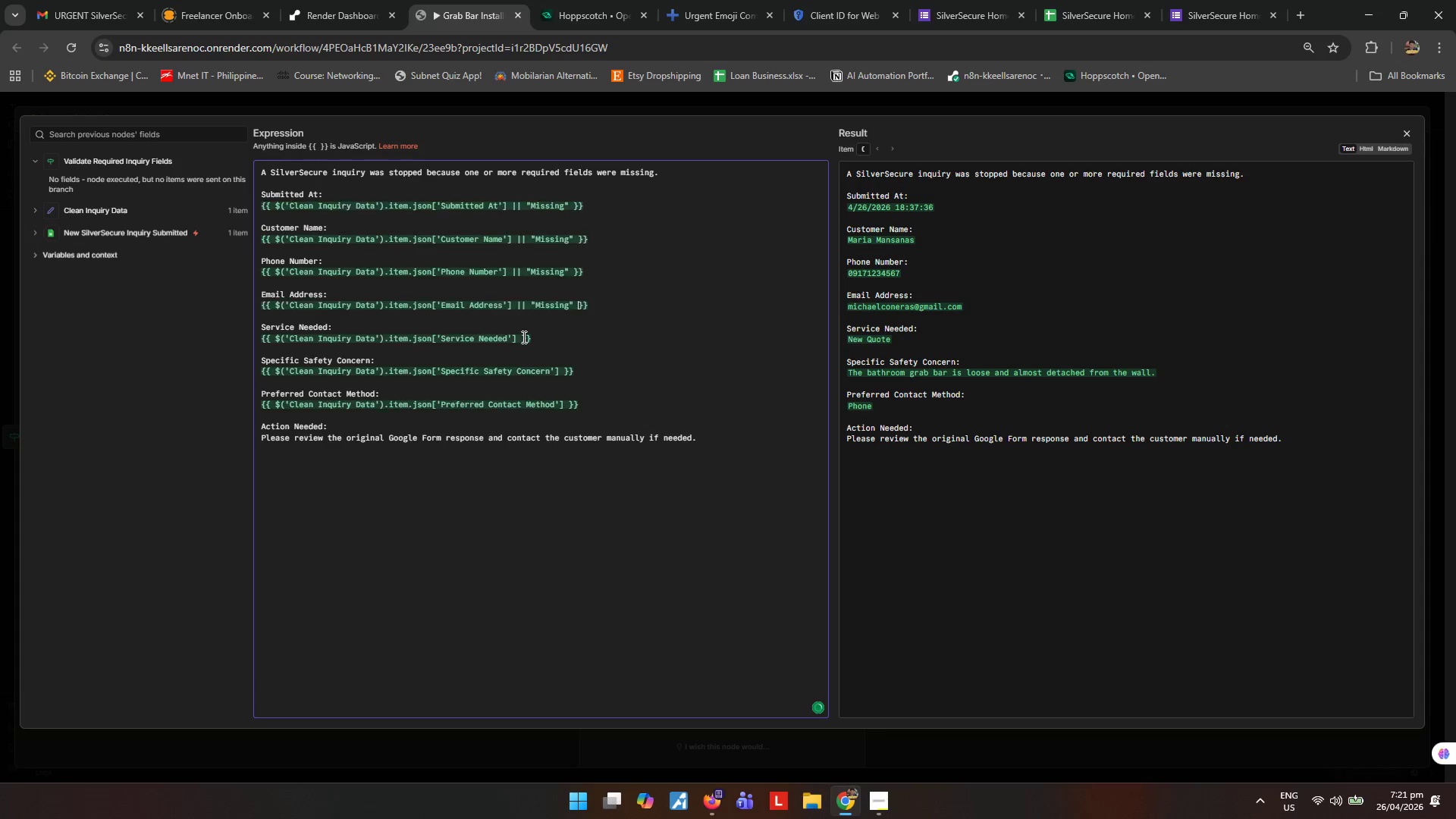 
left_click([522, 335])
 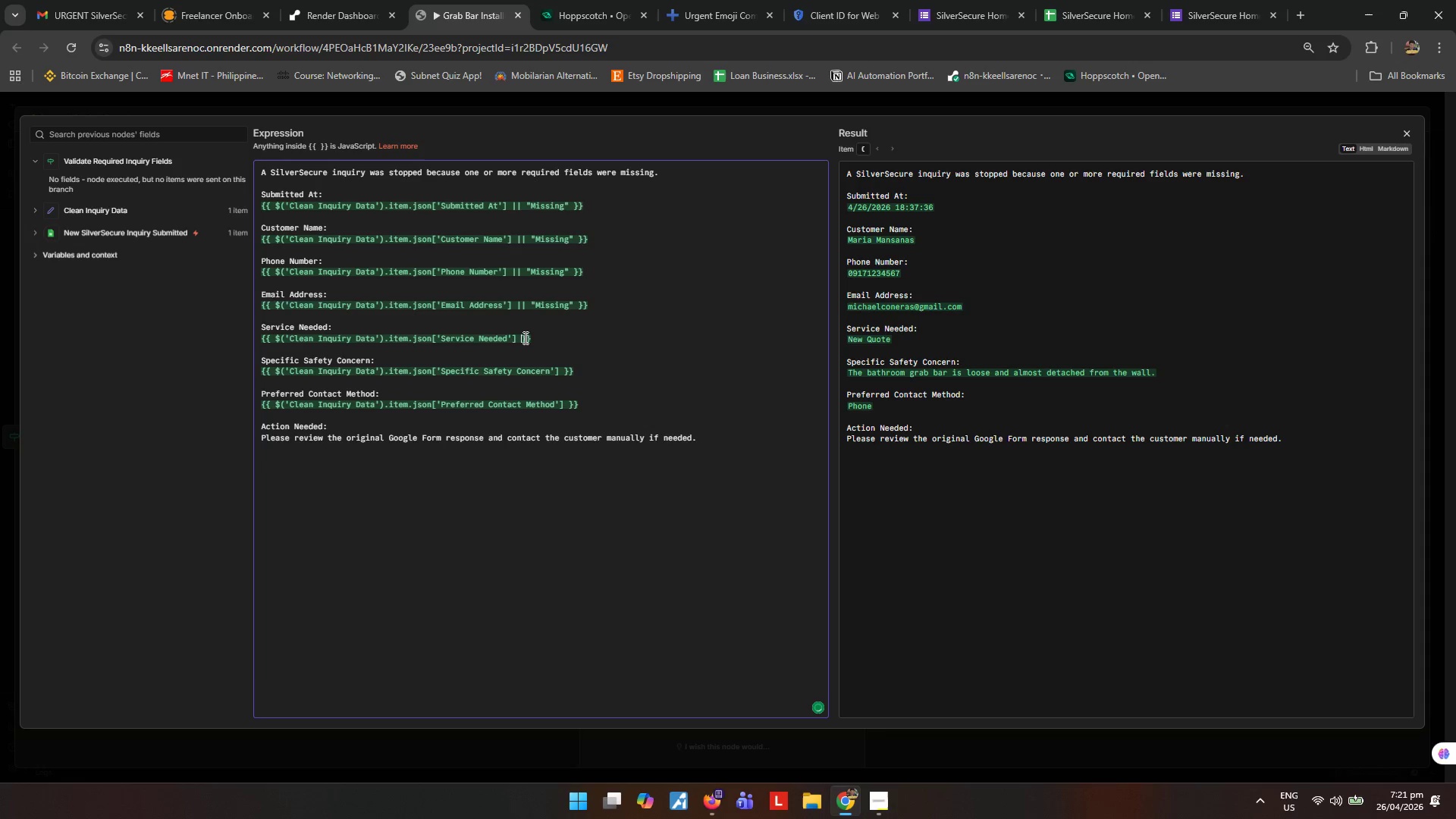 
key(Control+ControlLeft)
 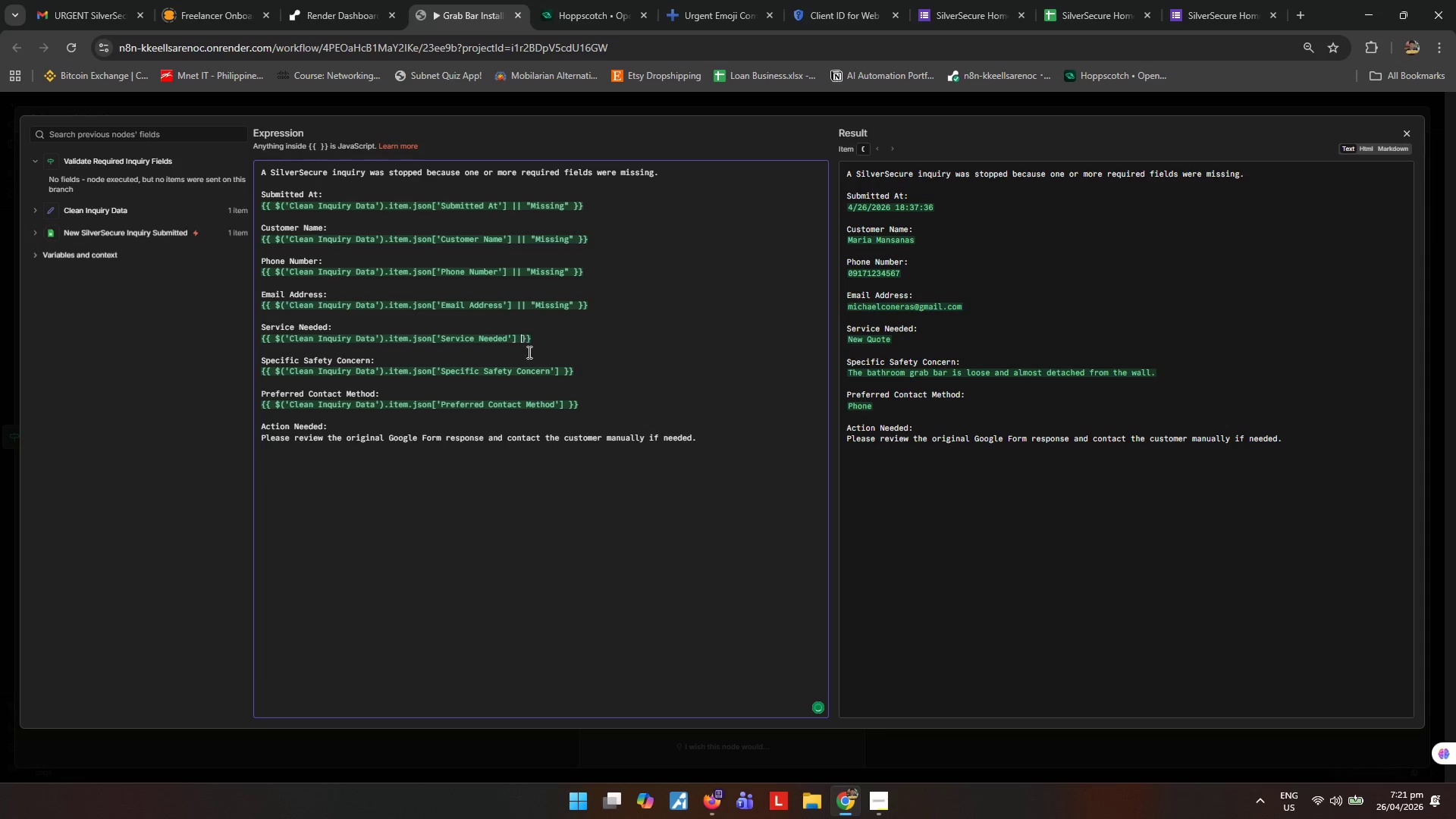 
key(Control+V)
 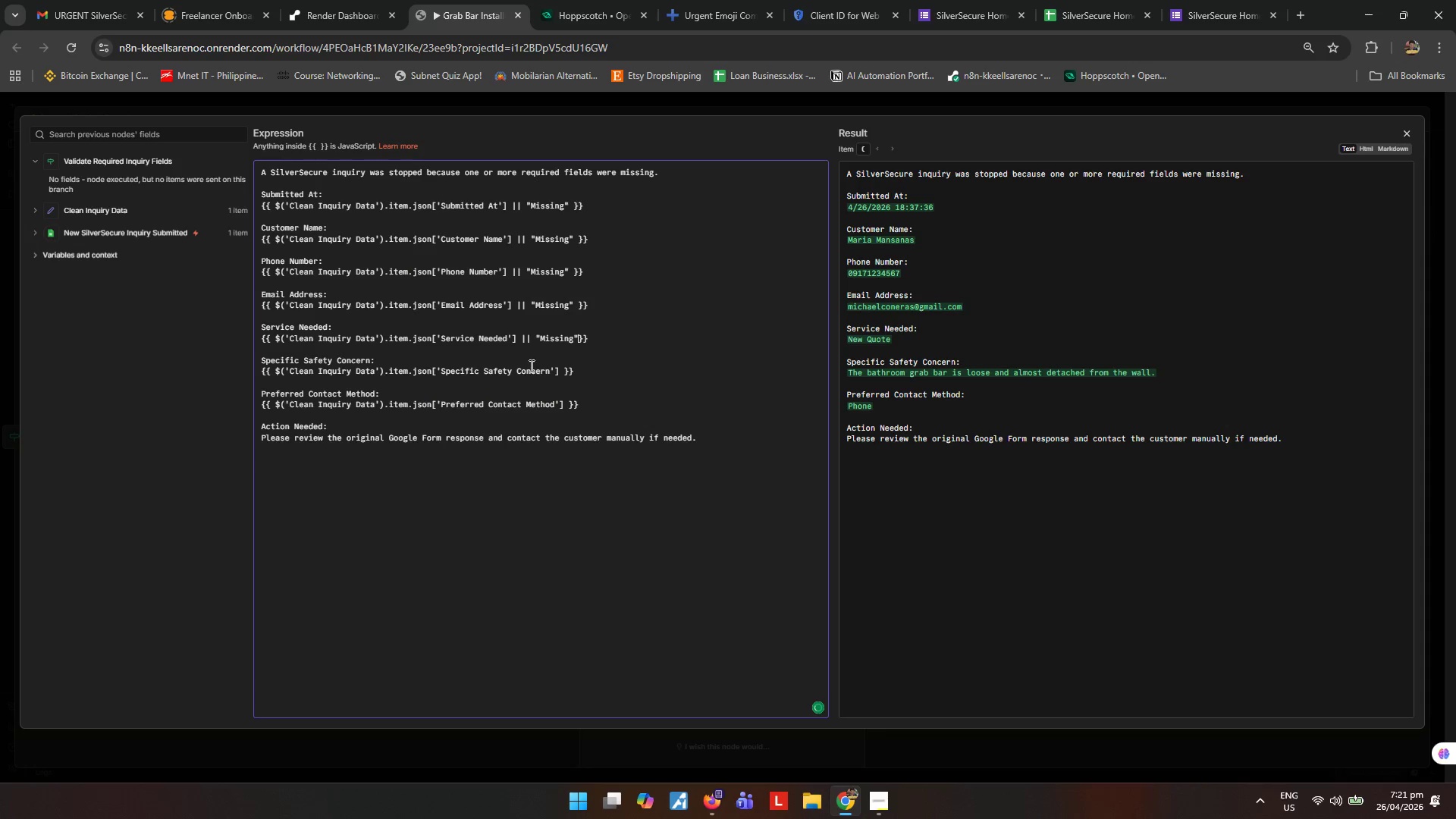 
key(Space)
 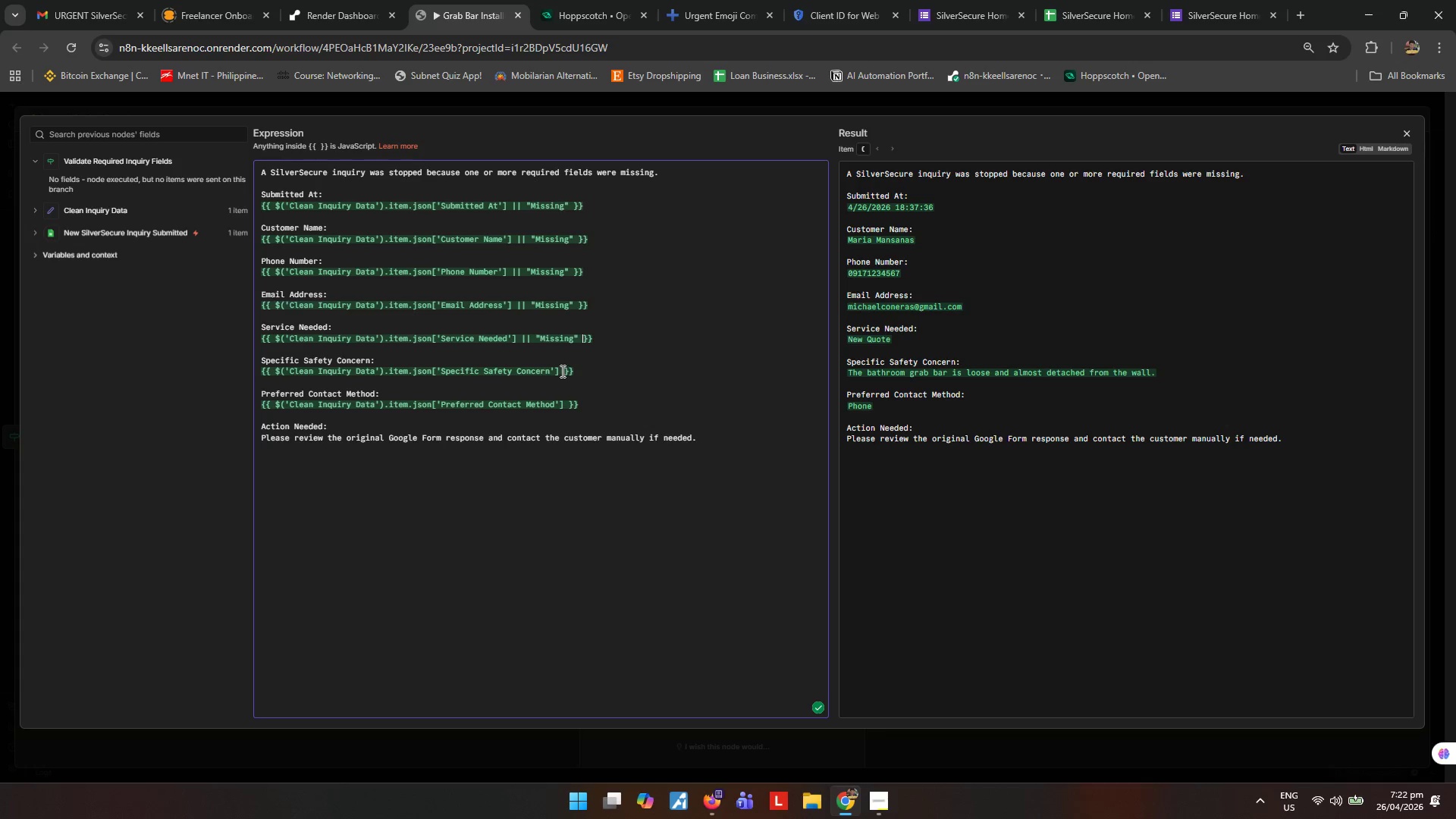 
left_click([564, 371])
 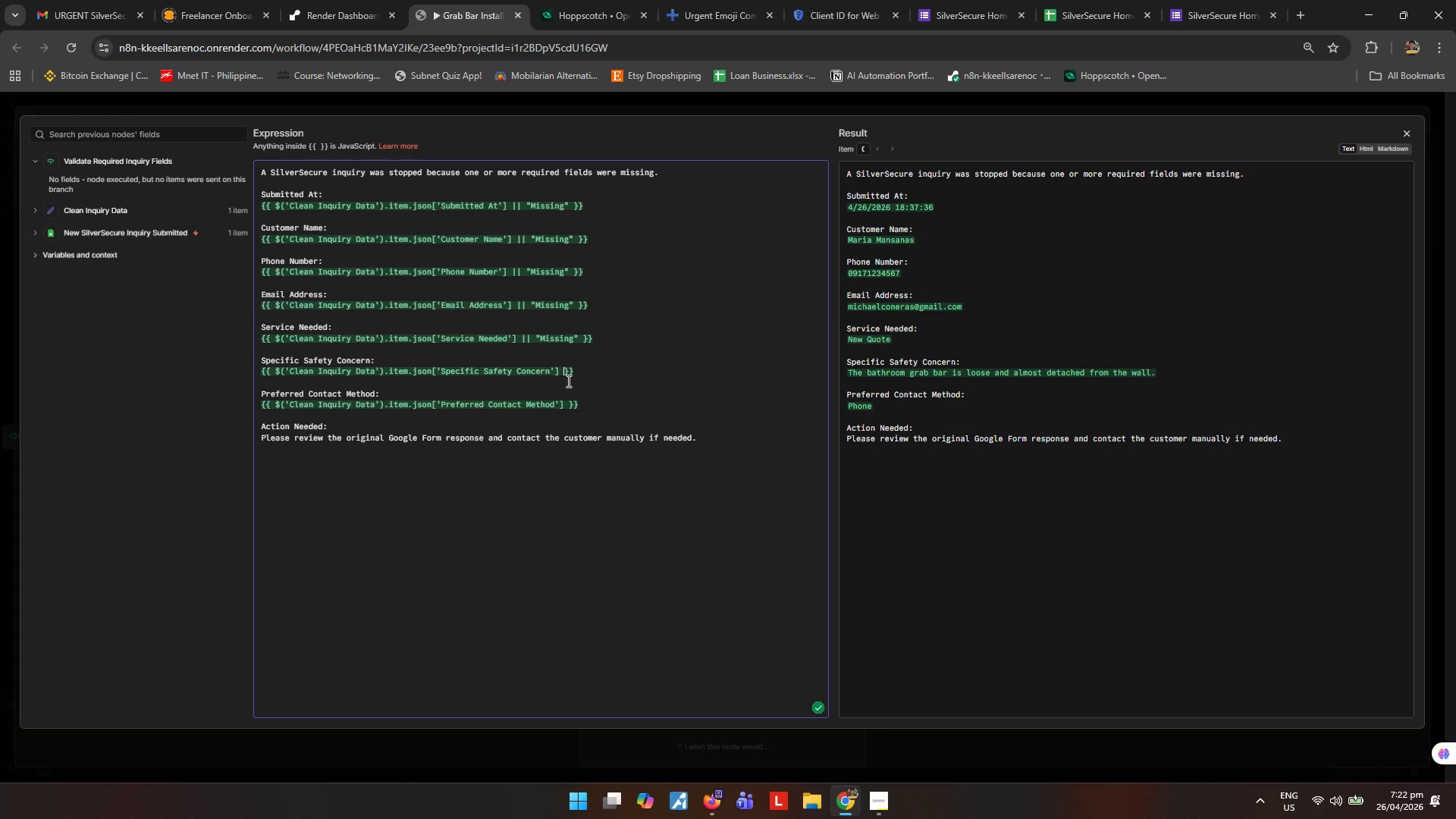 
key(Control+ControlLeft)
 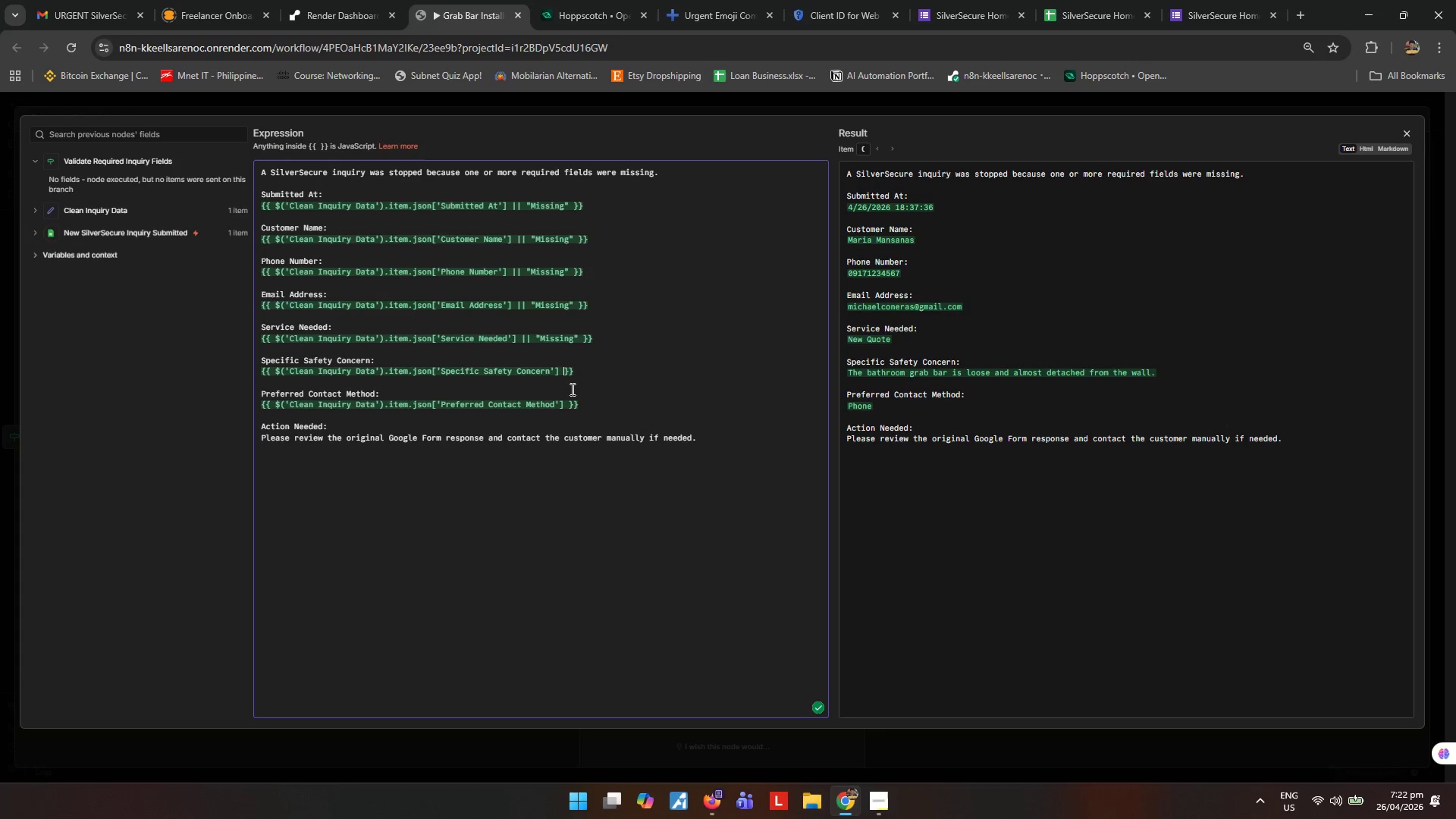 
key(Control+V)
 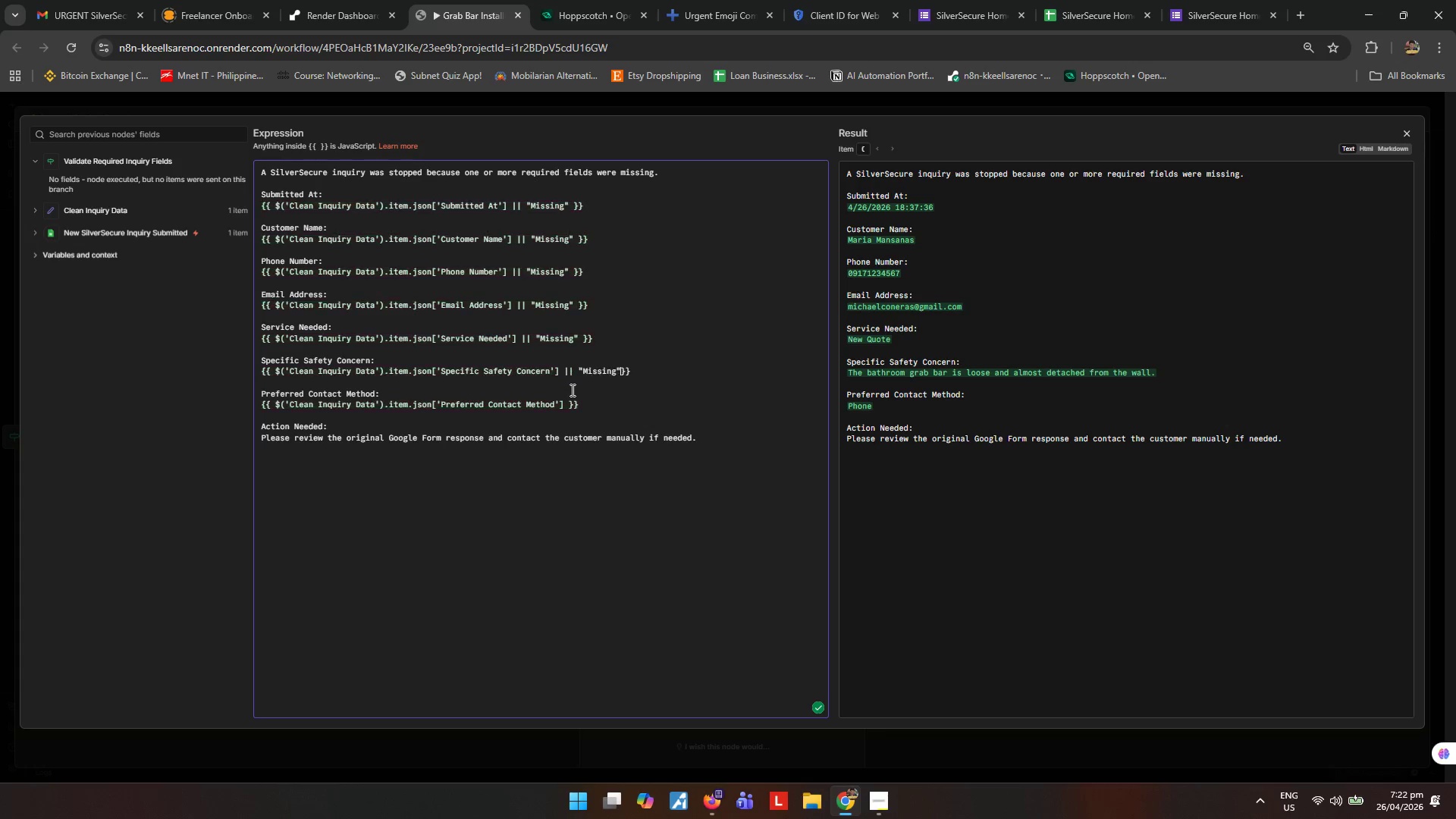 
key(Space)
 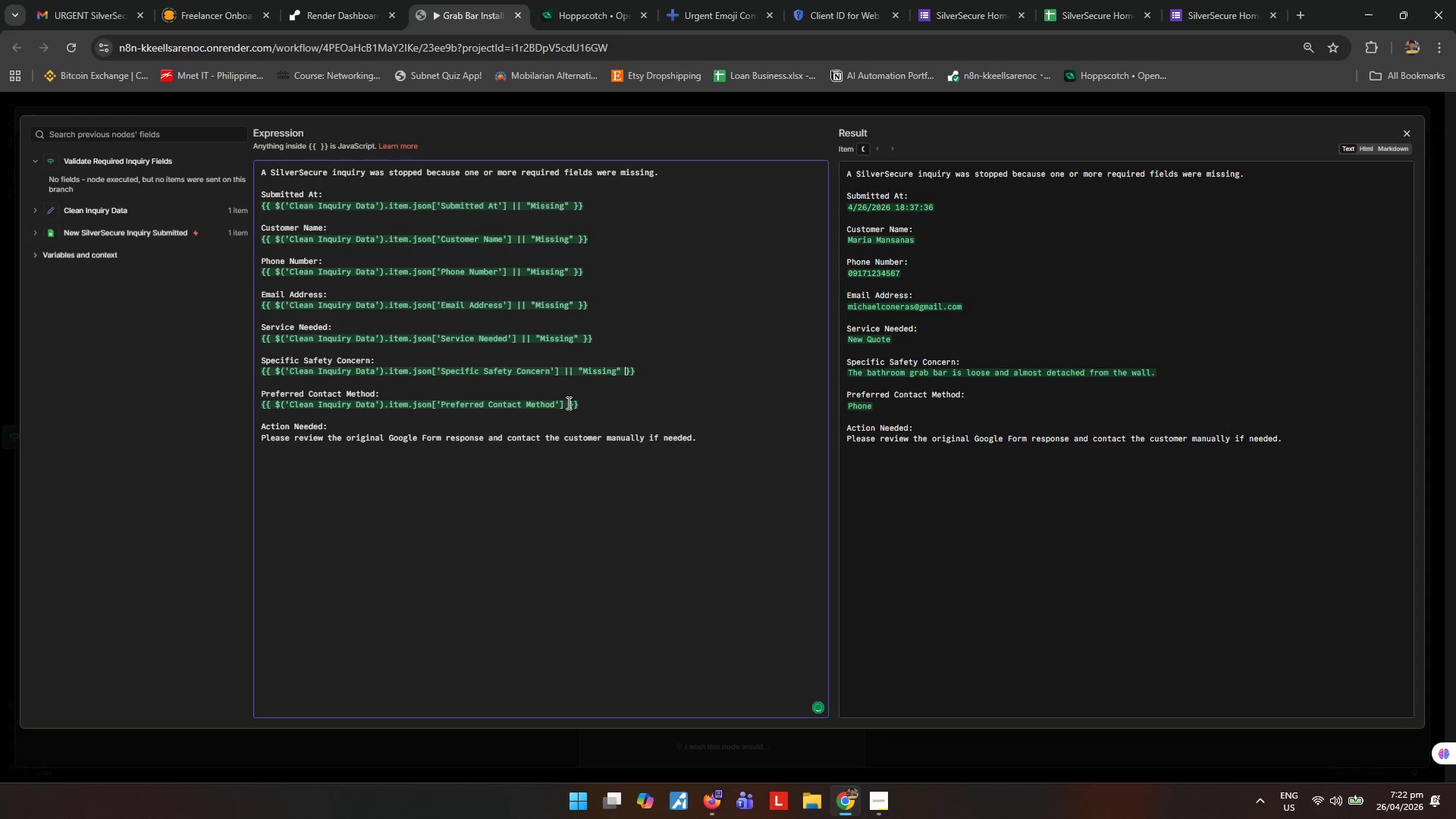 
key(Control+ControlLeft)
 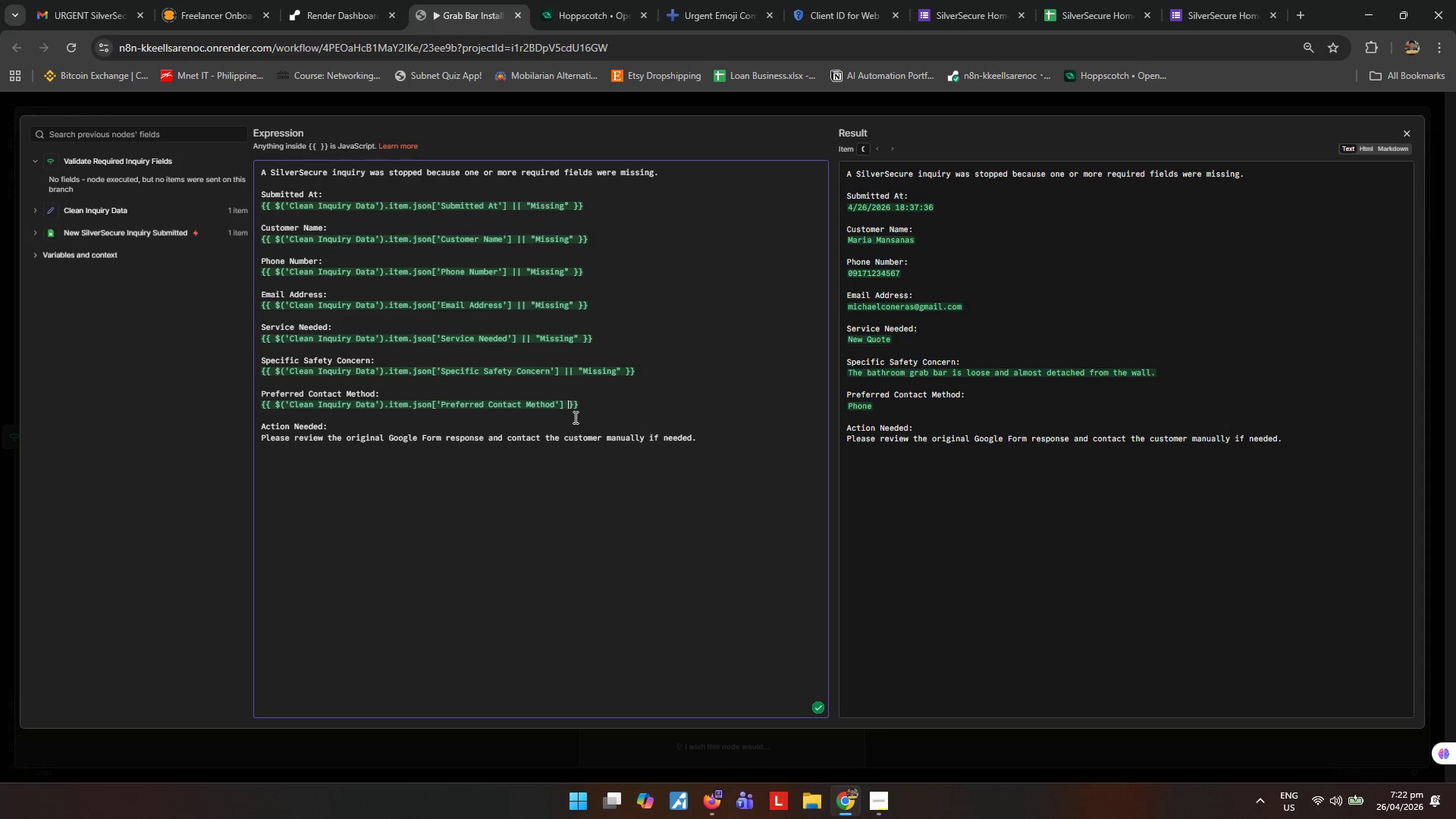 
key(Control+V)
 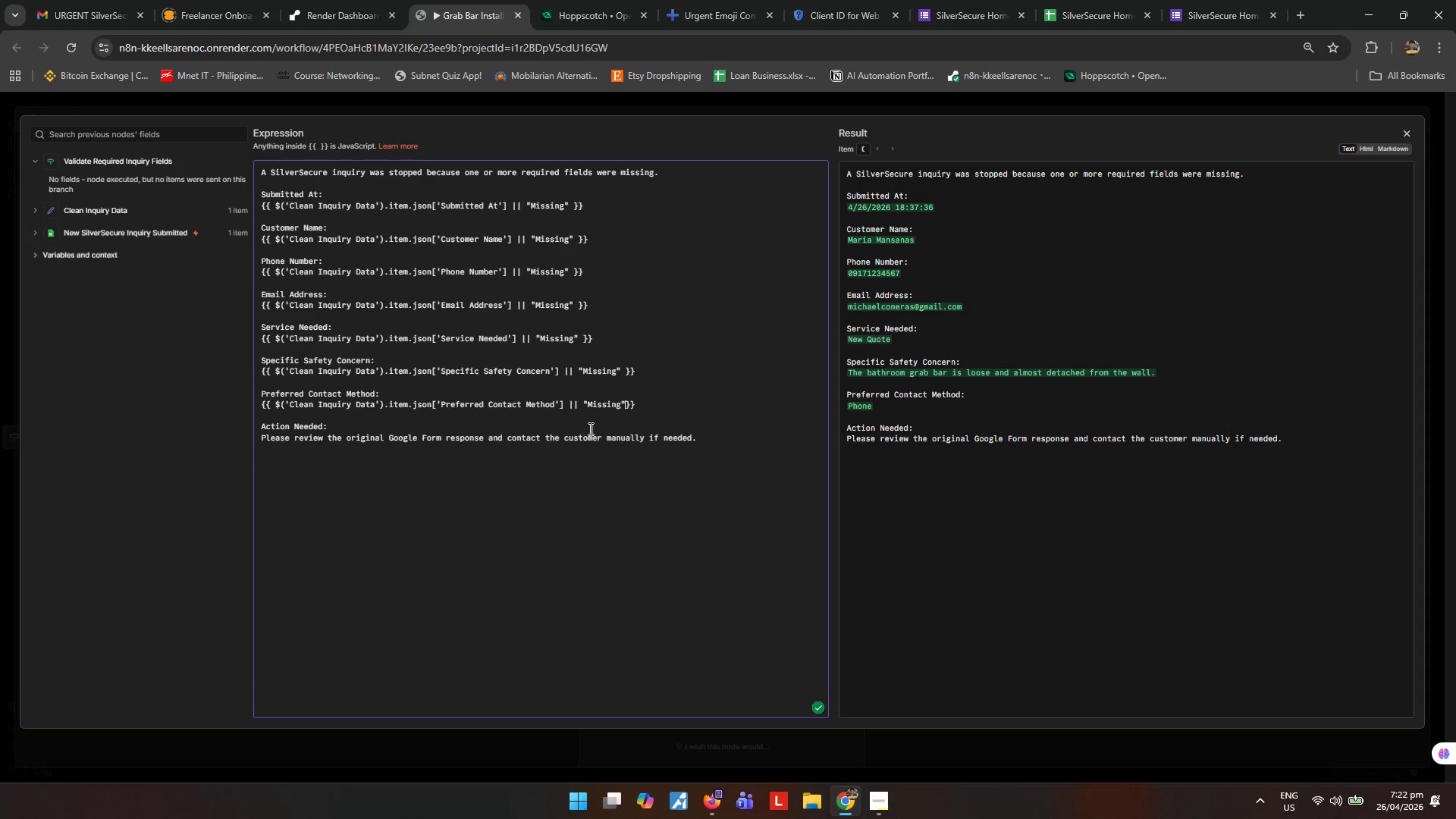 
key(Space)
 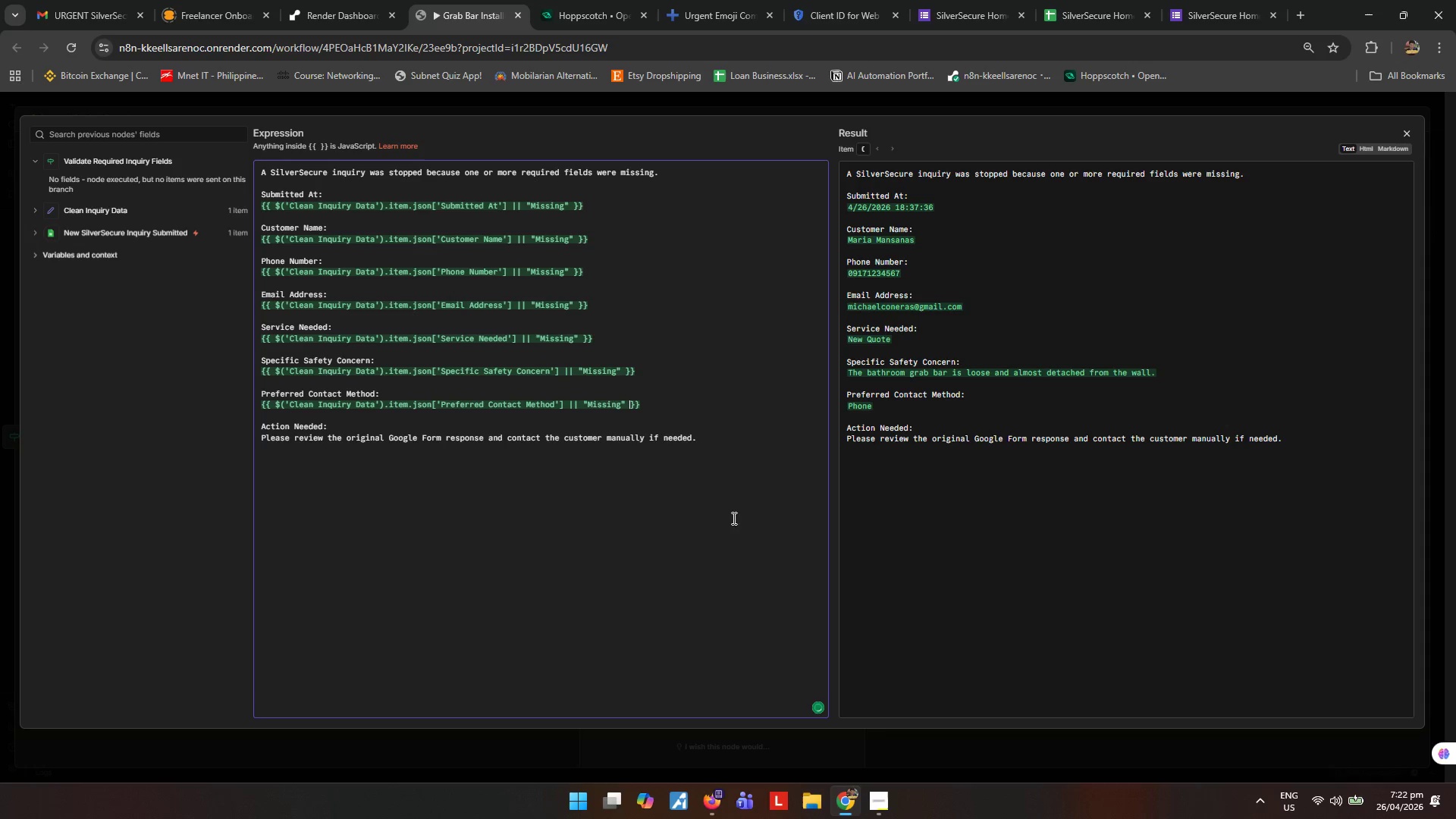 
left_click([704, 584])
 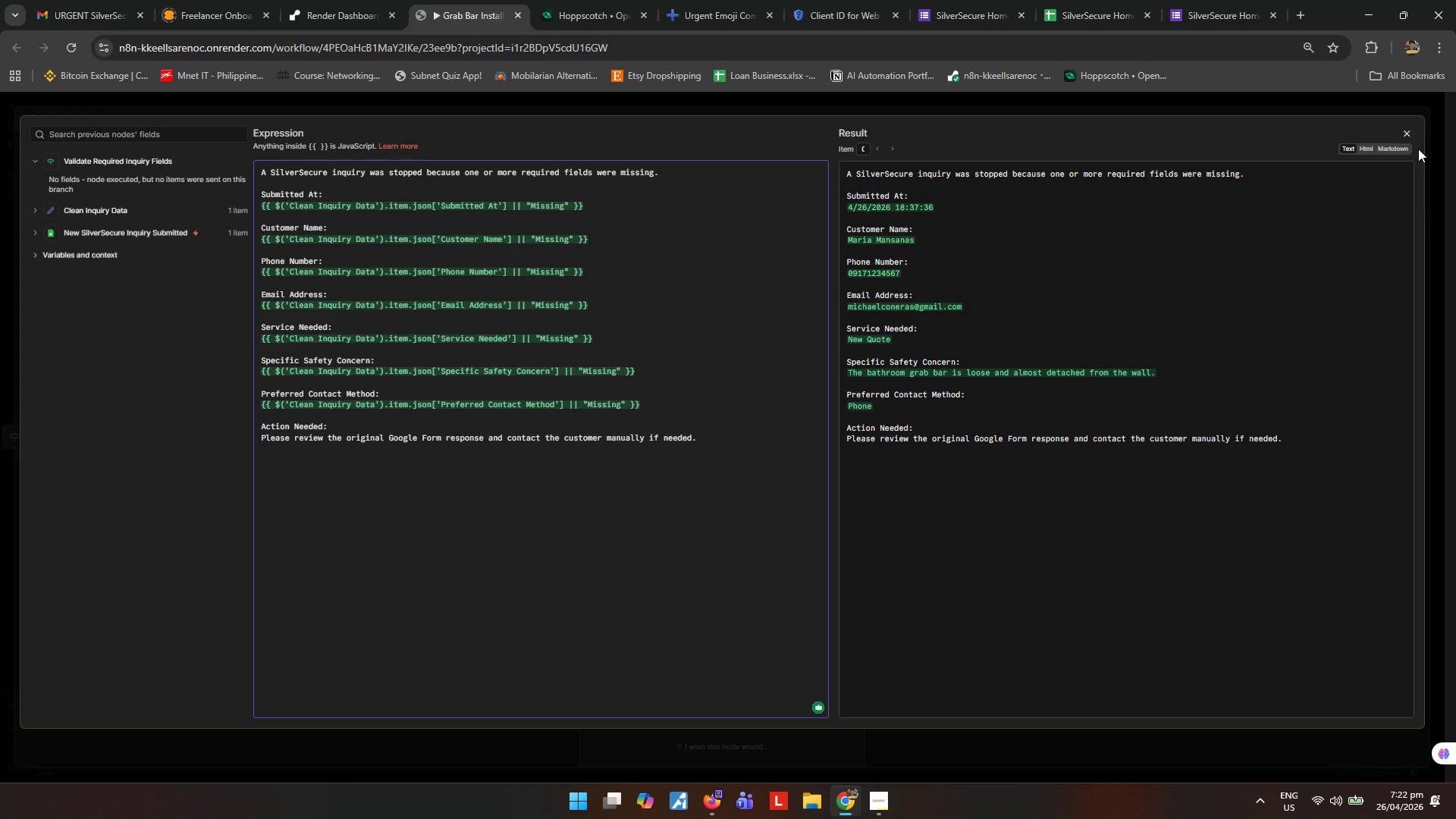 
wait(19.47)
 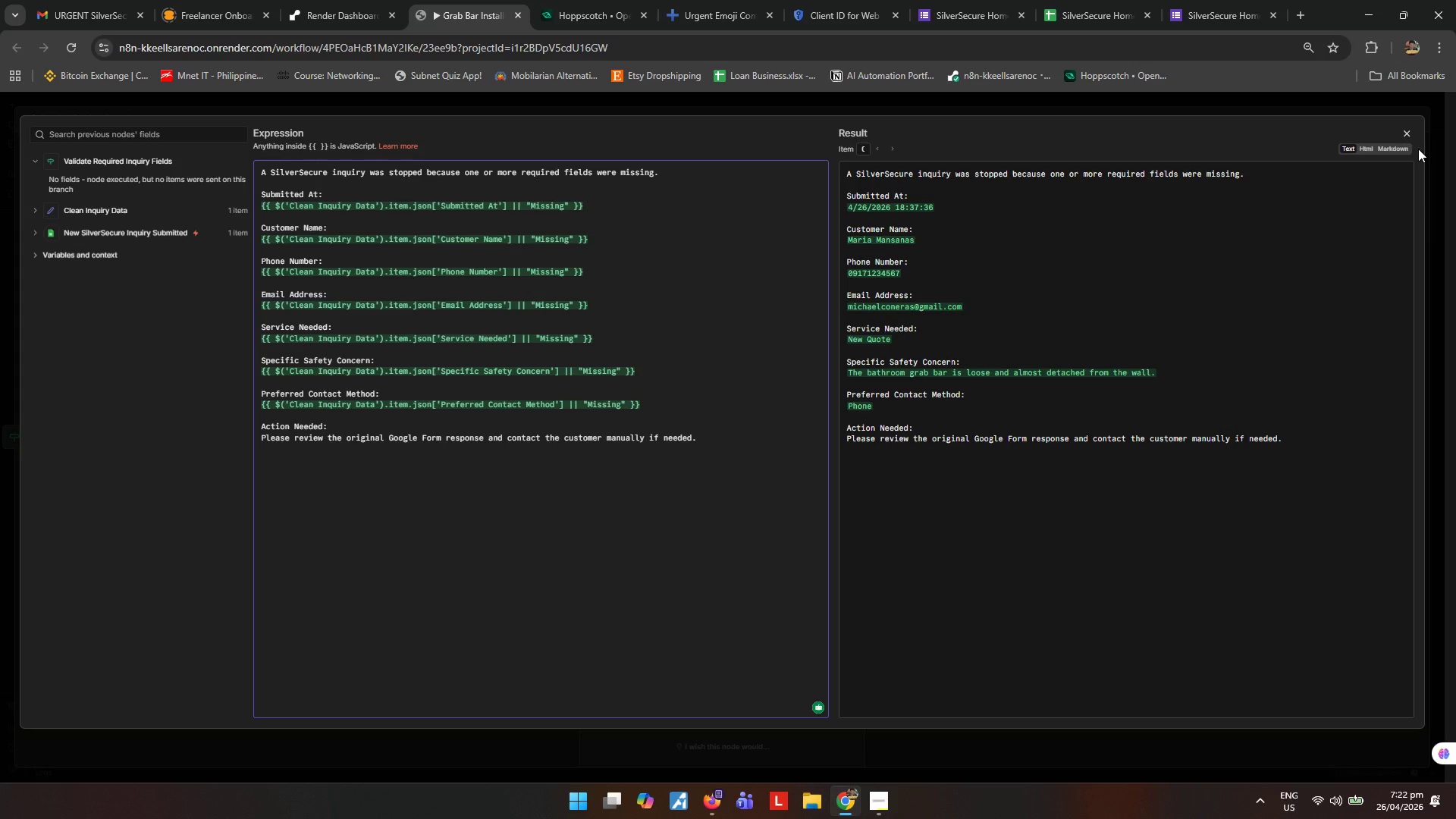 
left_click([1409, 133])
 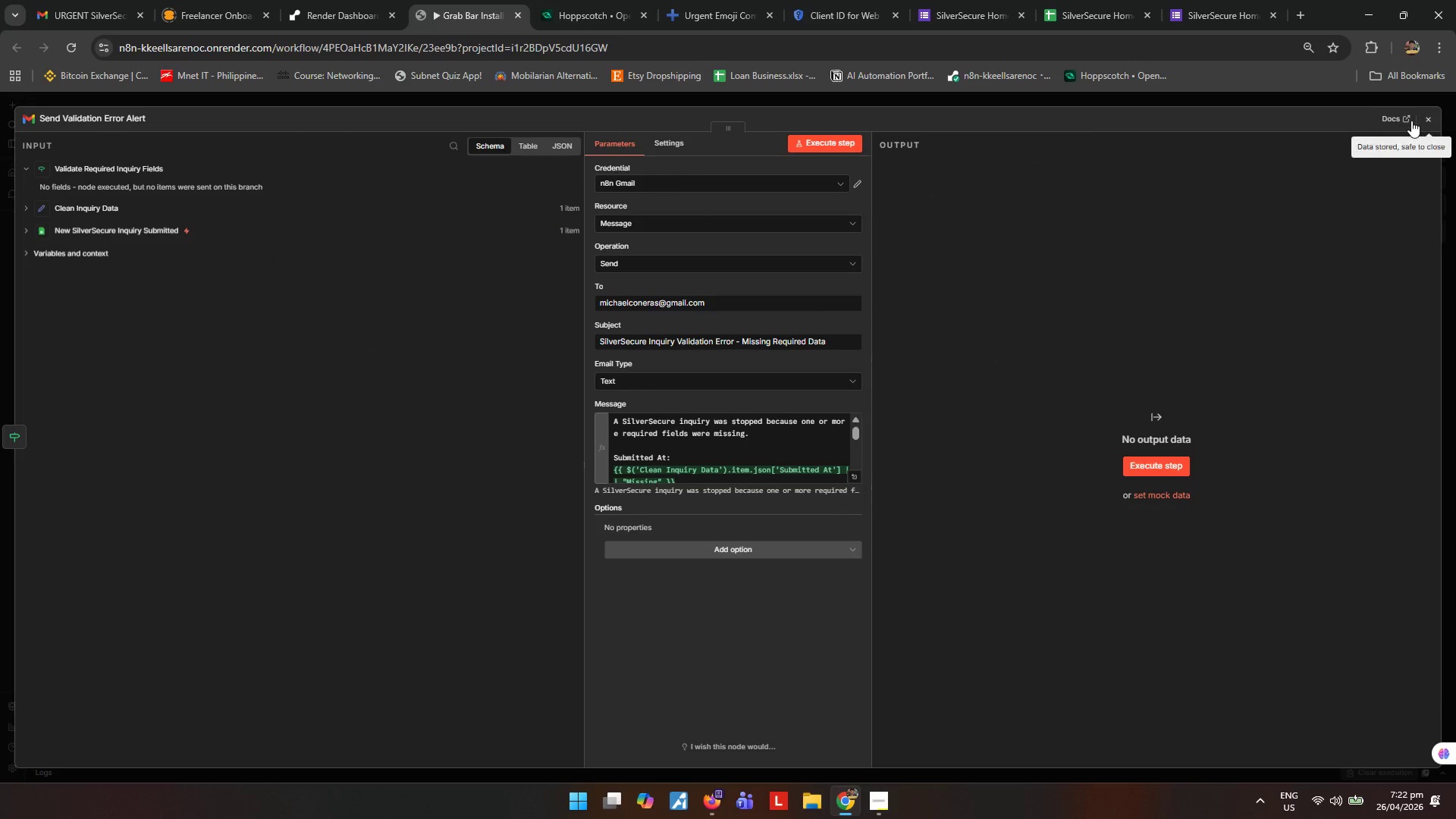 
left_click([1423, 124])
 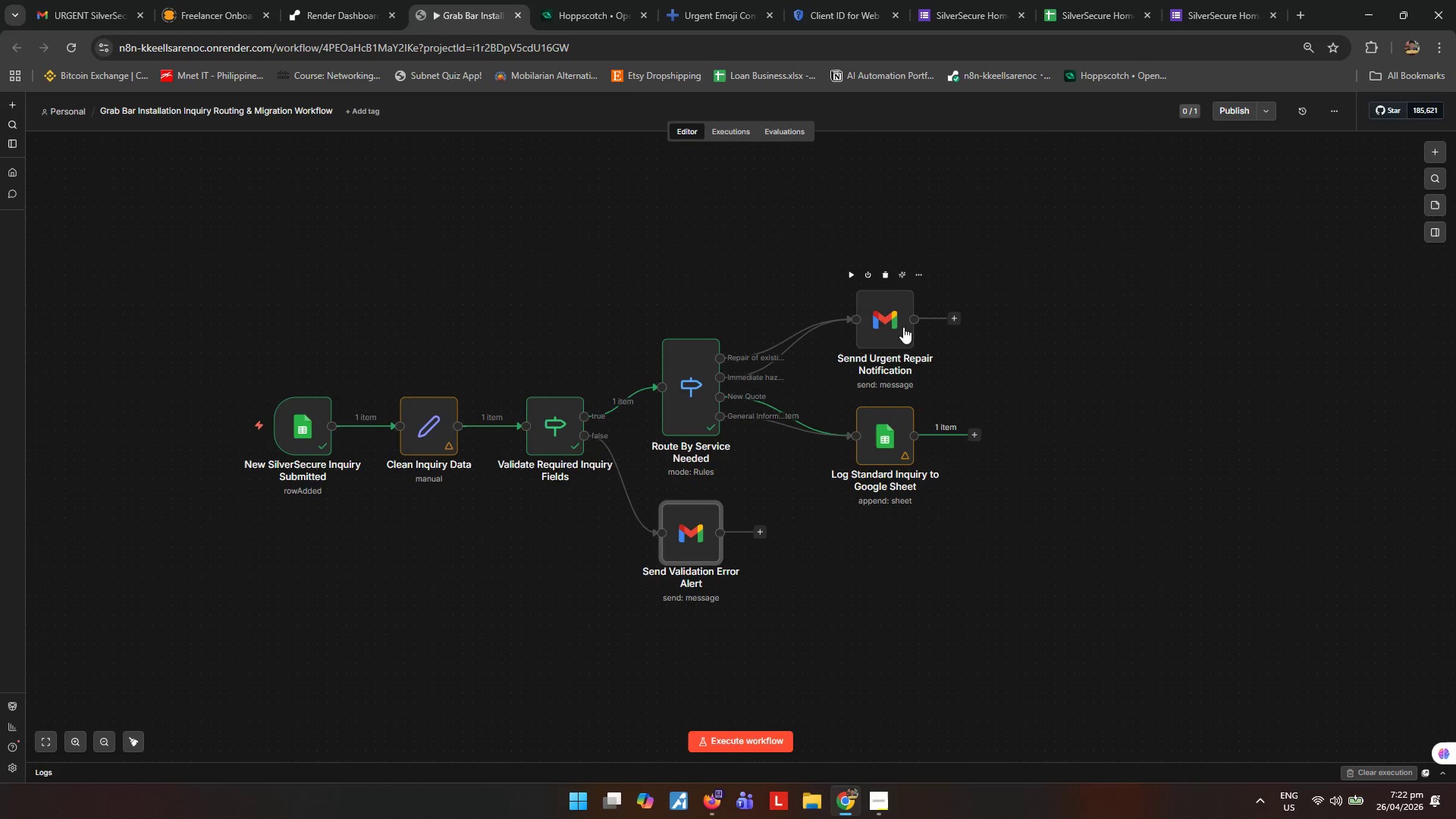 
double_click([903, 327])
 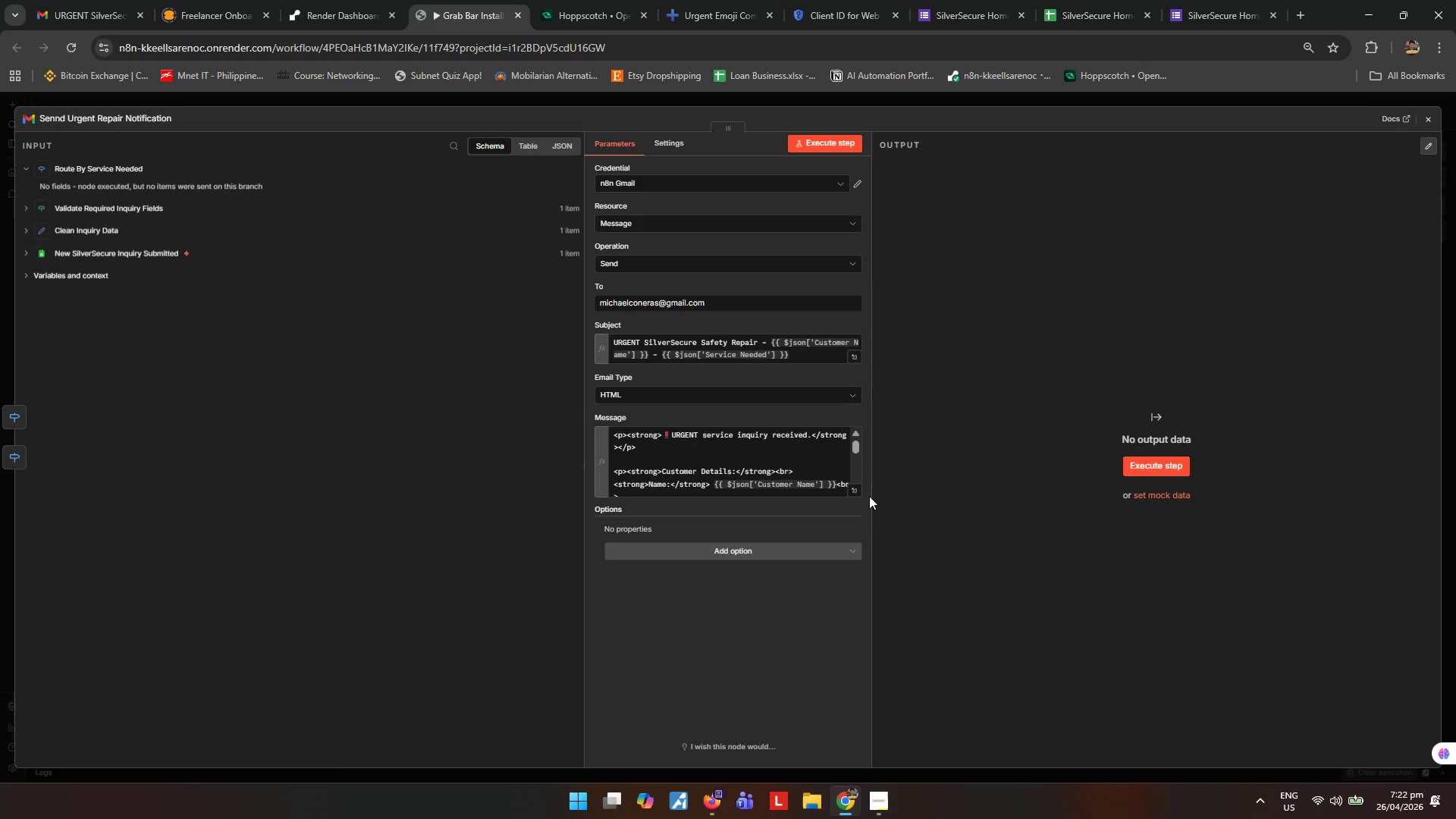 
left_click([852, 491])
 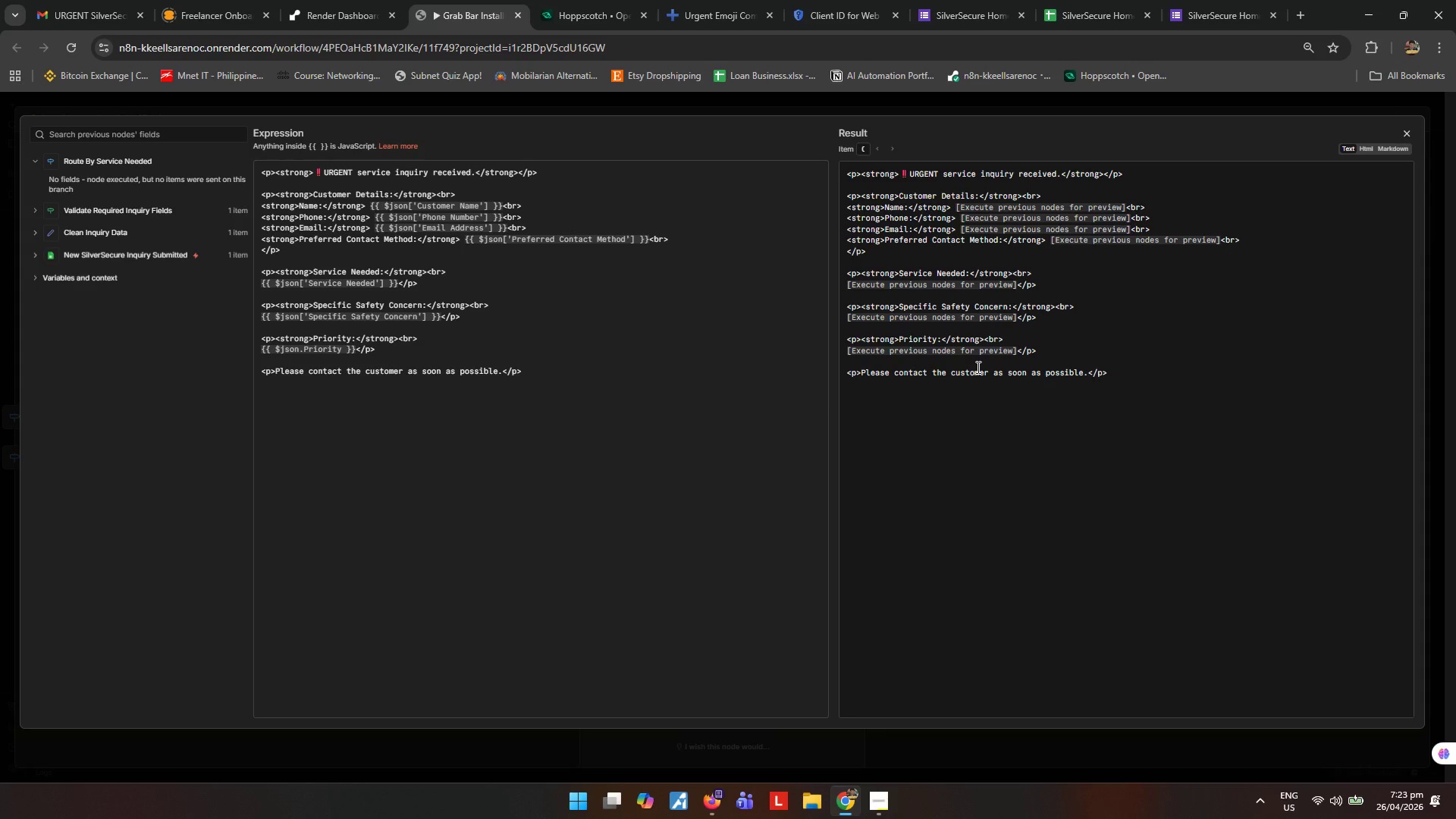 
wait(46.66)
 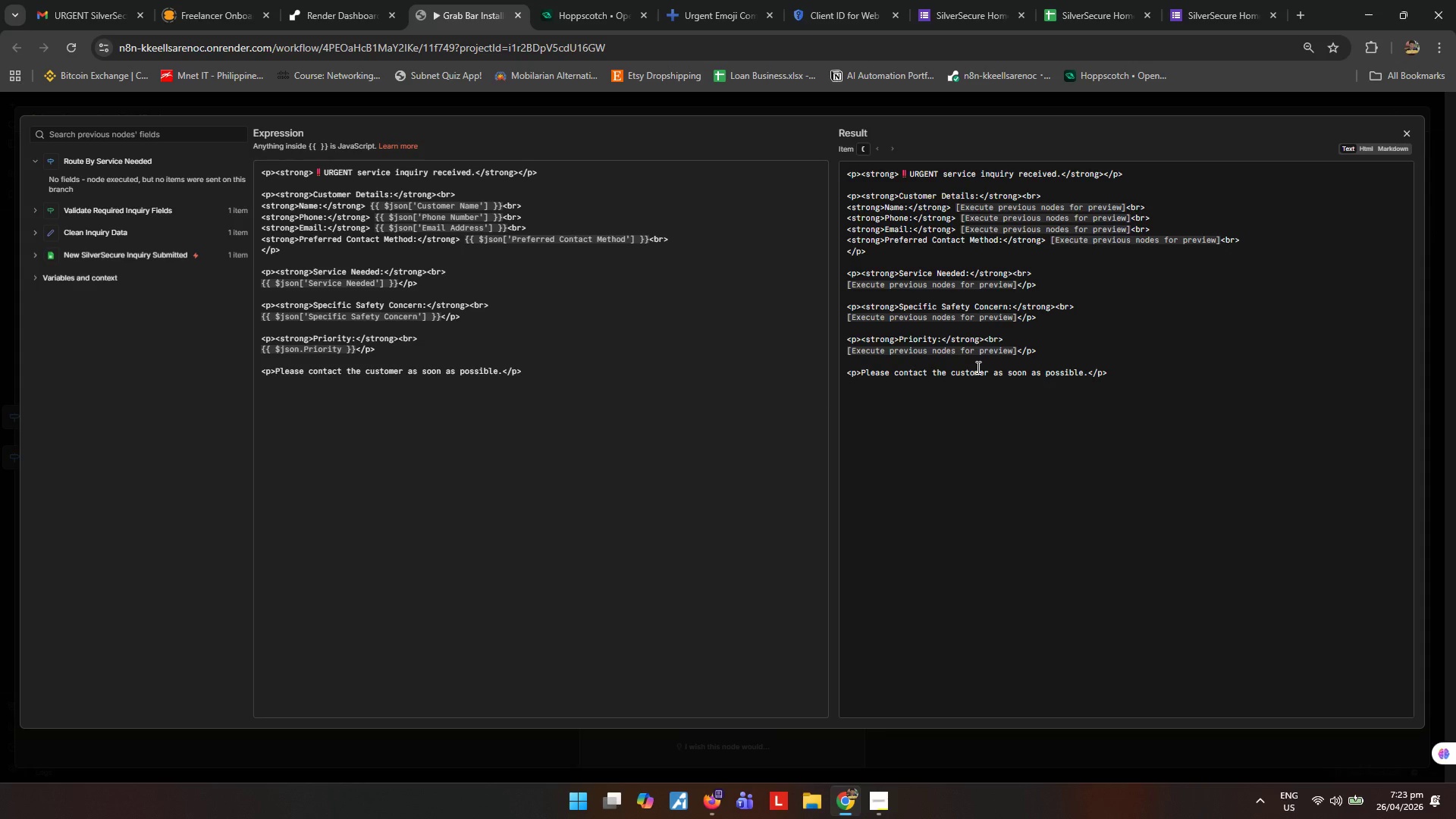 
left_click([679, 240])
 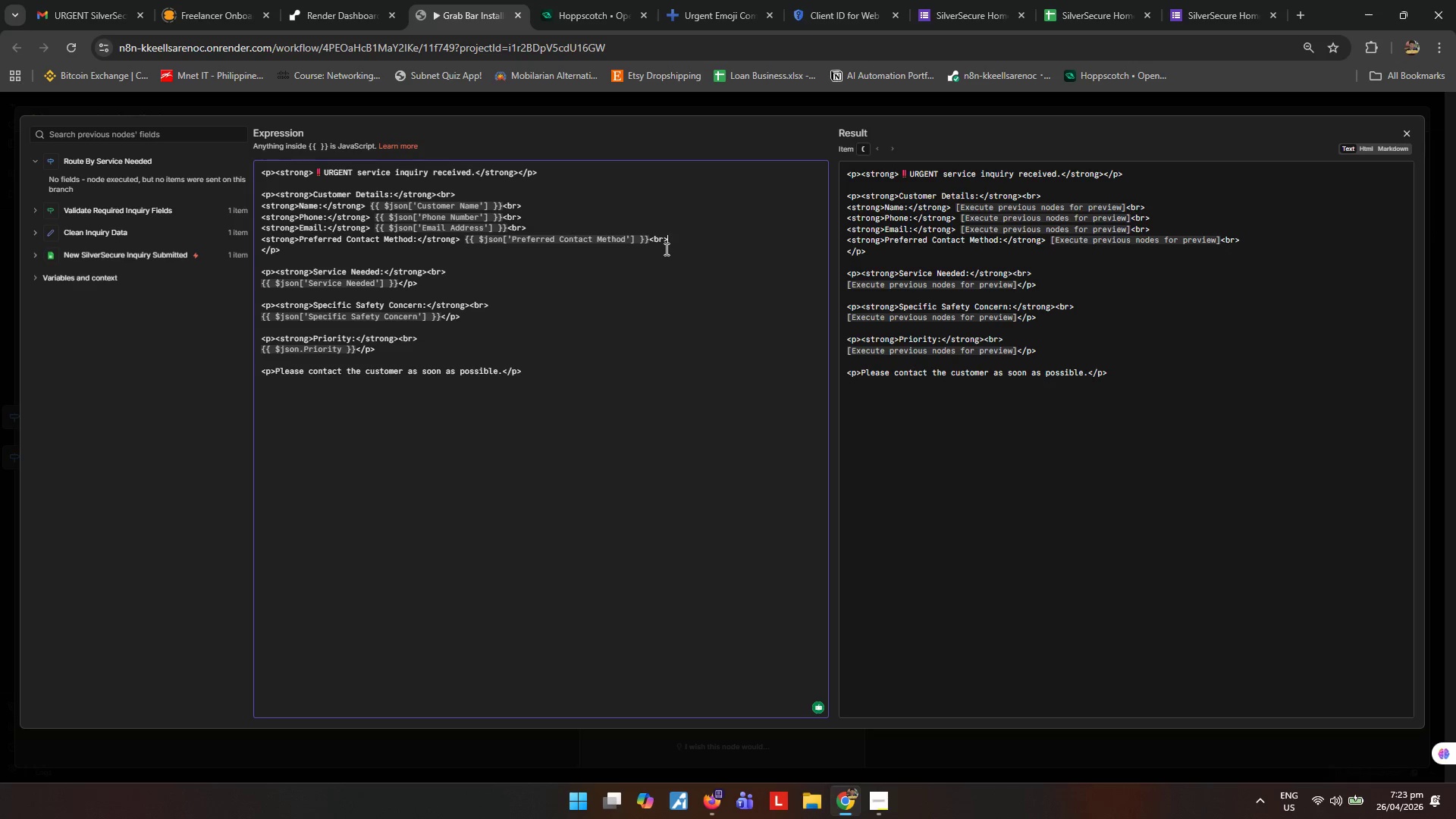 
key(Enter)
 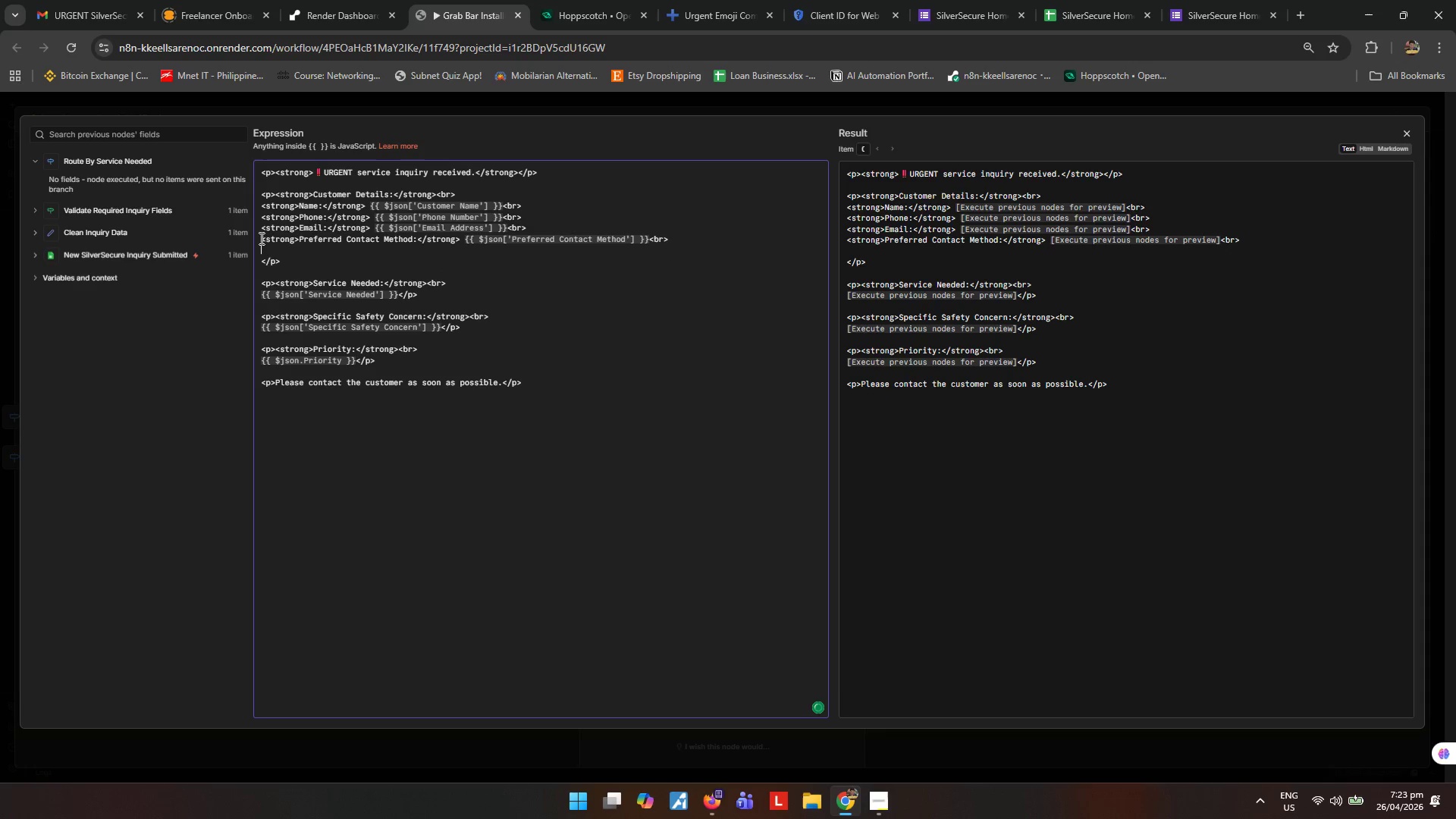 
left_click_drag(start_coordinate=[257, 240], to_coordinate=[460, 241])
 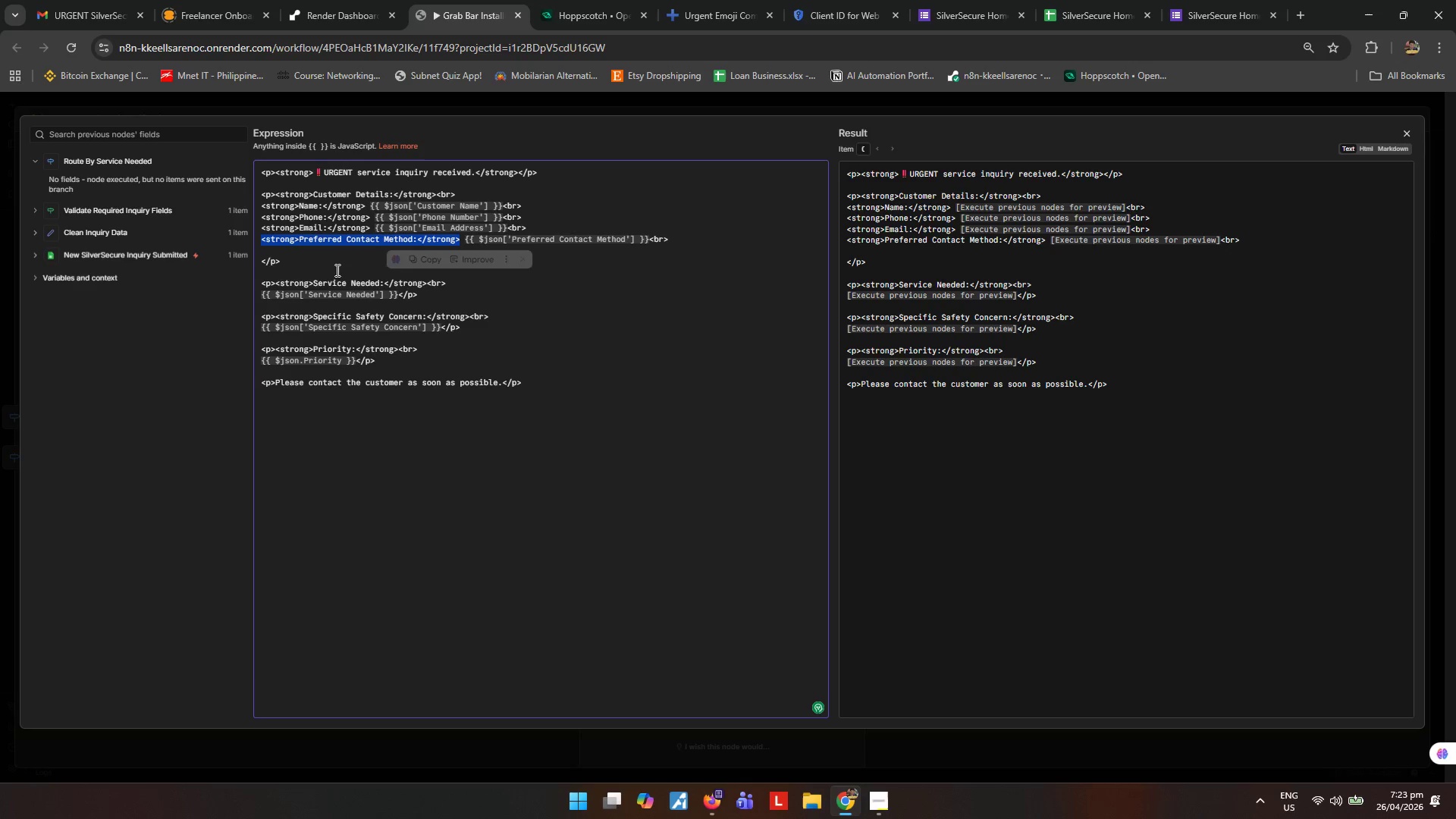 
key(Control+ControlLeft)
 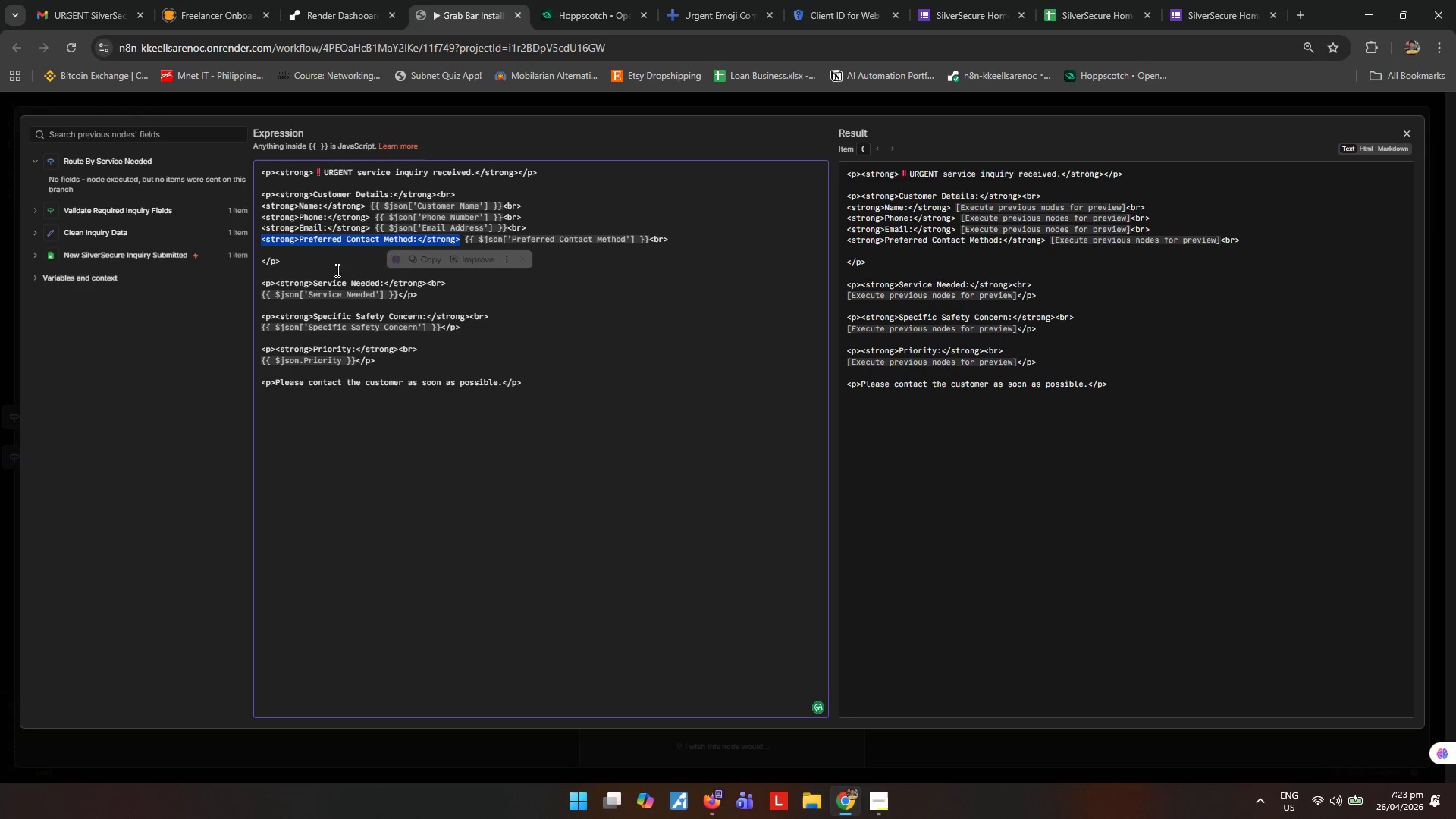 
key(Control+C)
 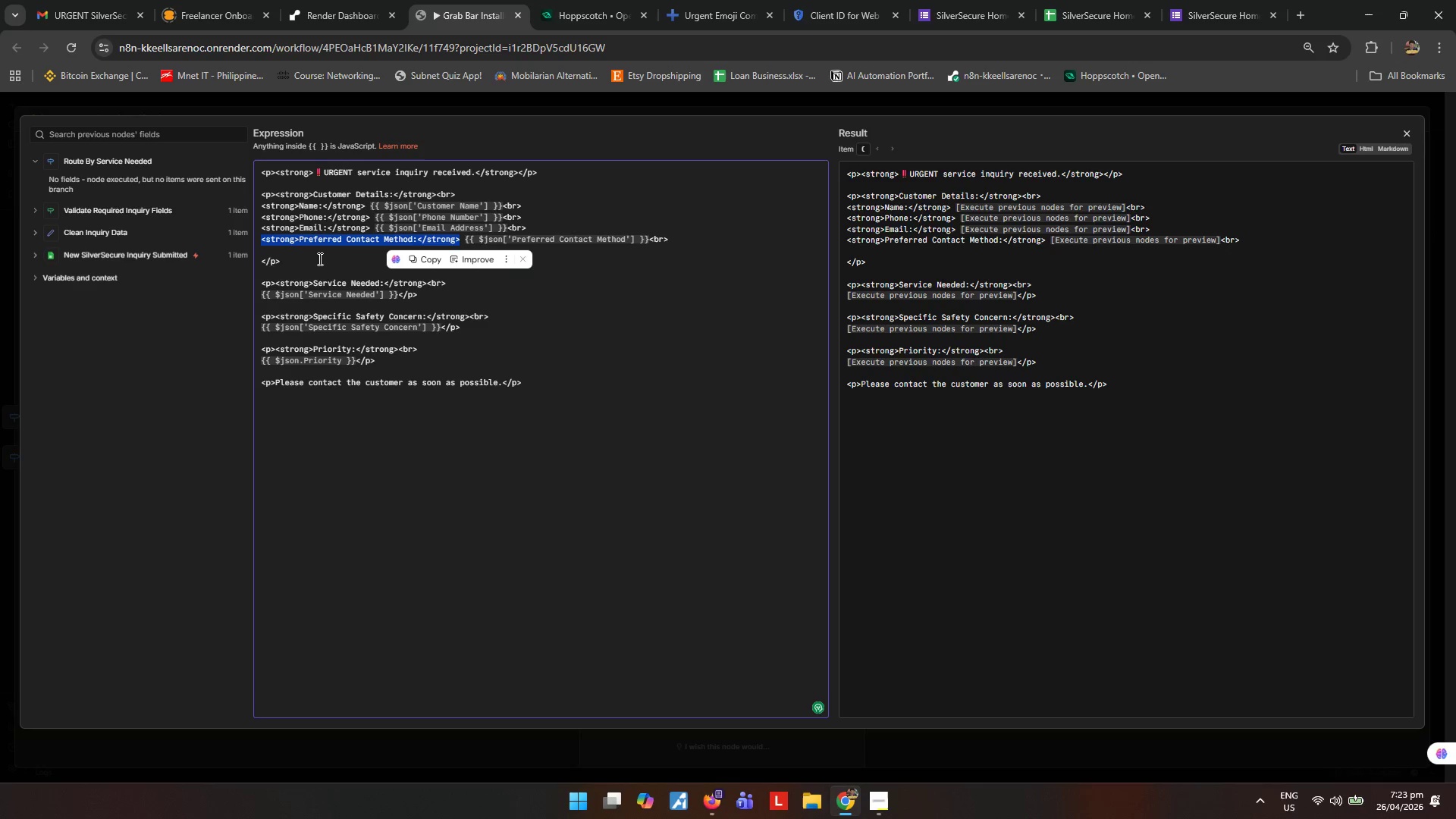 
left_click([318, 257])
 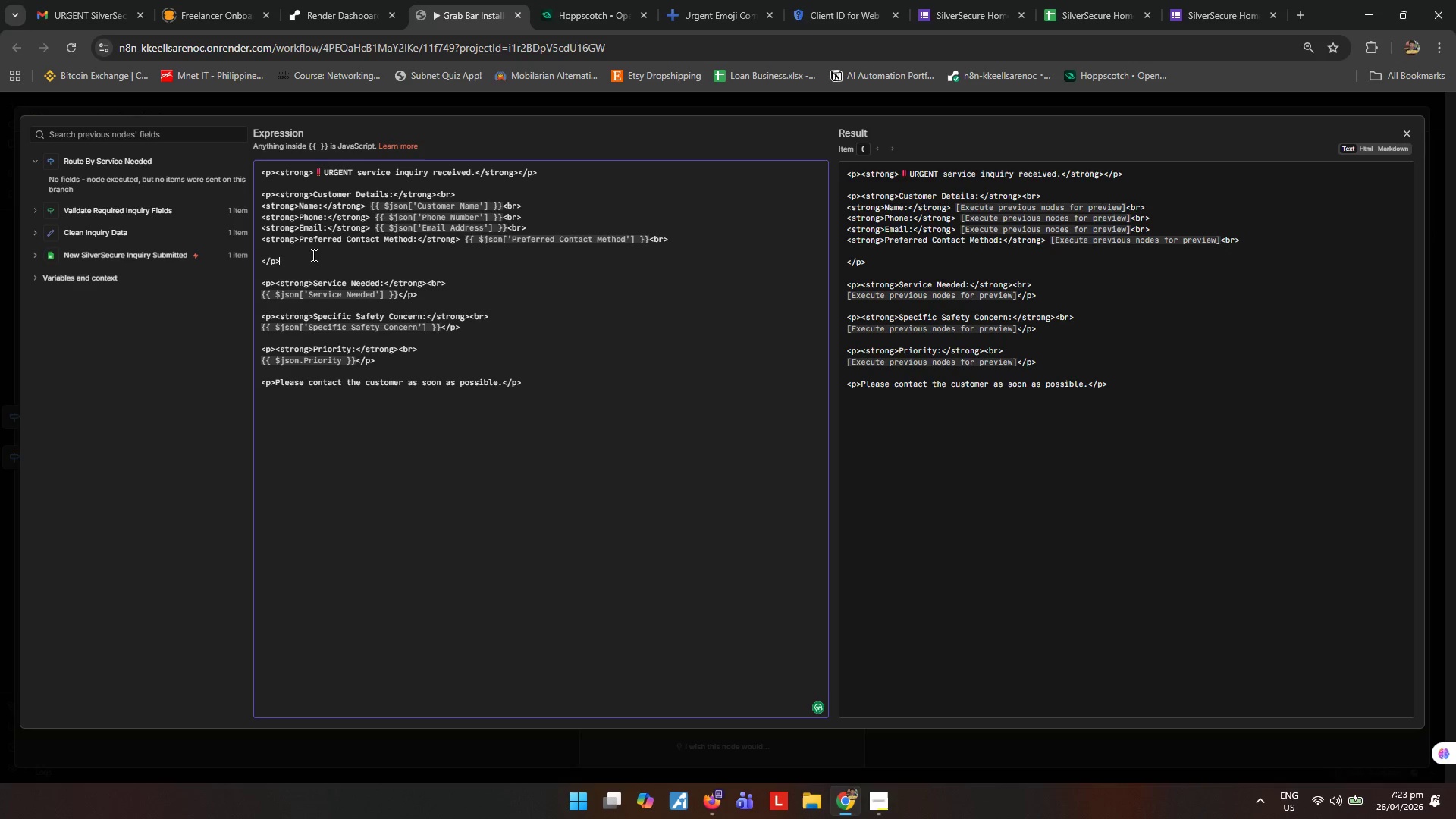 
left_click([312, 253])
 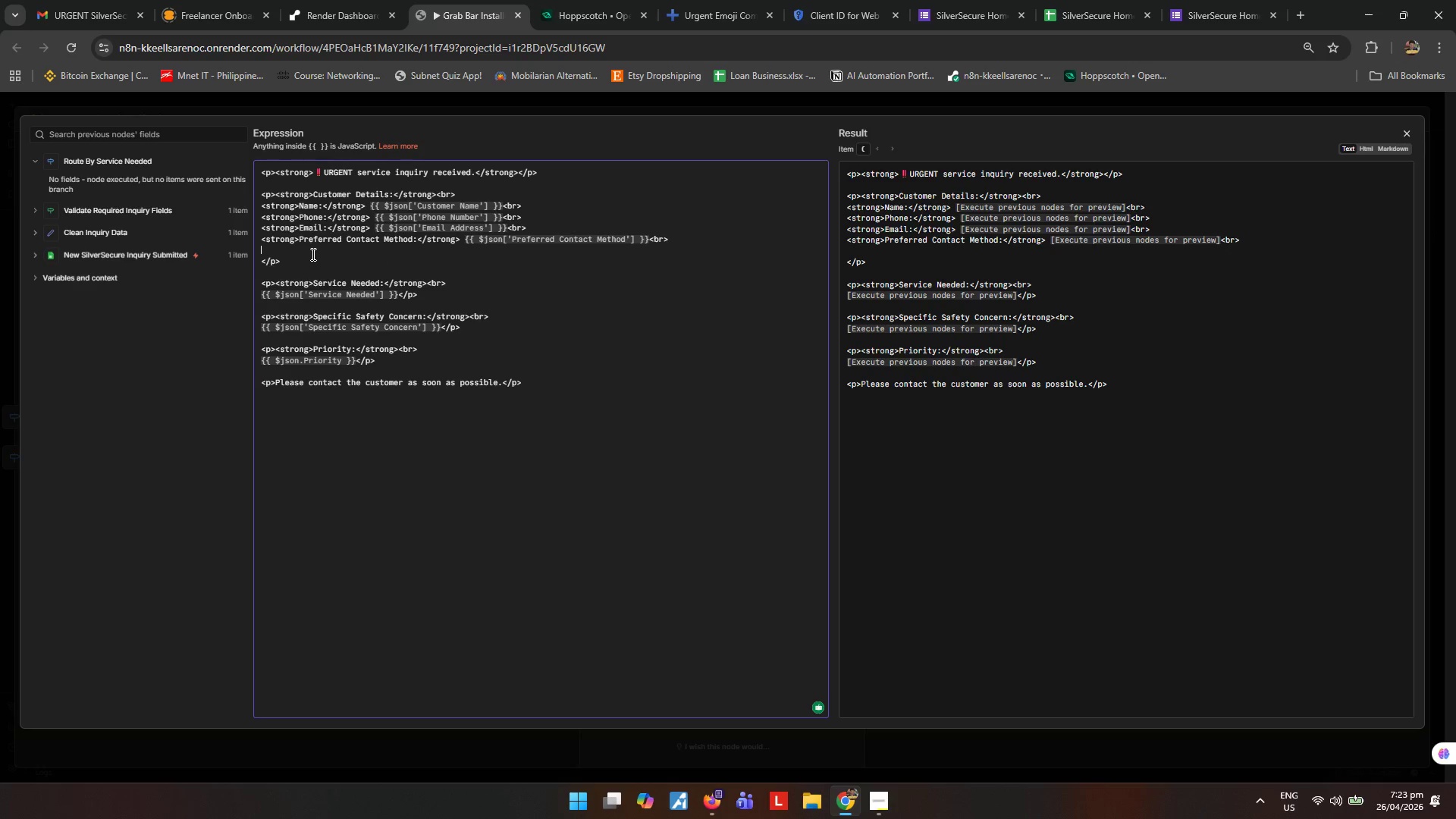 
key(Control+ControlLeft)
 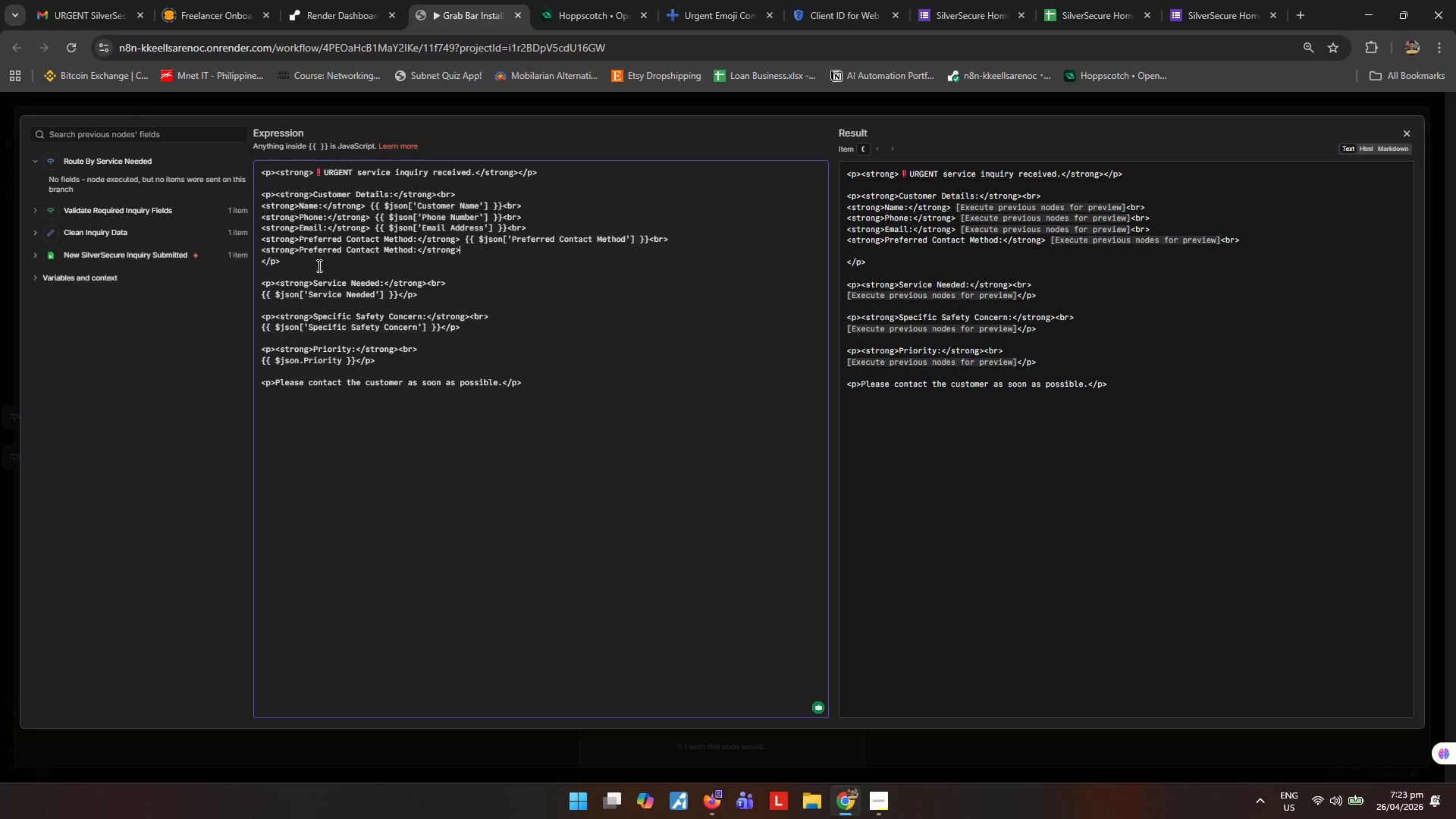 
key(Control+V)
 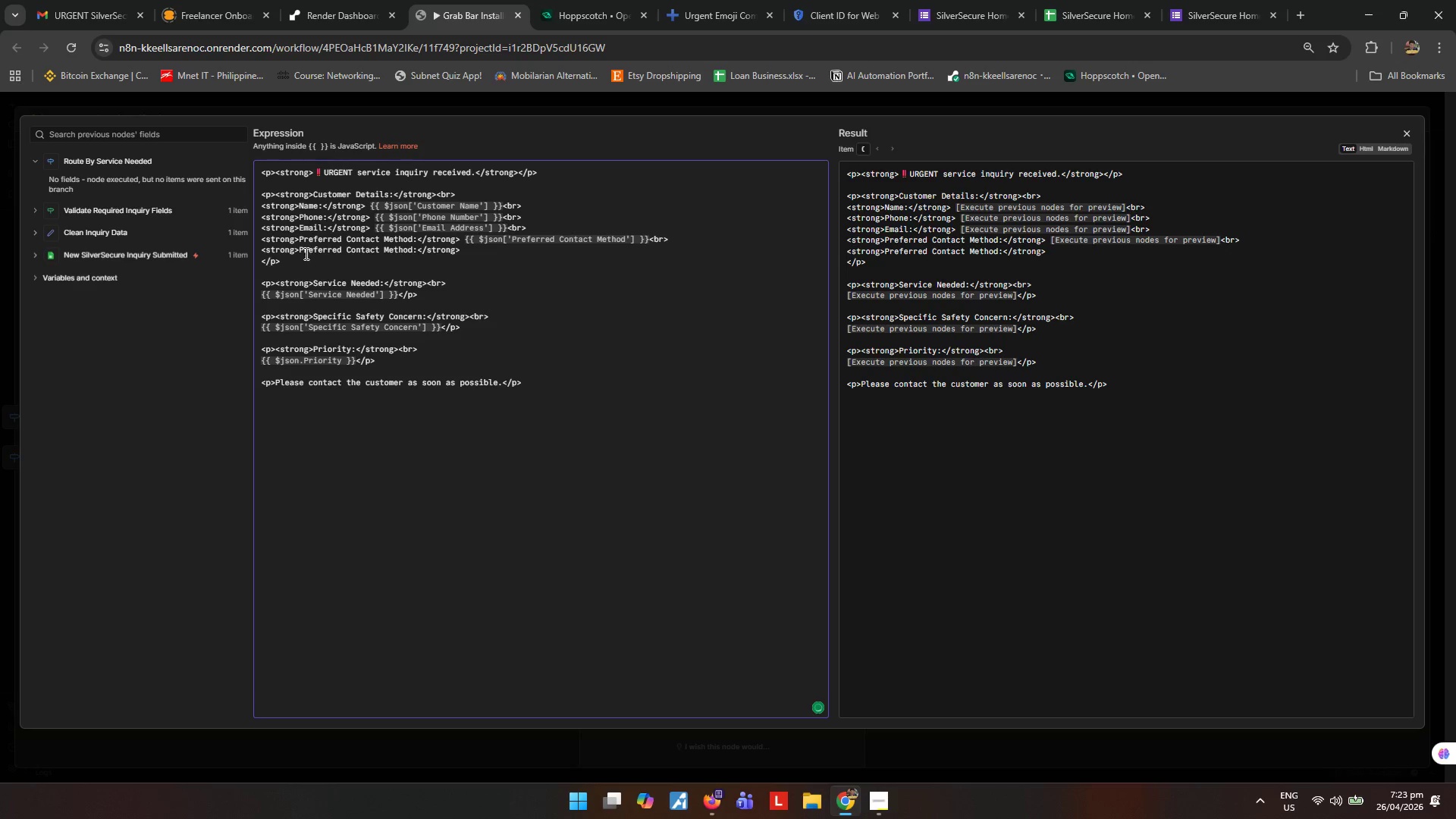 
left_click_drag(start_coordinate=[300, 250], to_coordinate=[413, 248])
 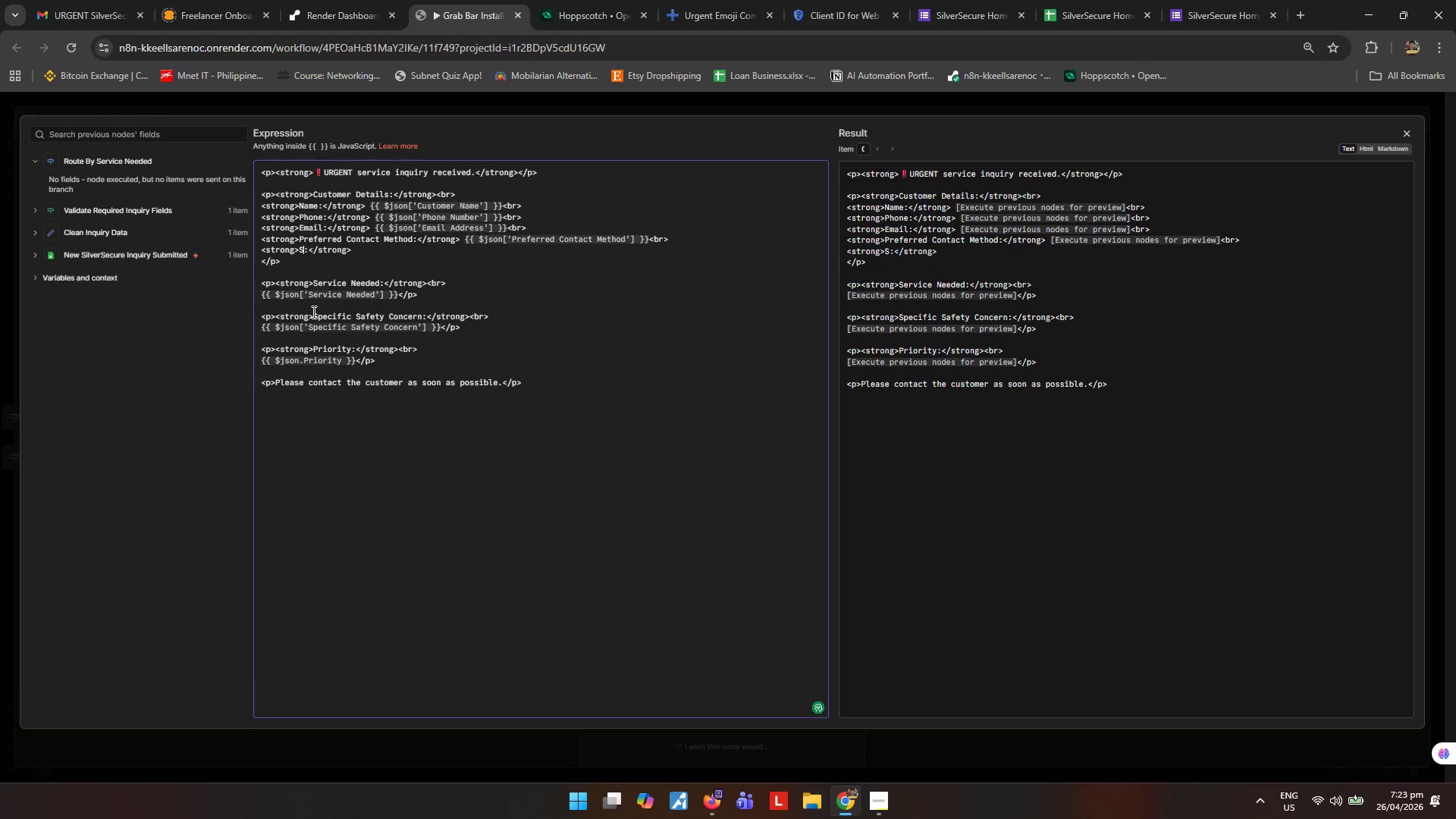 
type(Submitted At)
 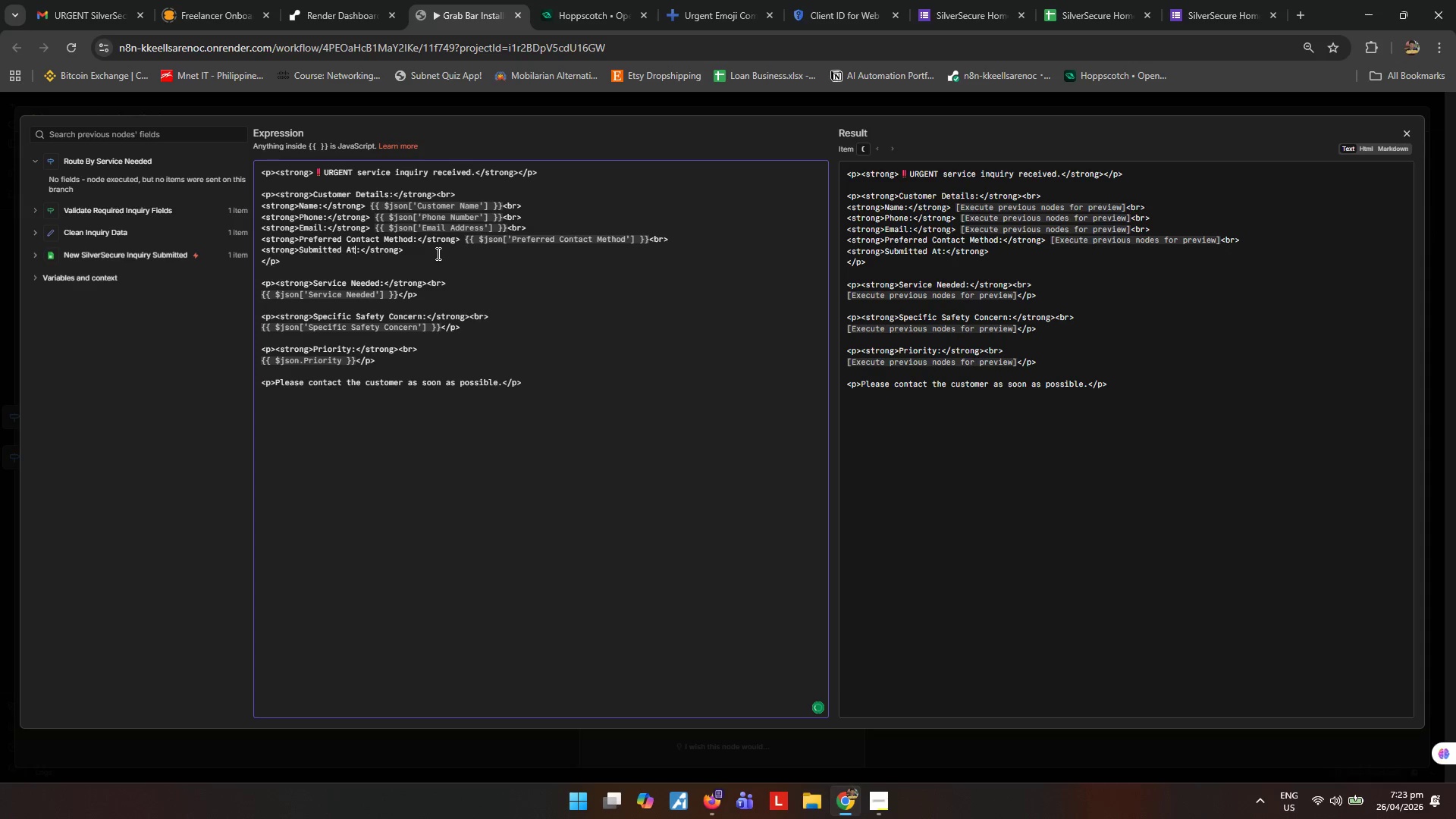 
left_click([436, 253])
 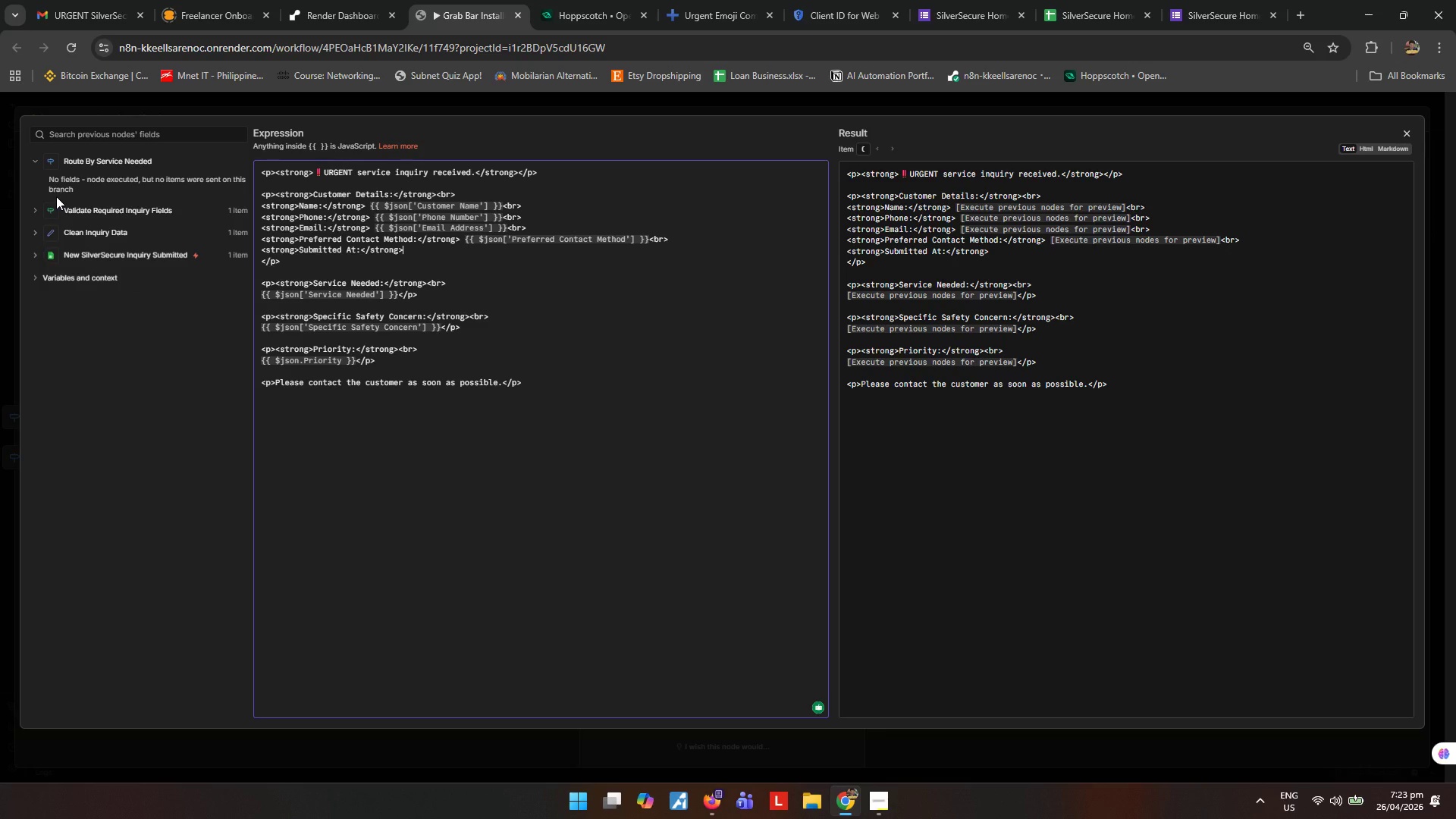 
wait(7.28)
 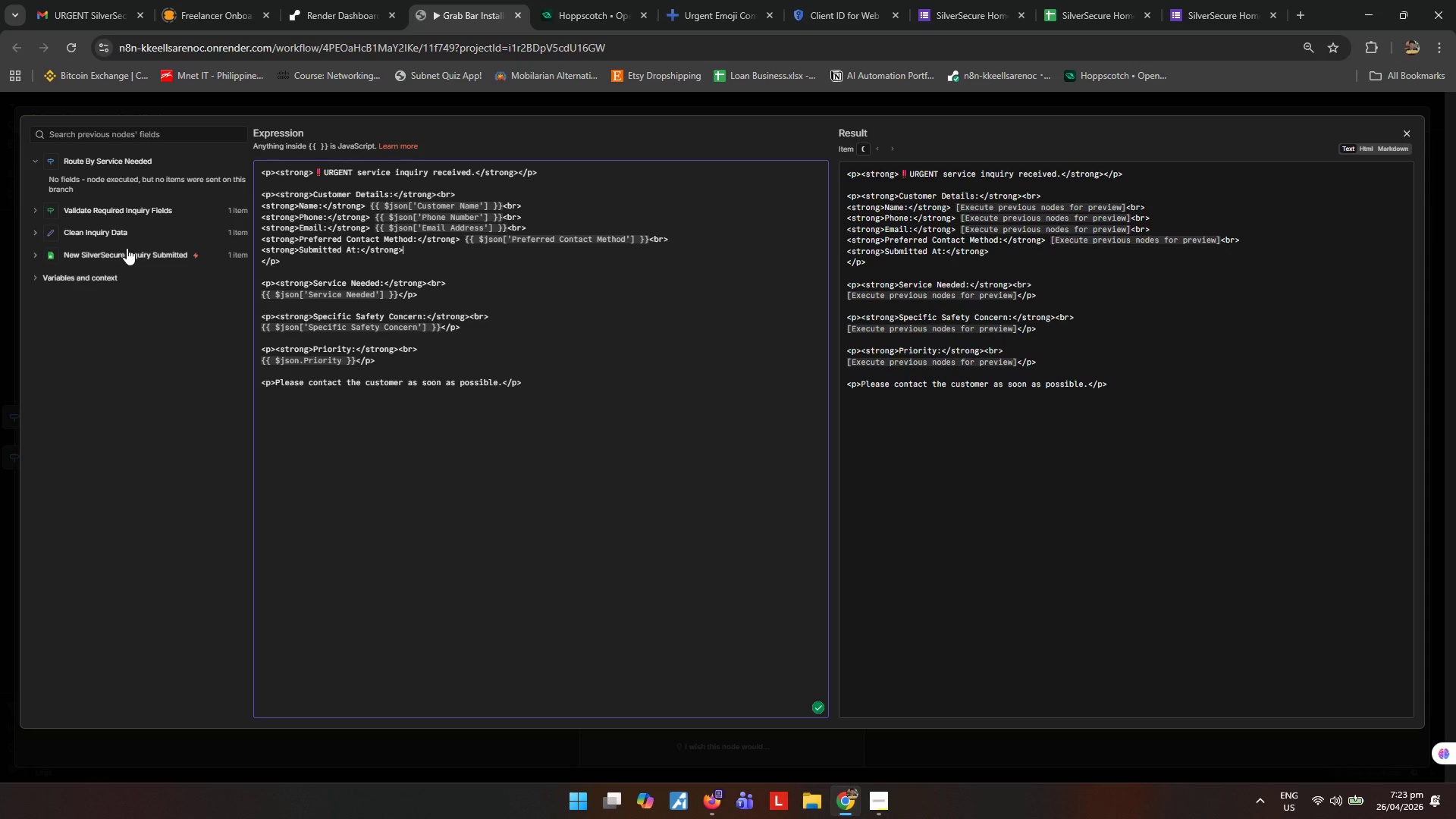 
left_click([72, 11])
 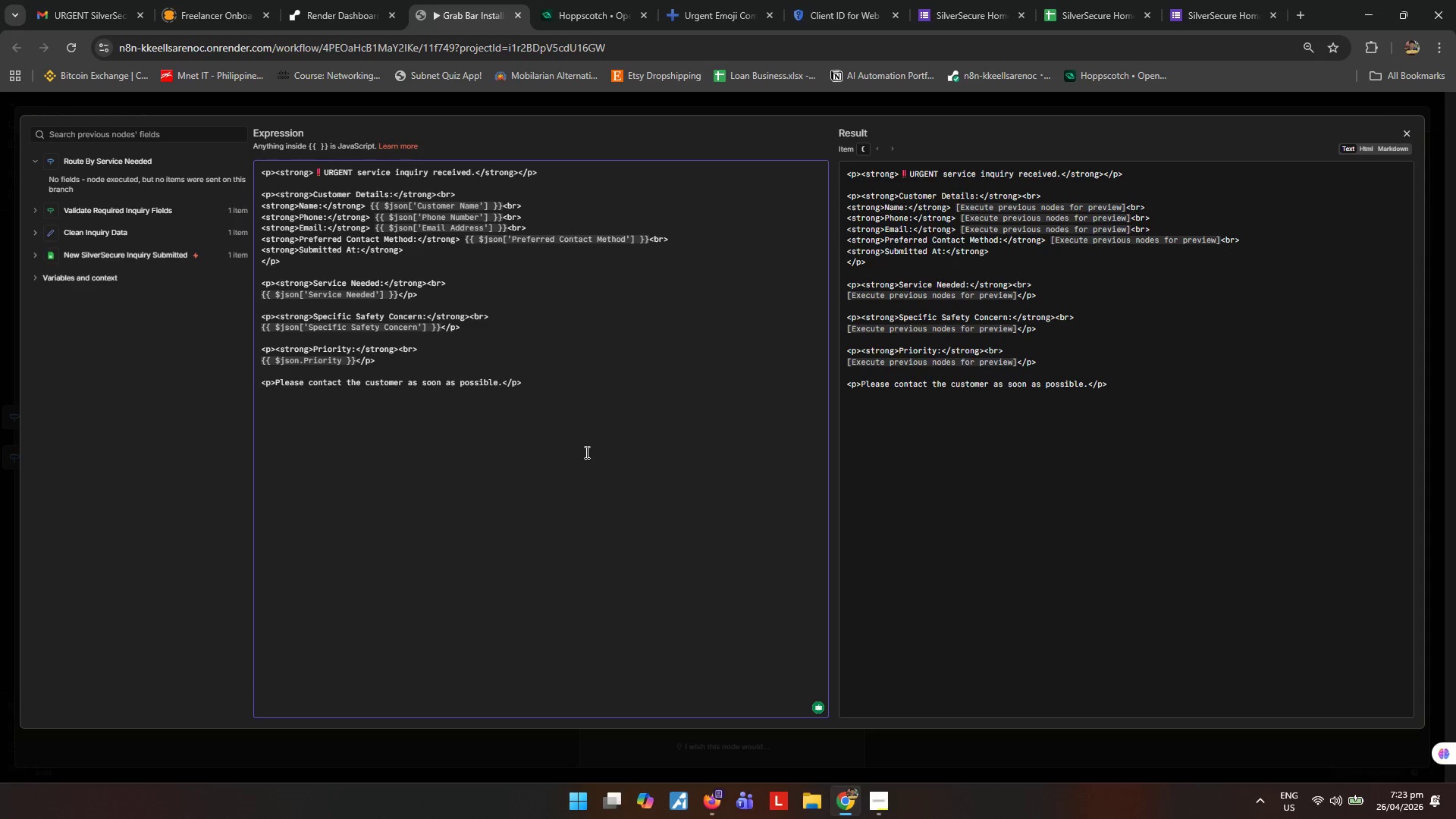 
wait(13.73)
 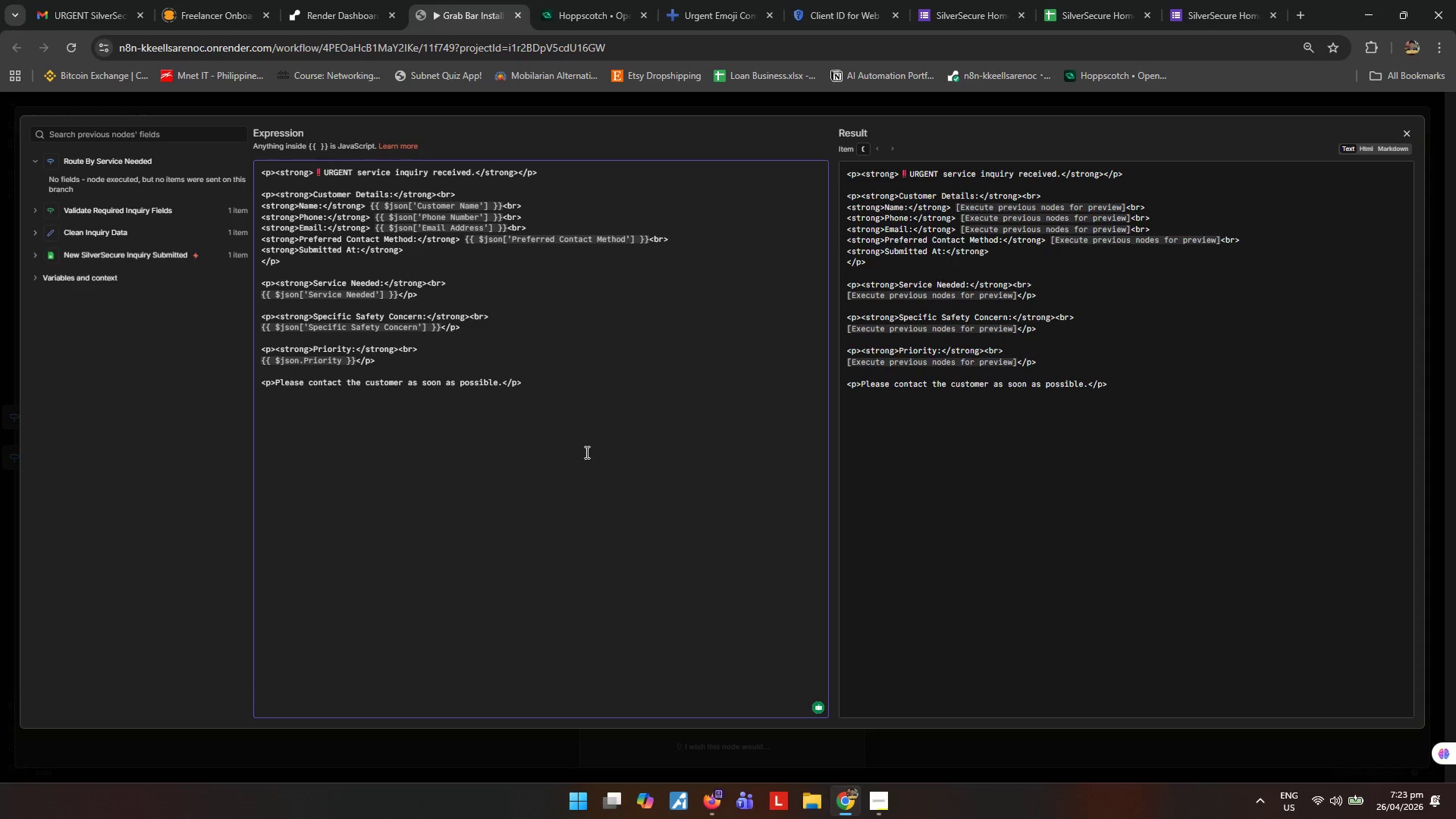 
left_click([89, 0])
 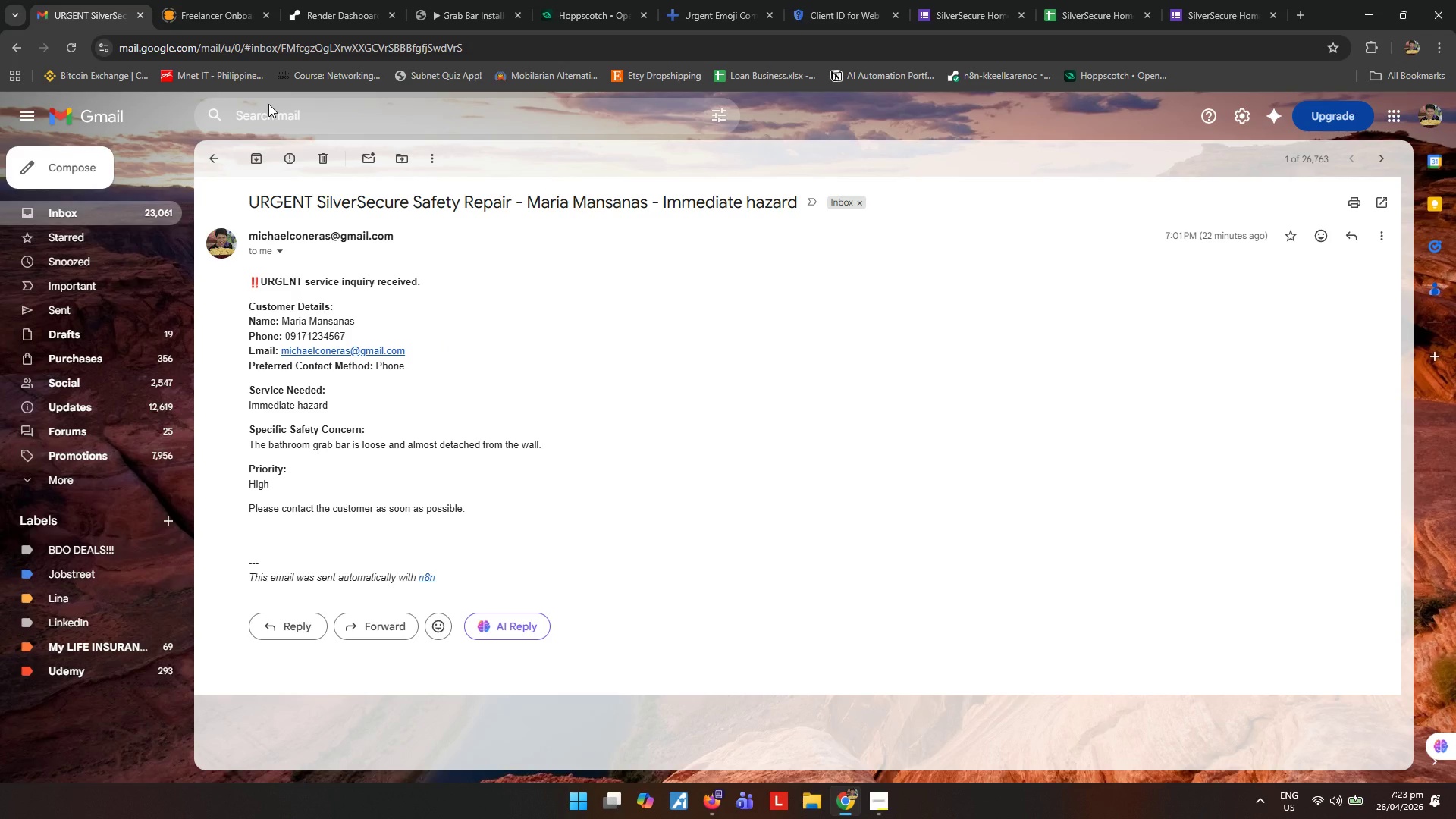 
wait(5.06)
 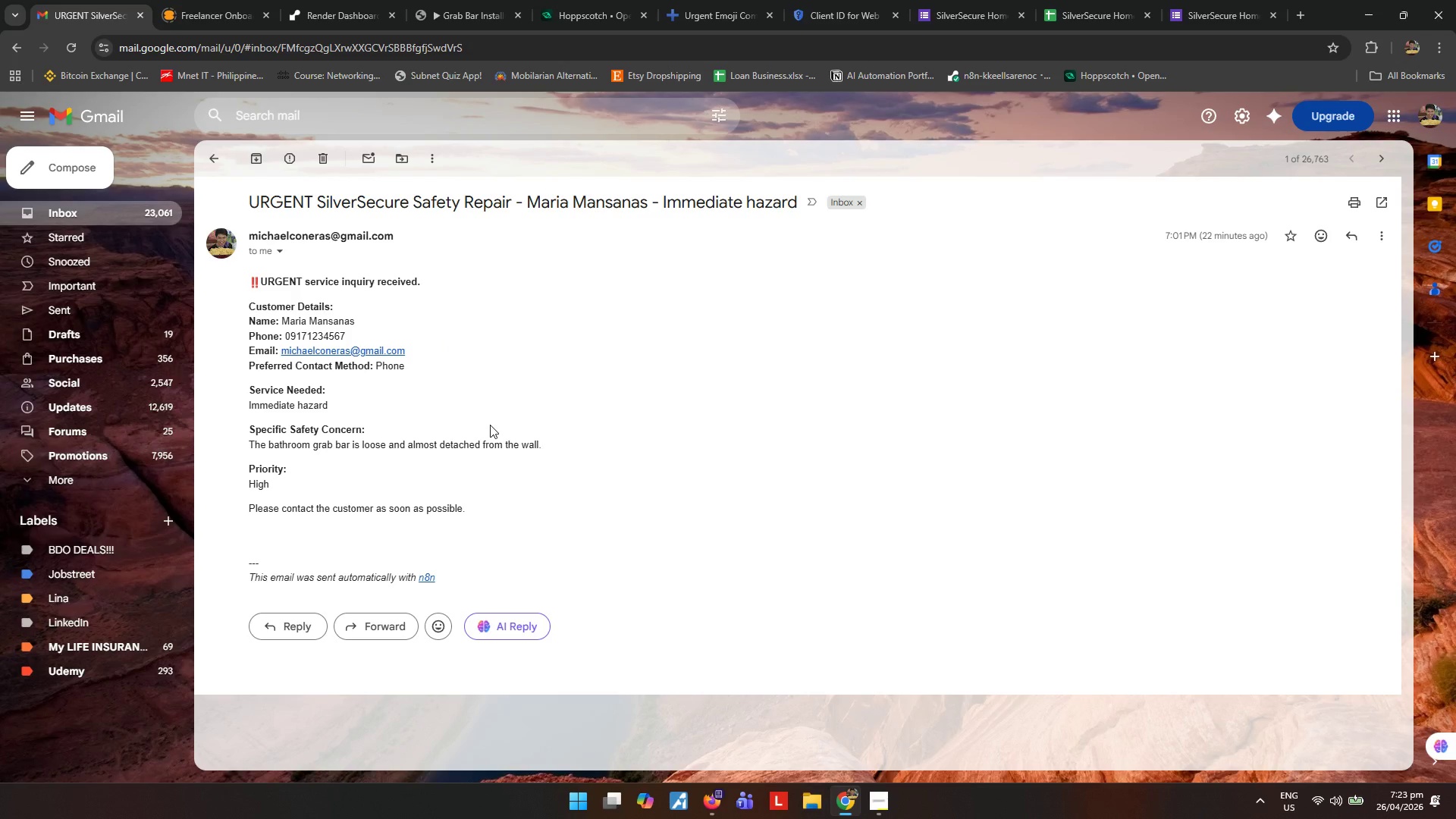 
left_click([461, 0])
 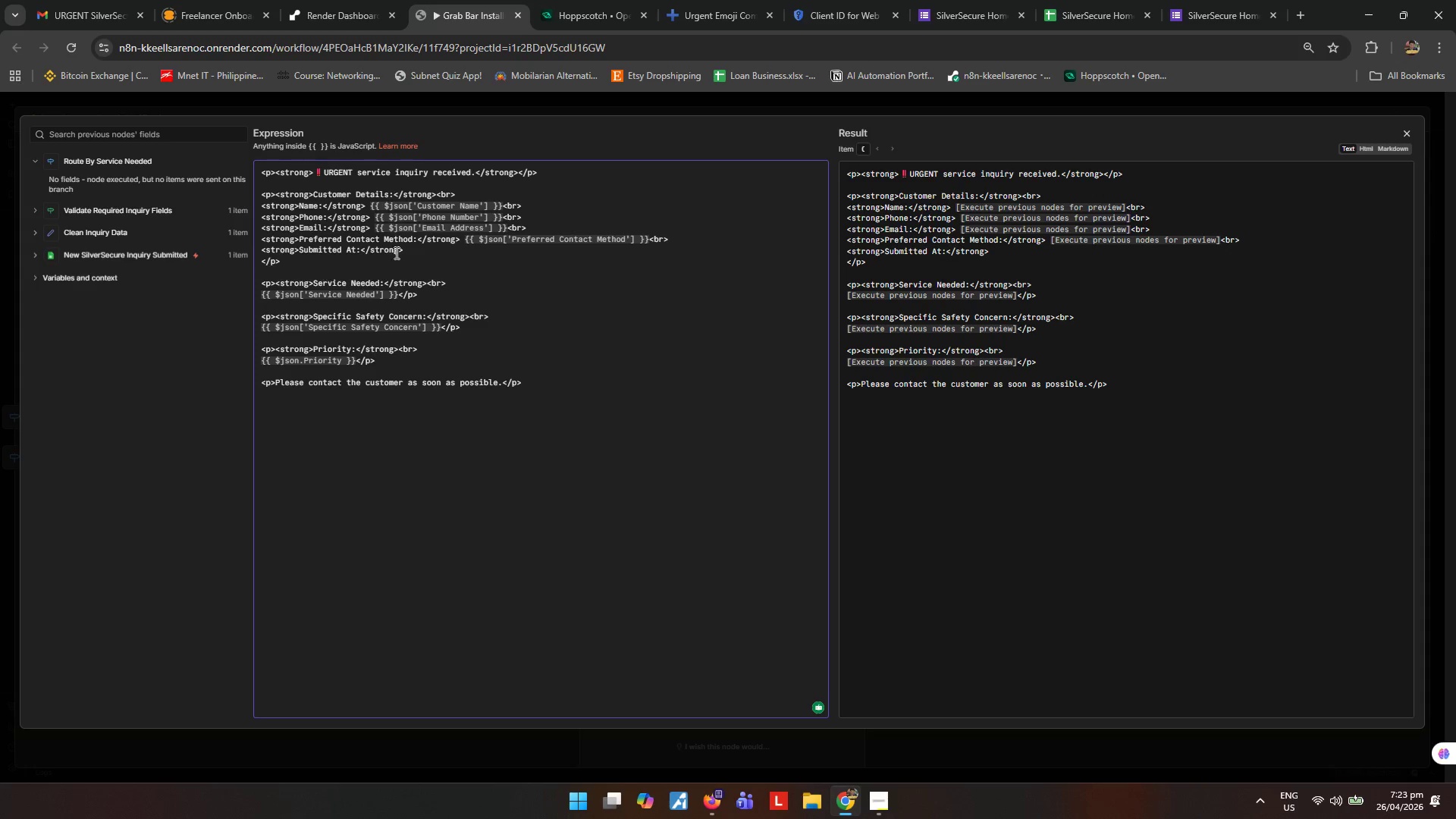 
left_click([429, 254])
 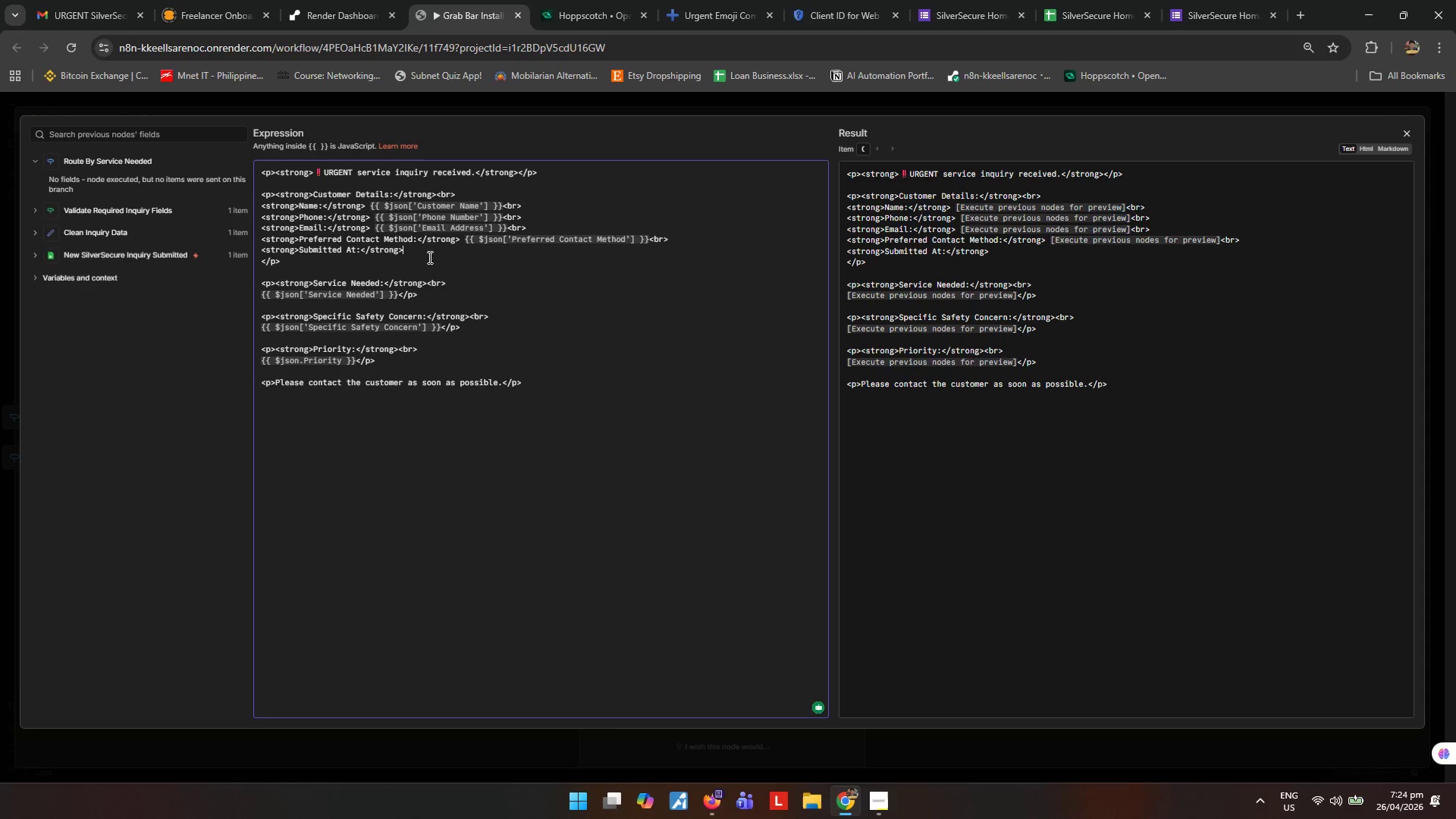 
left_click([37, 209])
 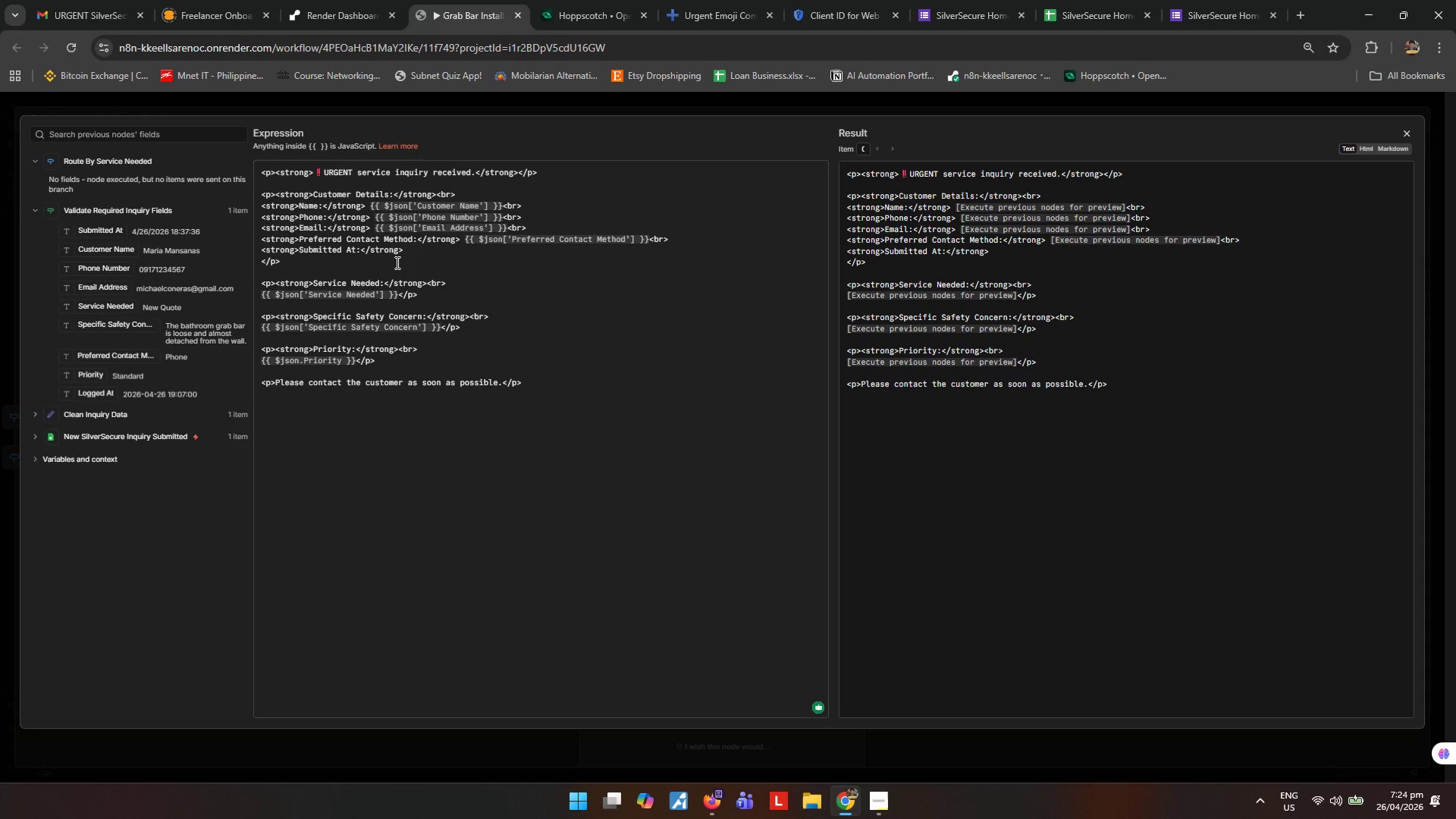 
wait(5.23)
 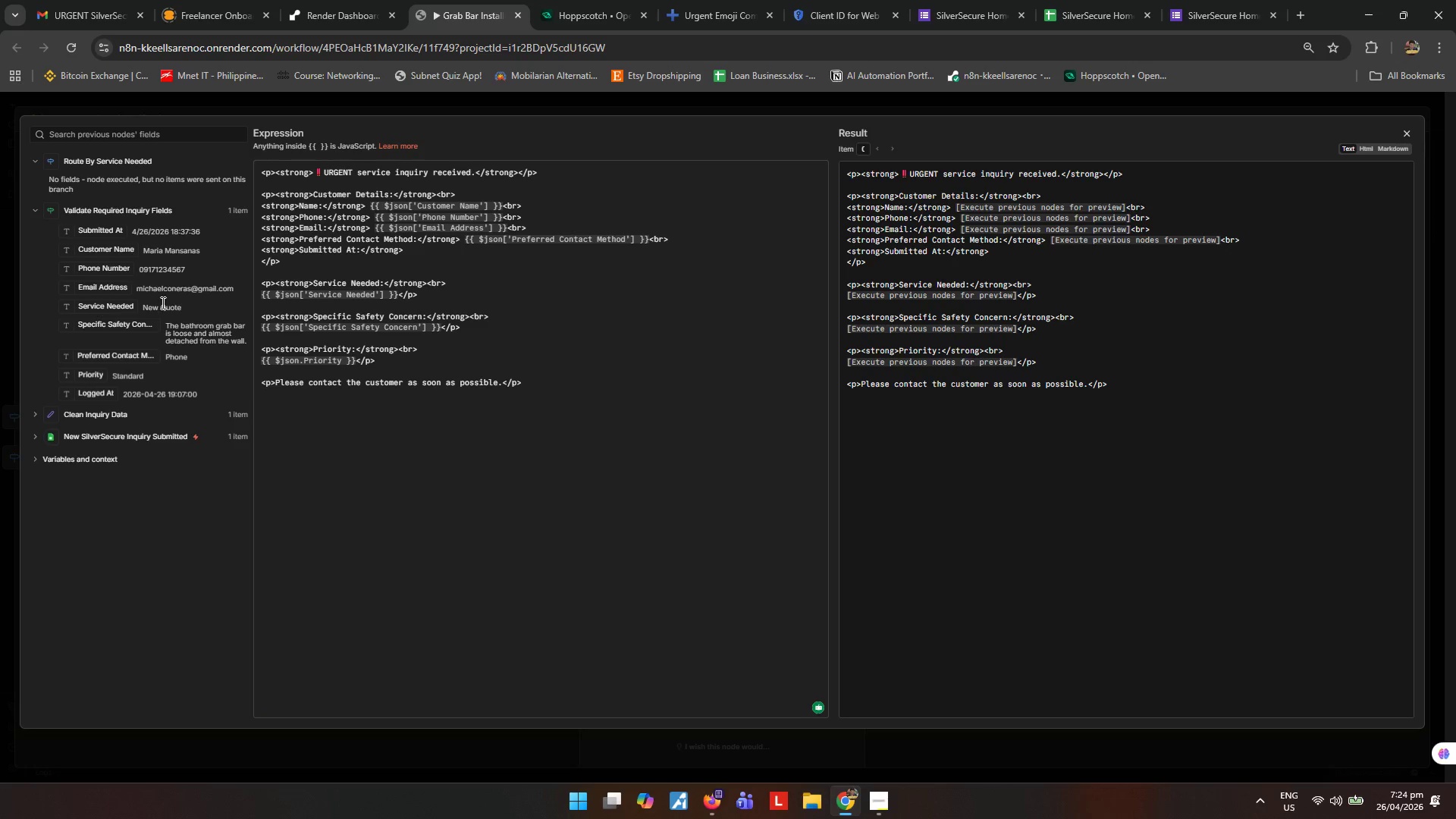 
left_click([426, 254])
 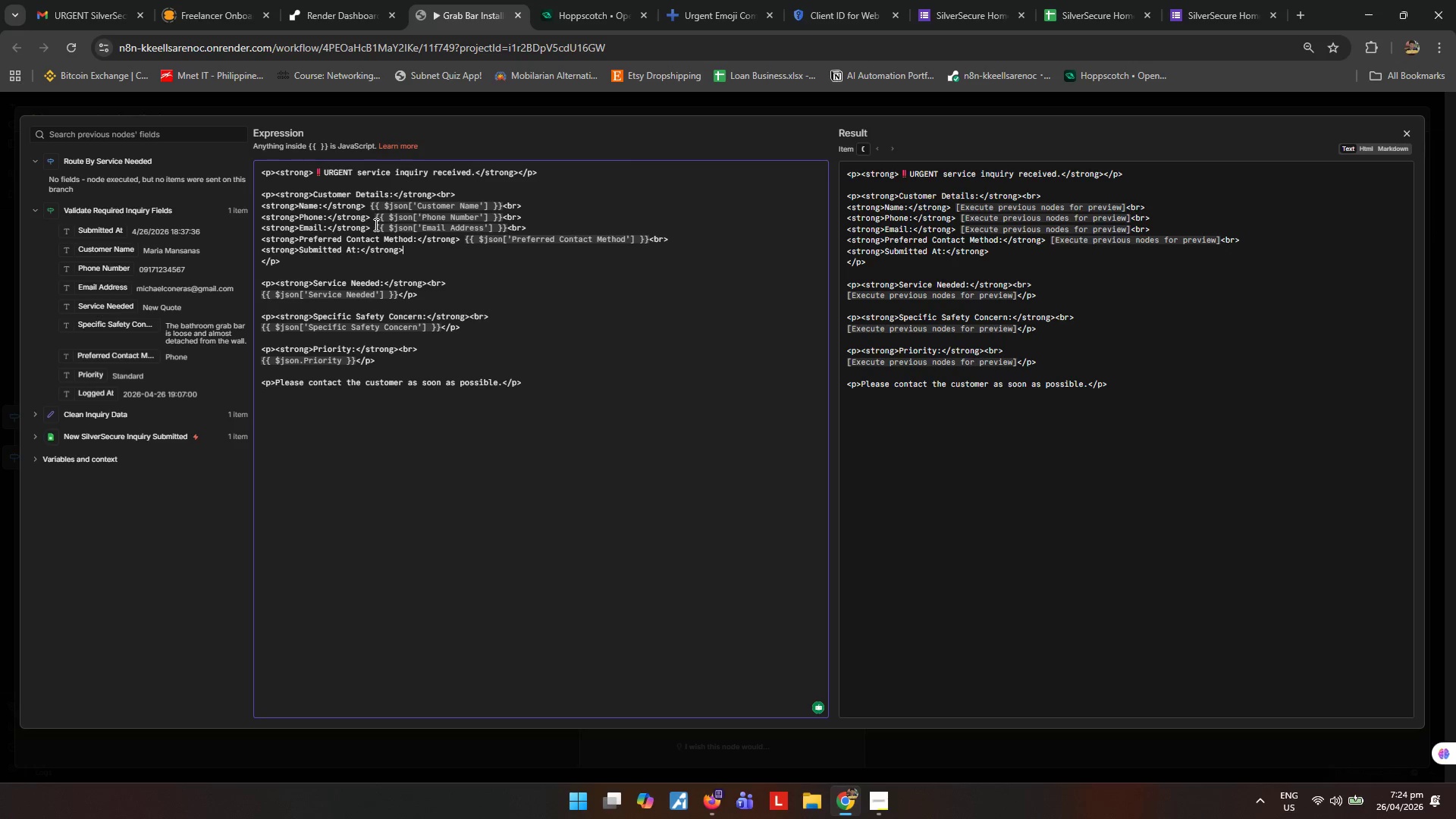 
left_click_drag(start_coordinate=[375, 224], to_coordinate=[509, 230])
 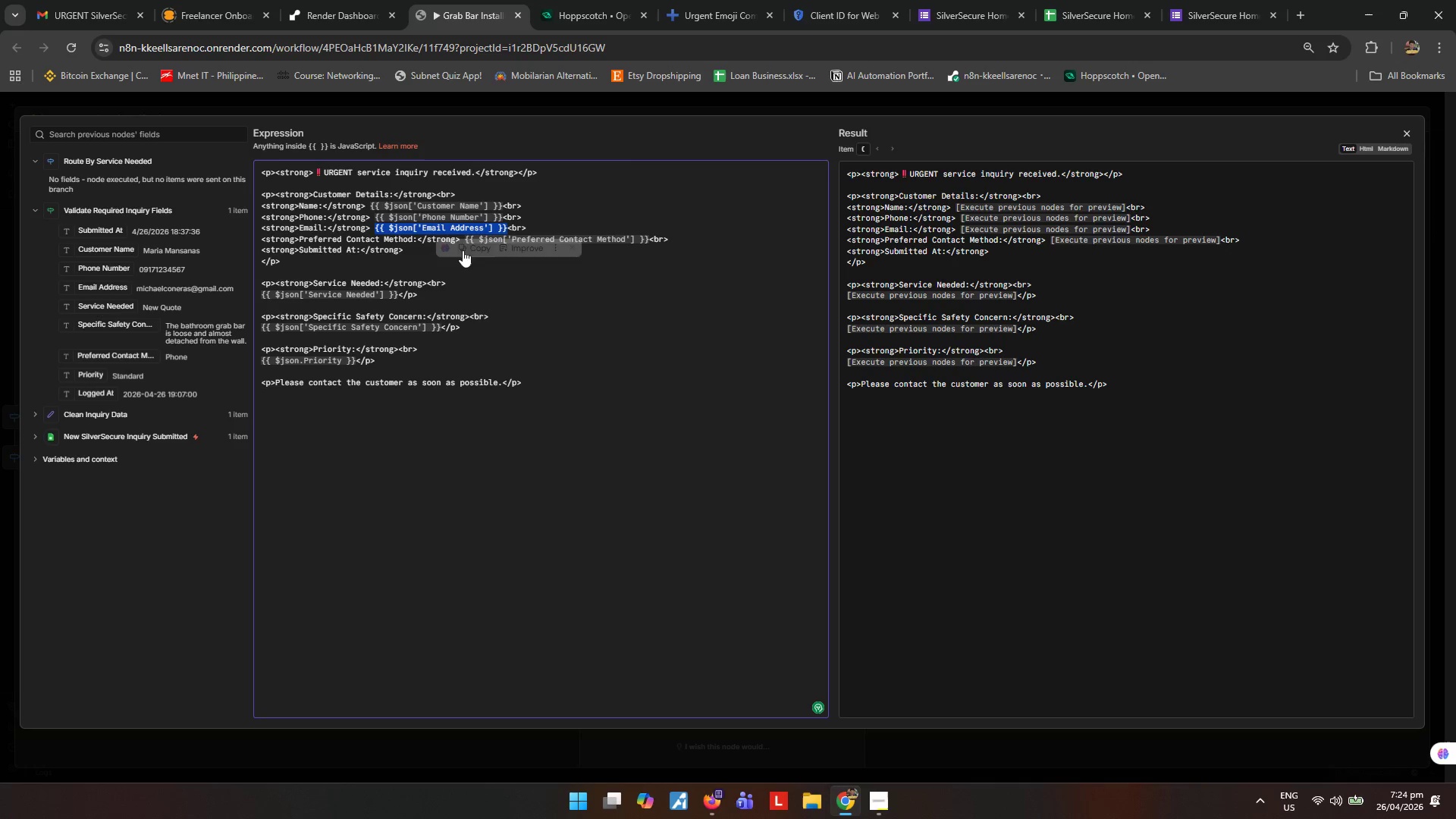 
key(Control+ControlLeft)
 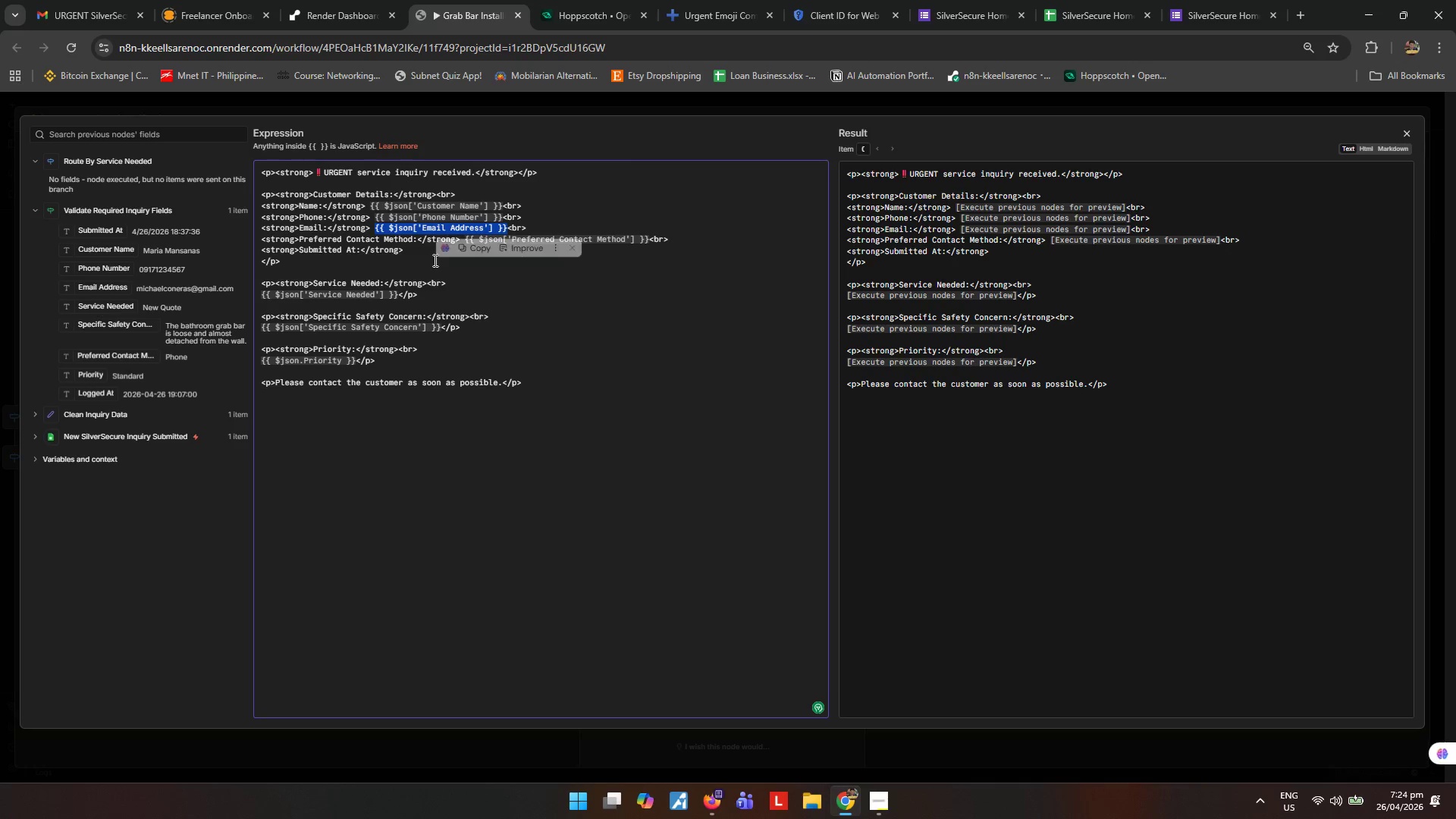 
key(Control+C)
 